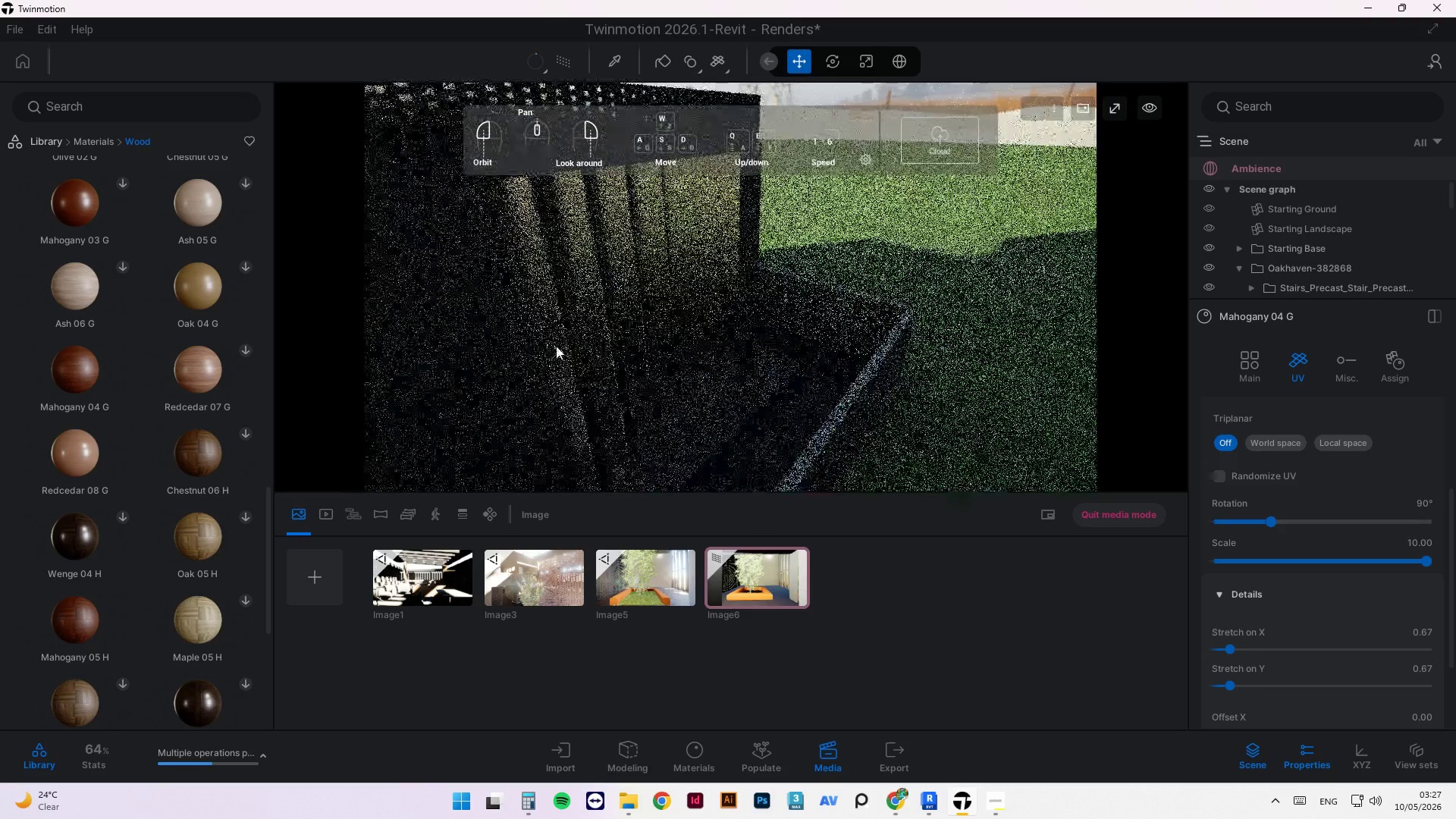 
left_click([556, 346])
 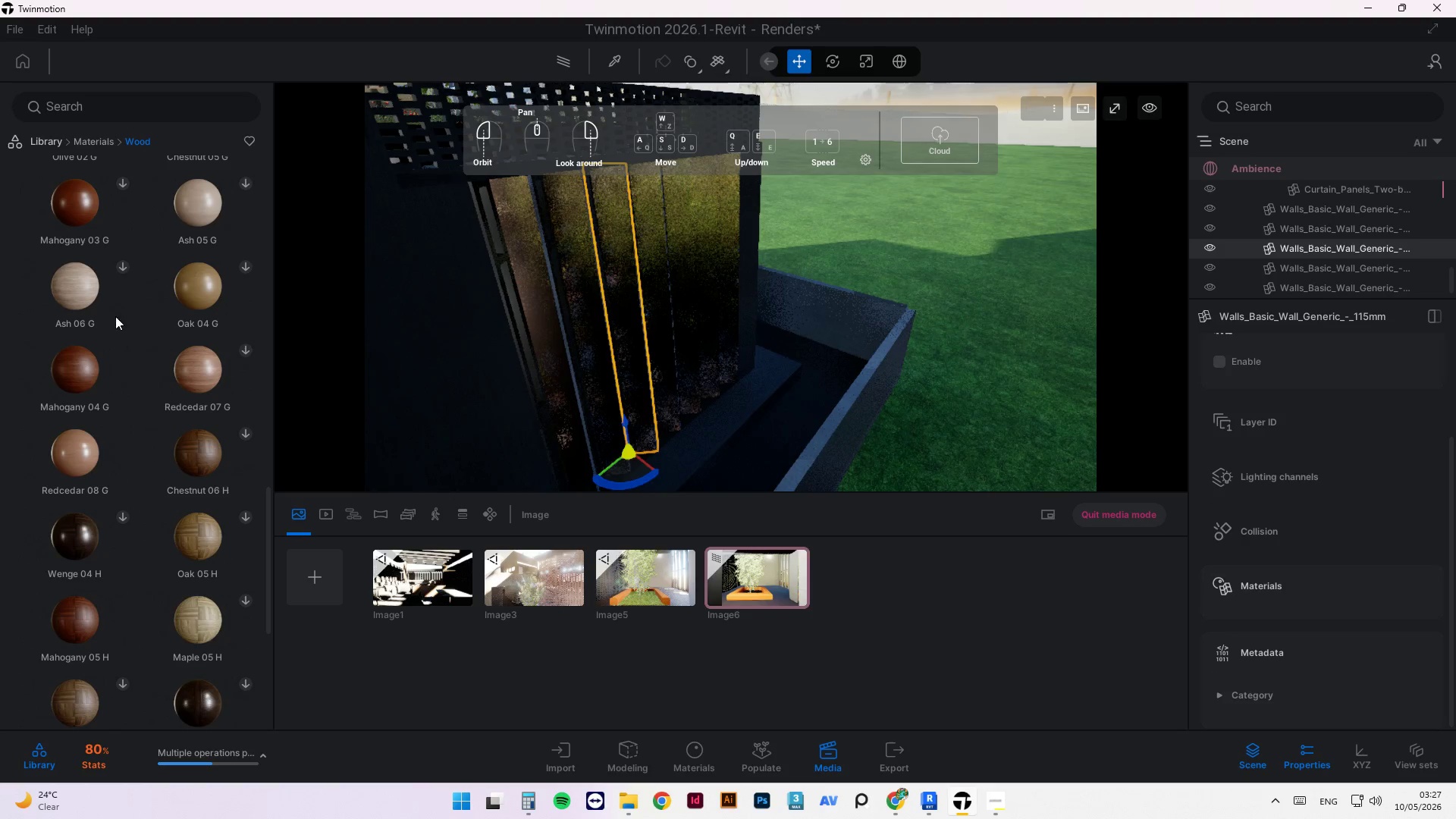 
left_click_drag(start_coordinate=[76, 373], to_coordinate=[535, 241])
 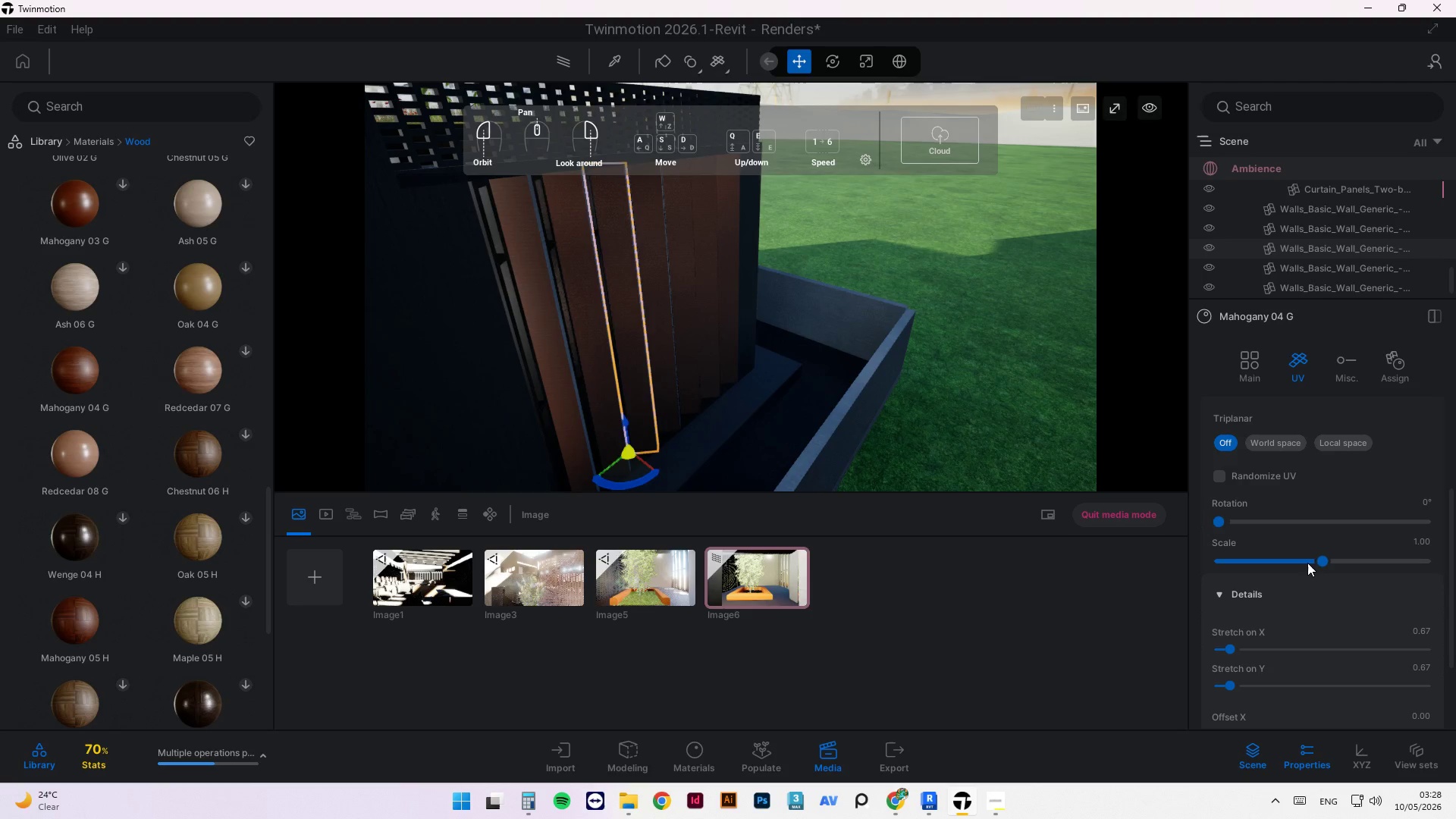 
left_click_drag(start_coordinate=[1326, 557], to_coordinate=[1455, 552])
 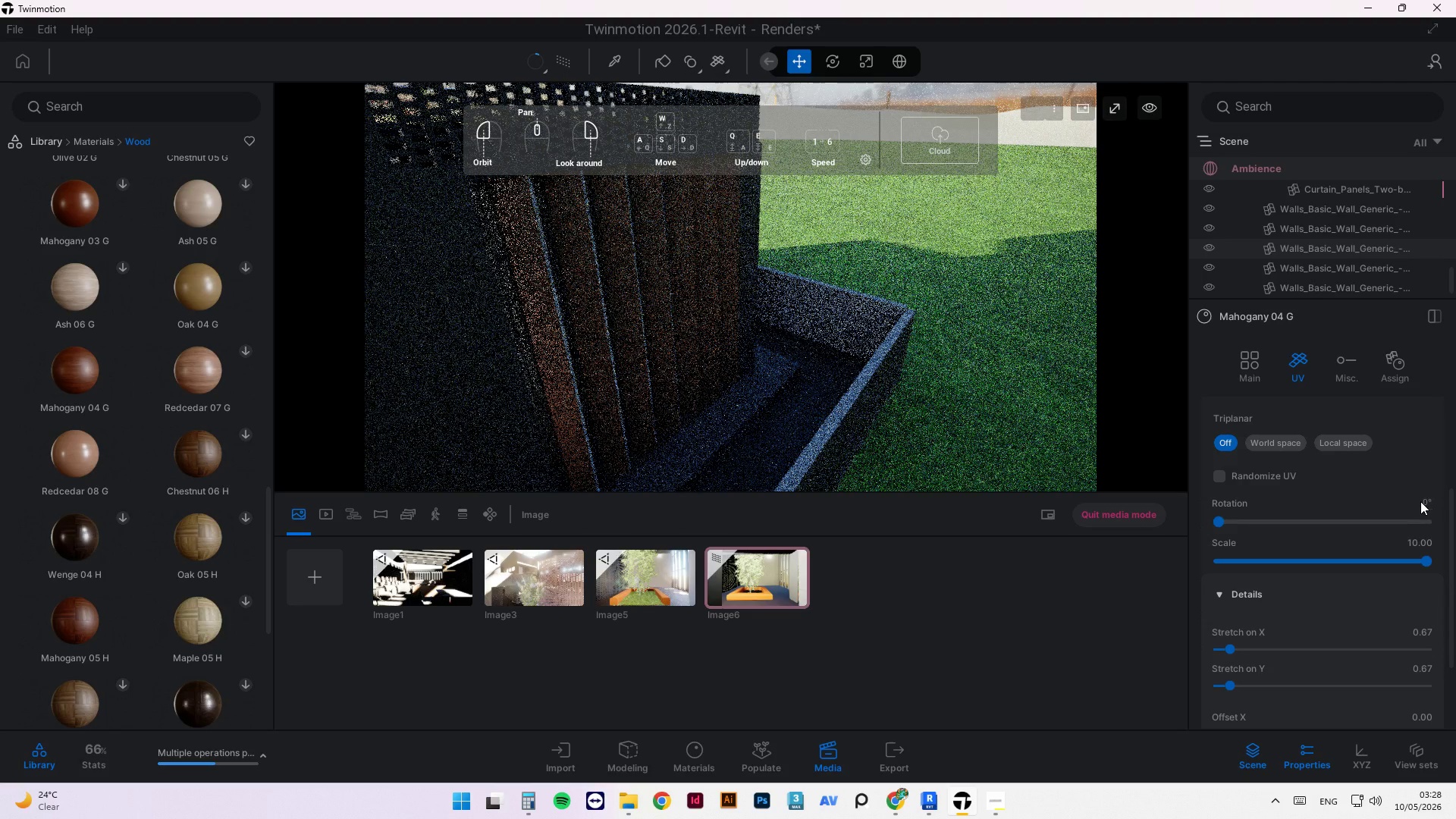 
left_click([1423, 501])
 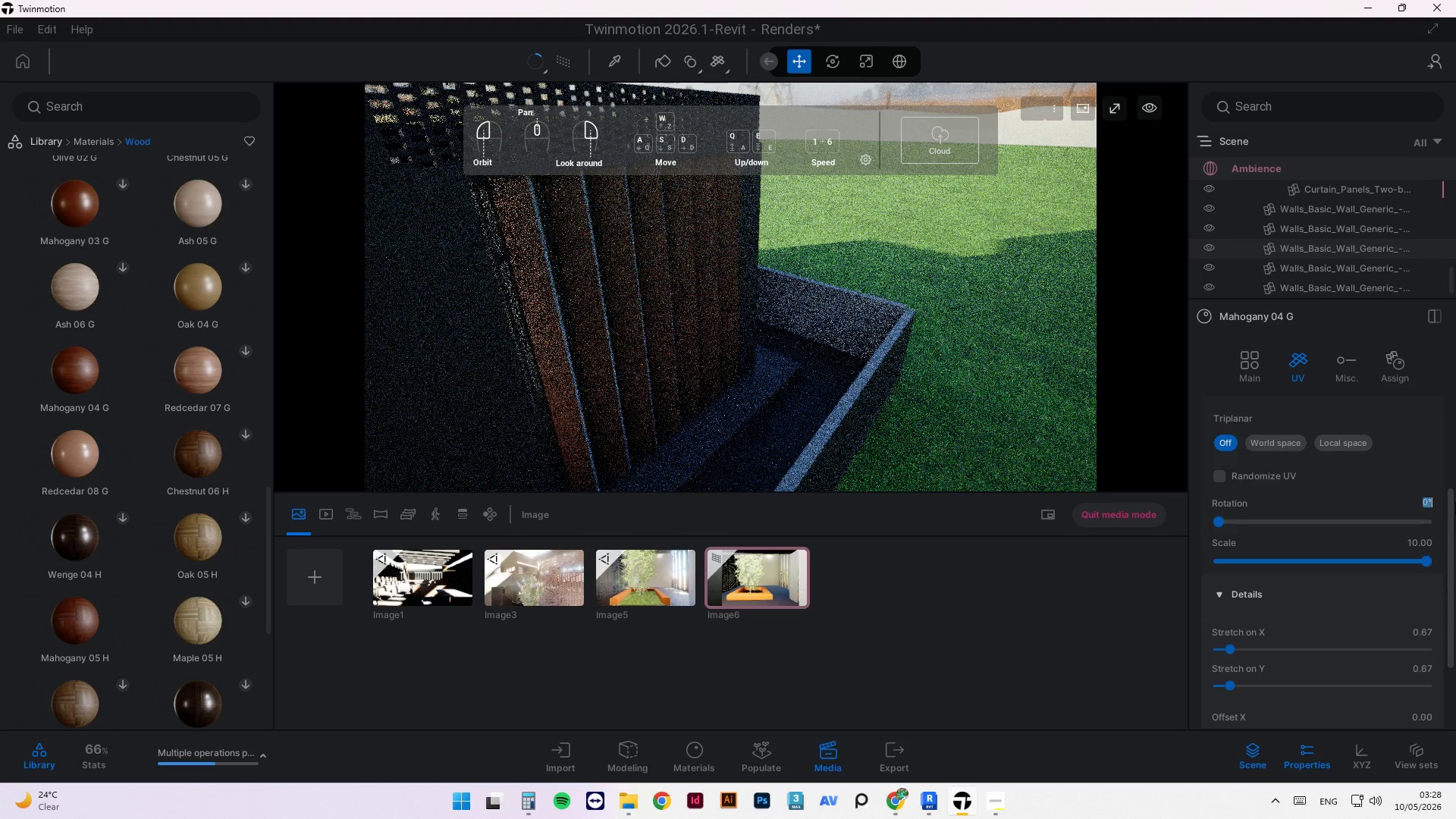 
key(ArrowLeft)
 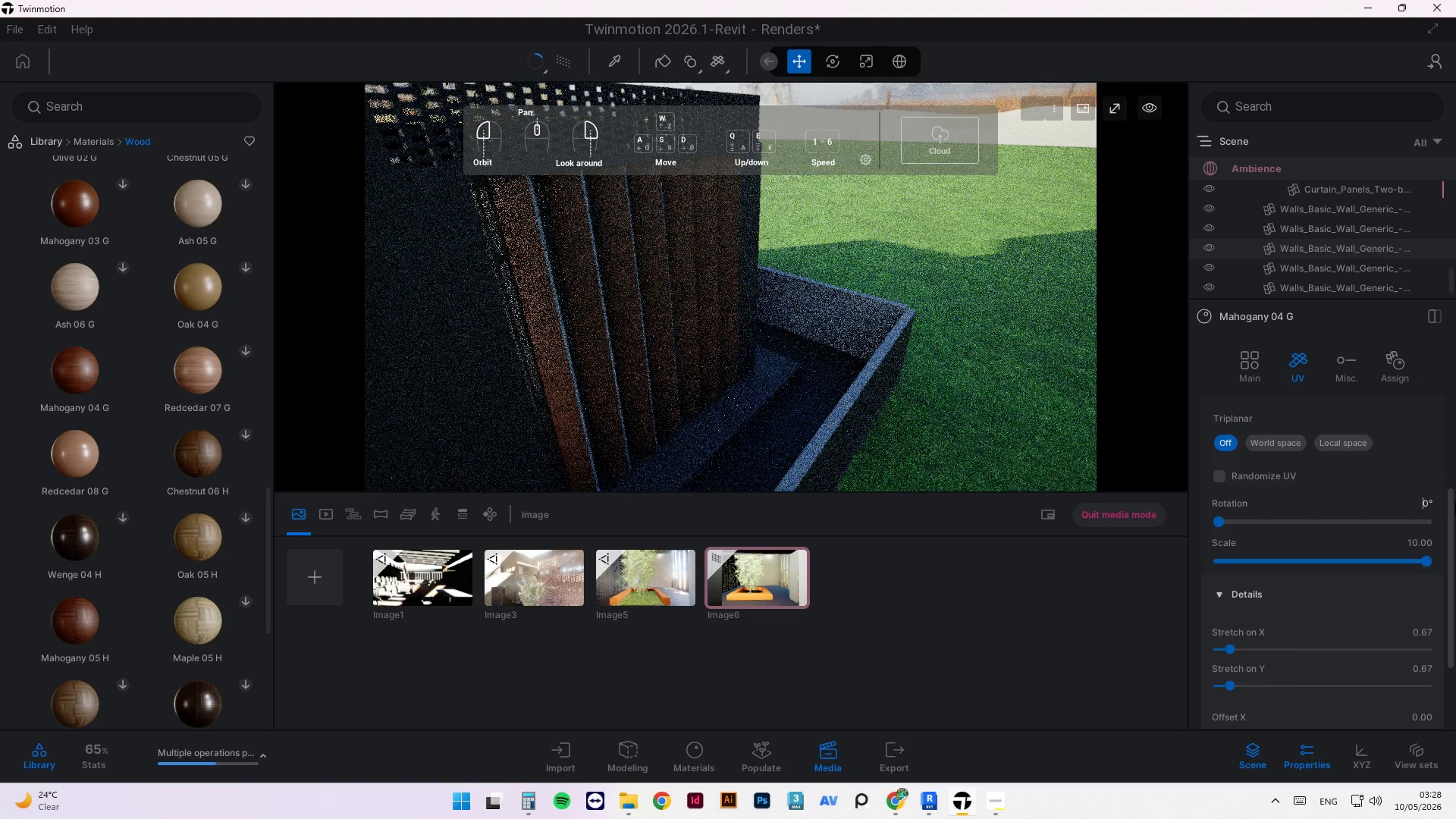 
key(Numpad9)
 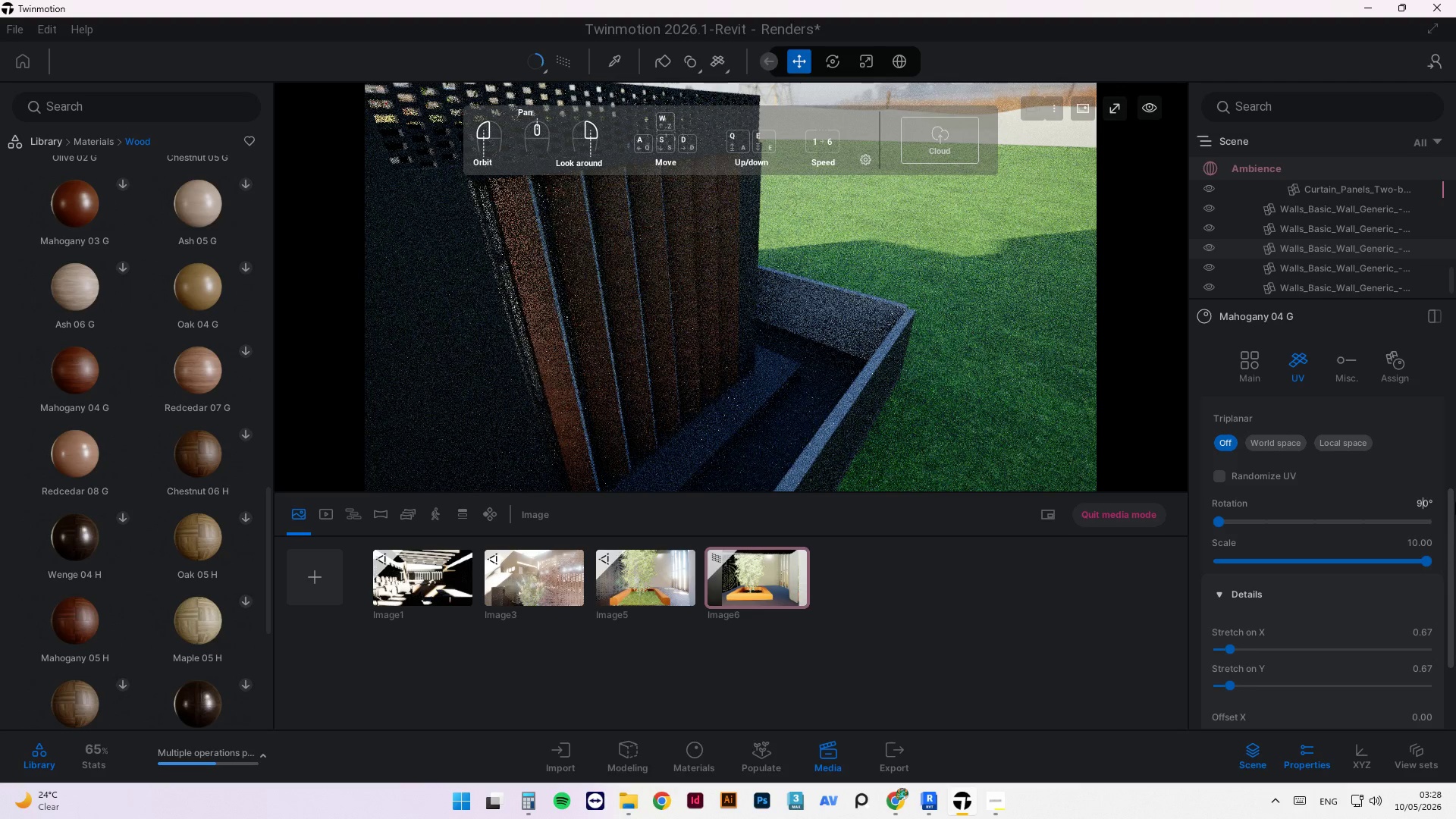 
key(NumpadEnter)
 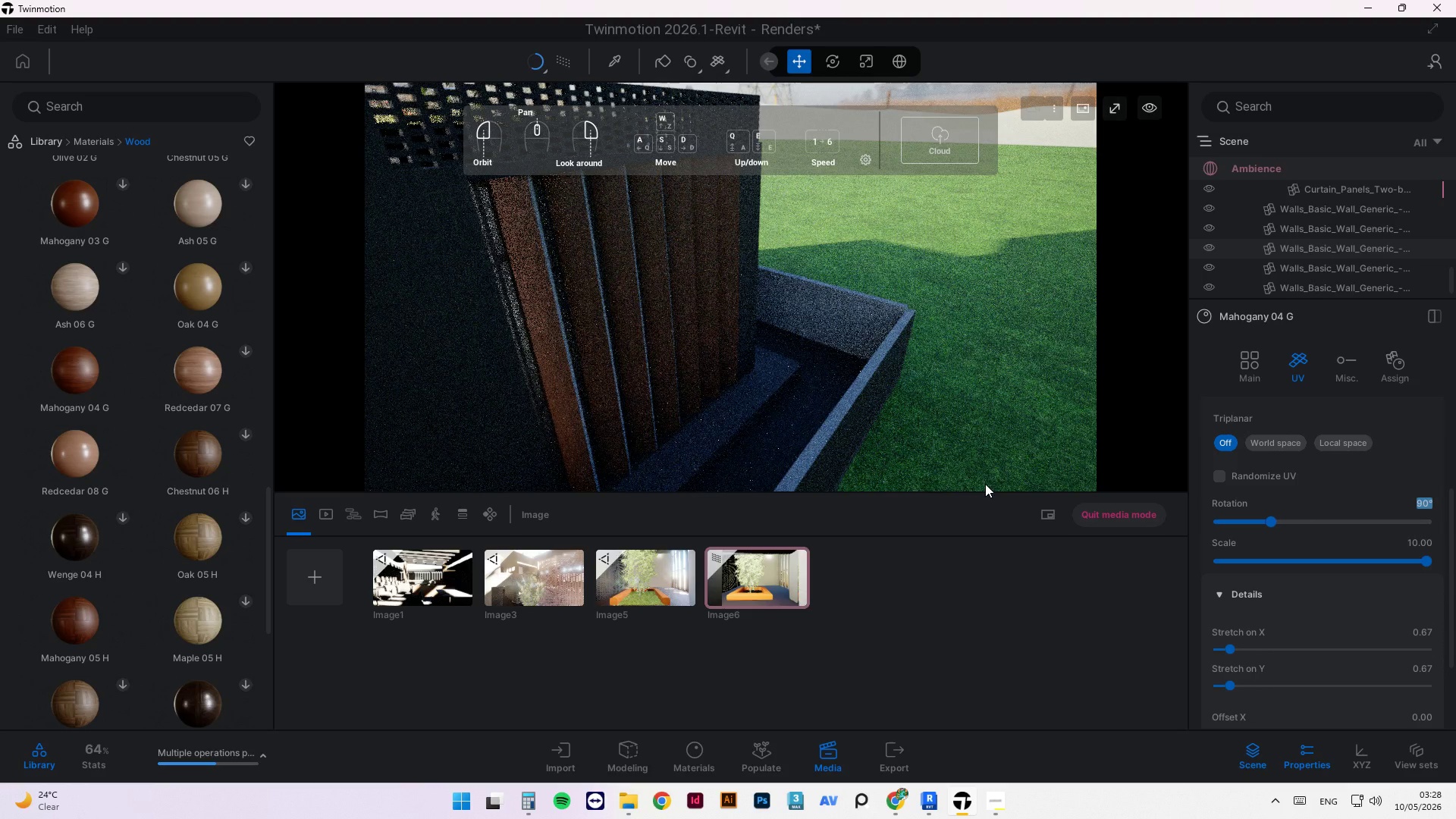 
wait(5.89)
 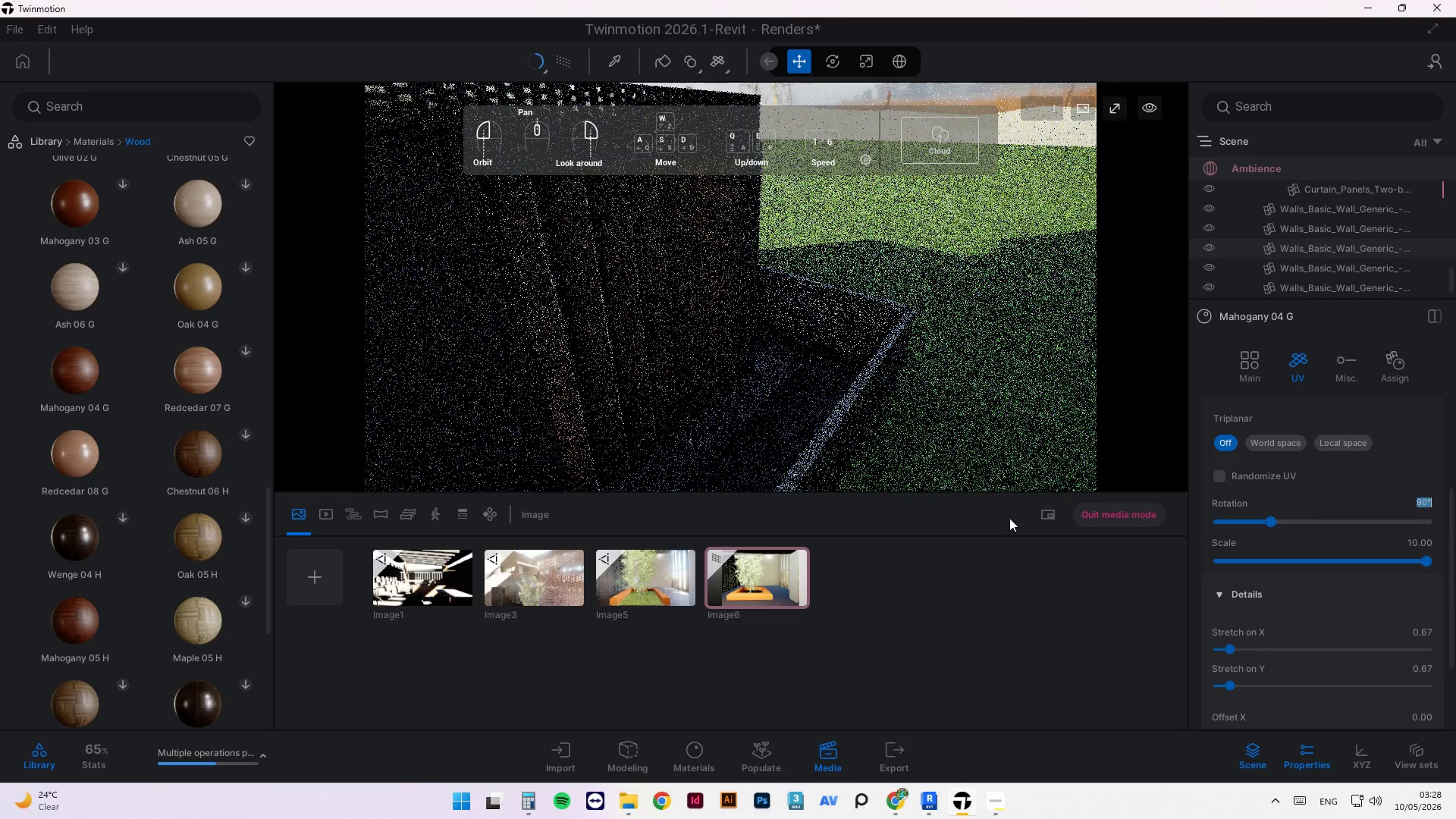 
scroll: coordinate [984, 337], scroll_direction: down, amount: 26.0
 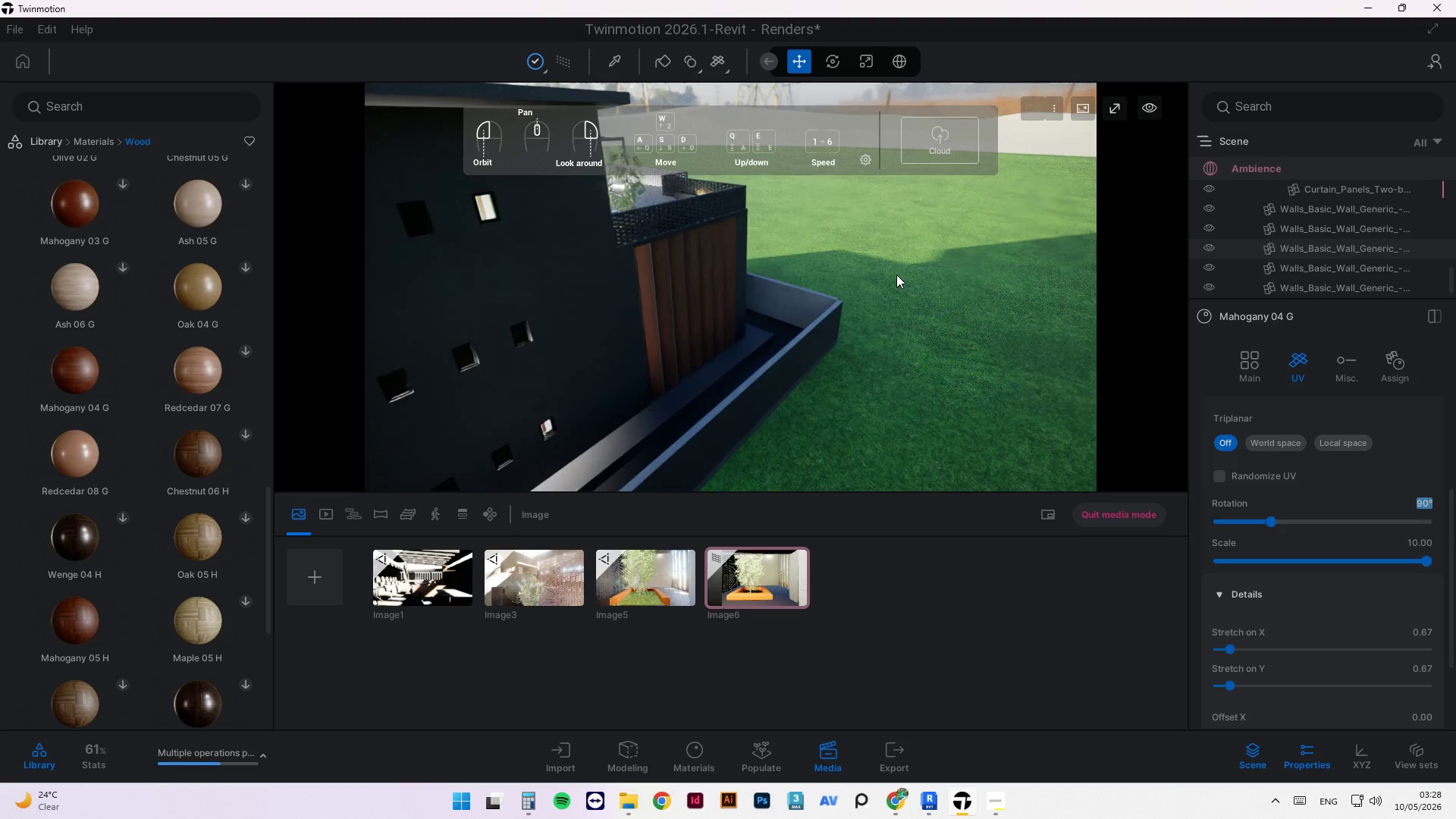 
left_click_drag(start_coordinate=[775, 259], to_coordinate=[937, 234])
 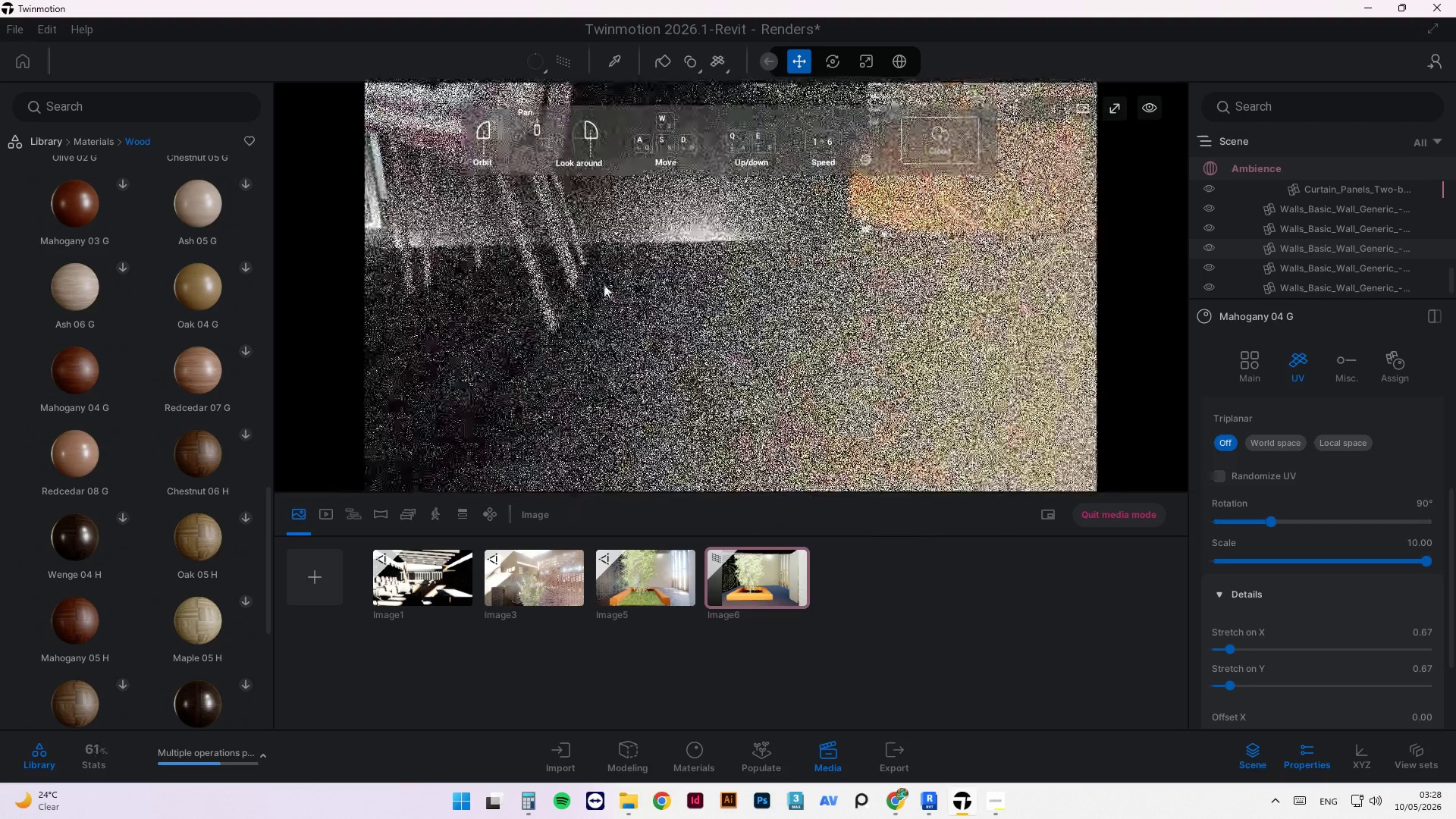 
scroll: coordinate [791, 278], scroll_direction: down, amount: 41.0
 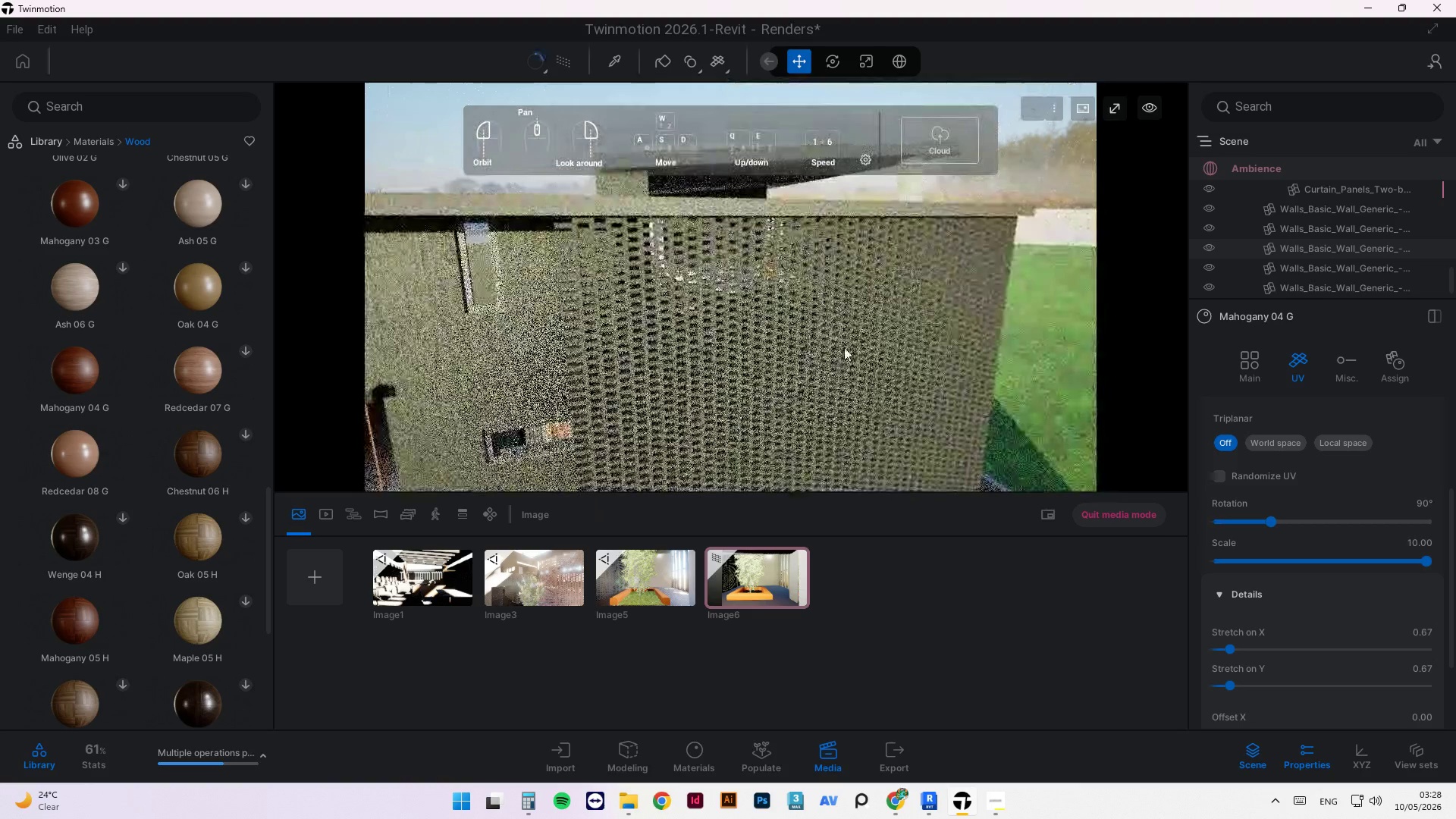 
left_click_drag(start_coordinate=[836, 309], to_coordinate=[786, 293])
 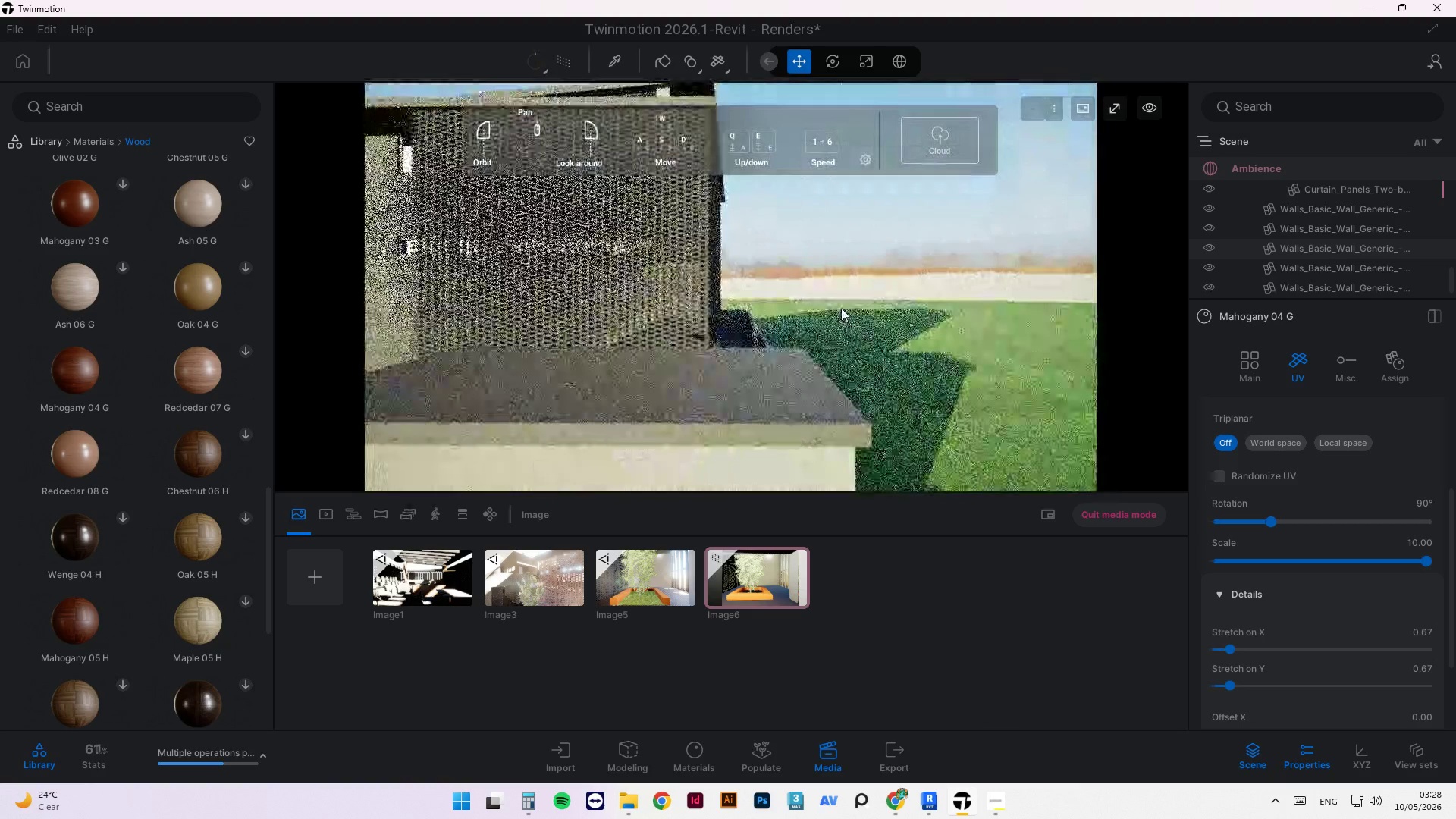 
scroll: coordinate [815, 331], scroll_direction: down, amount: 24.0
 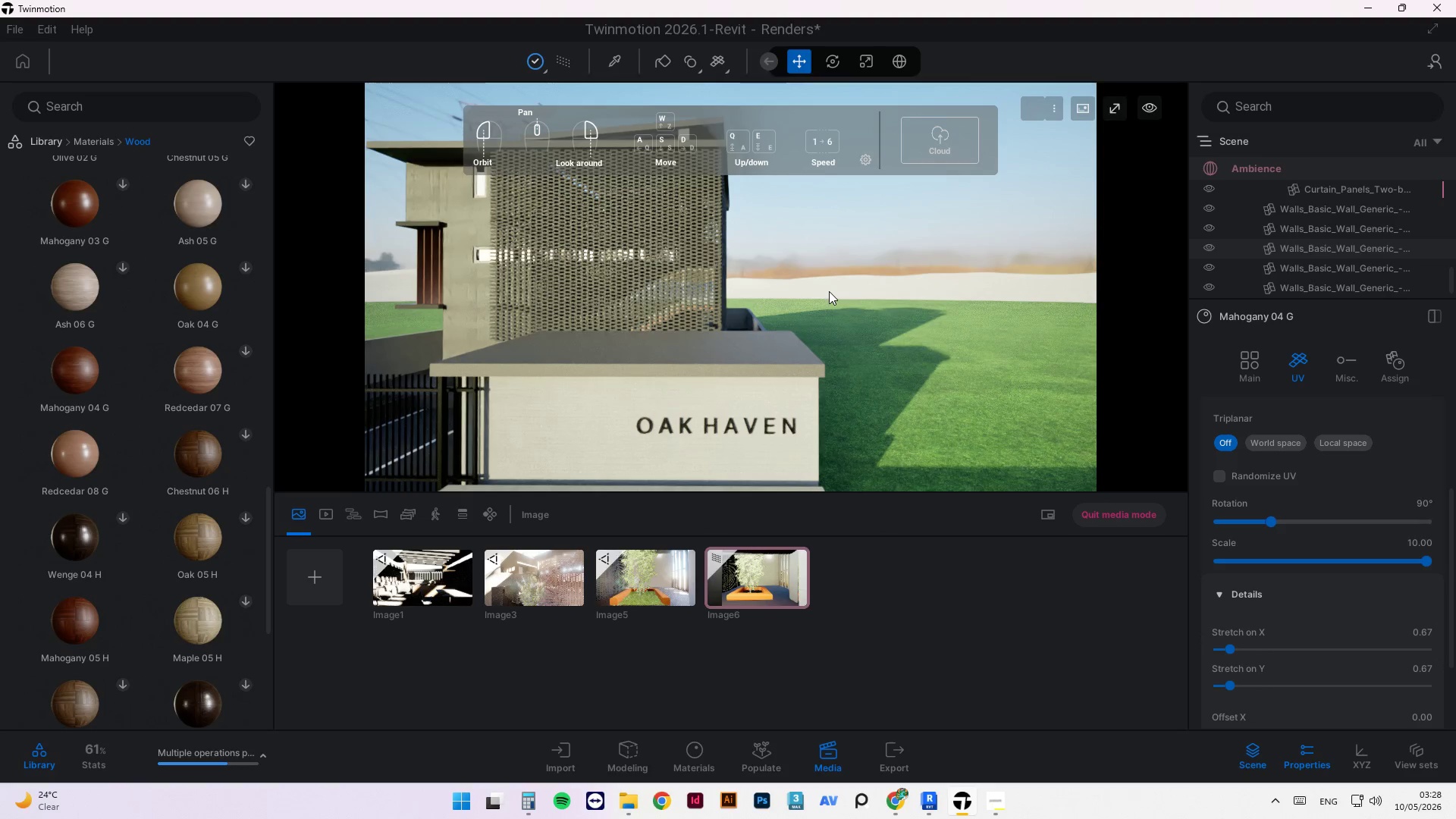 
wait(8.91)
 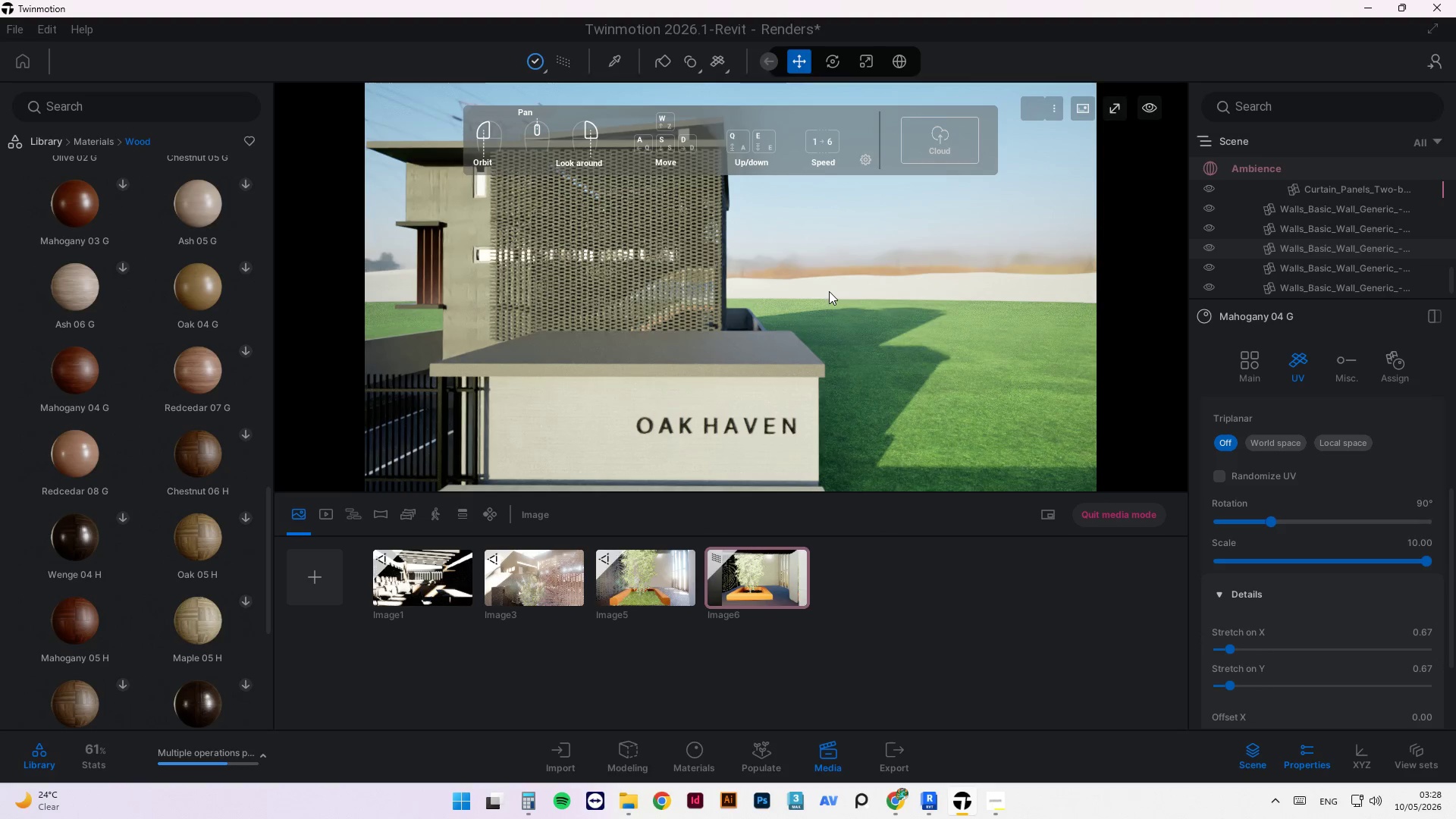 
scroll: coordinate [971, 417], scroll_direction: down, amount: 5.0
 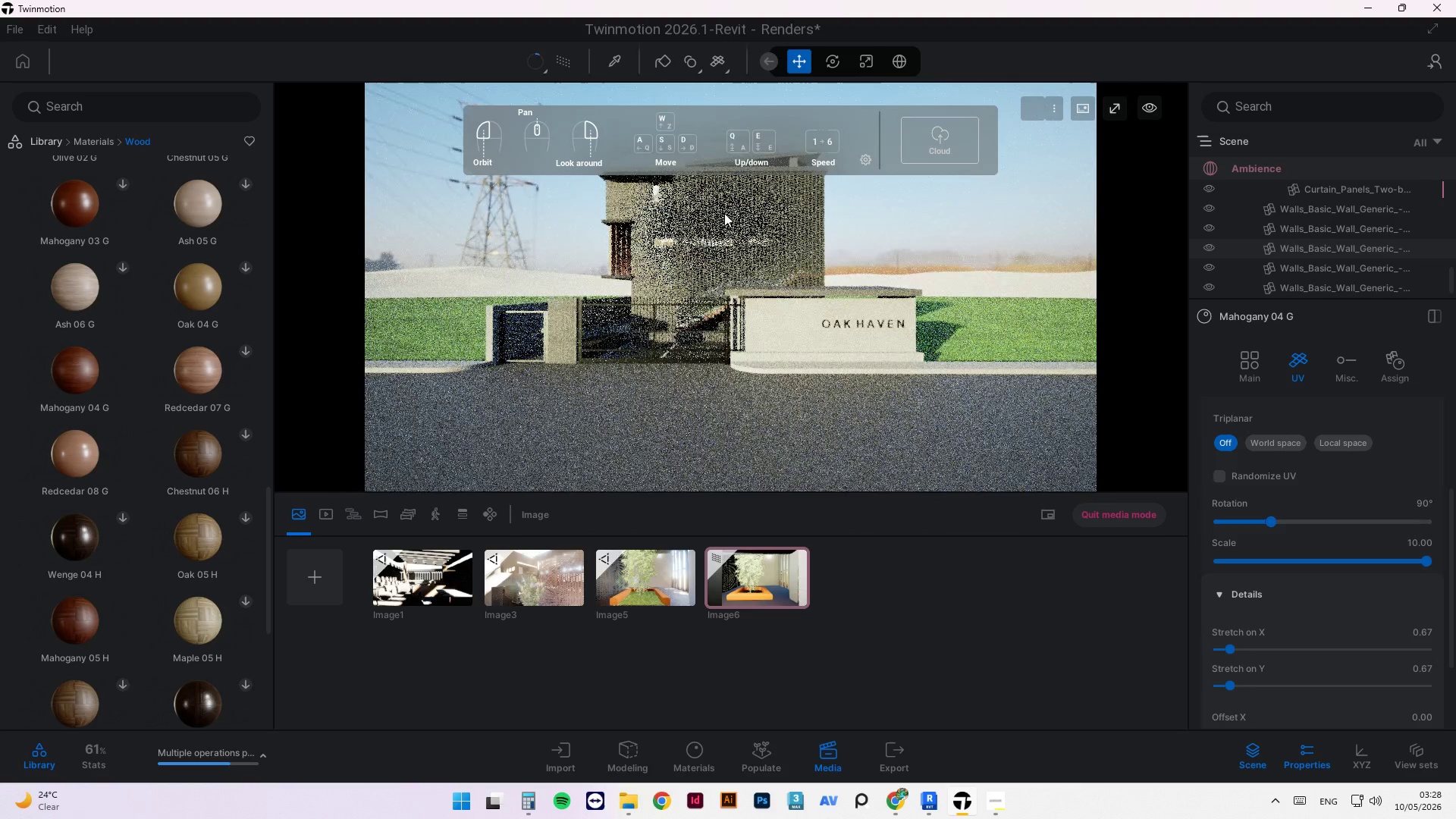 
scroll: coordinate [741, 210], scroll_direction: up, amount: 3.0
 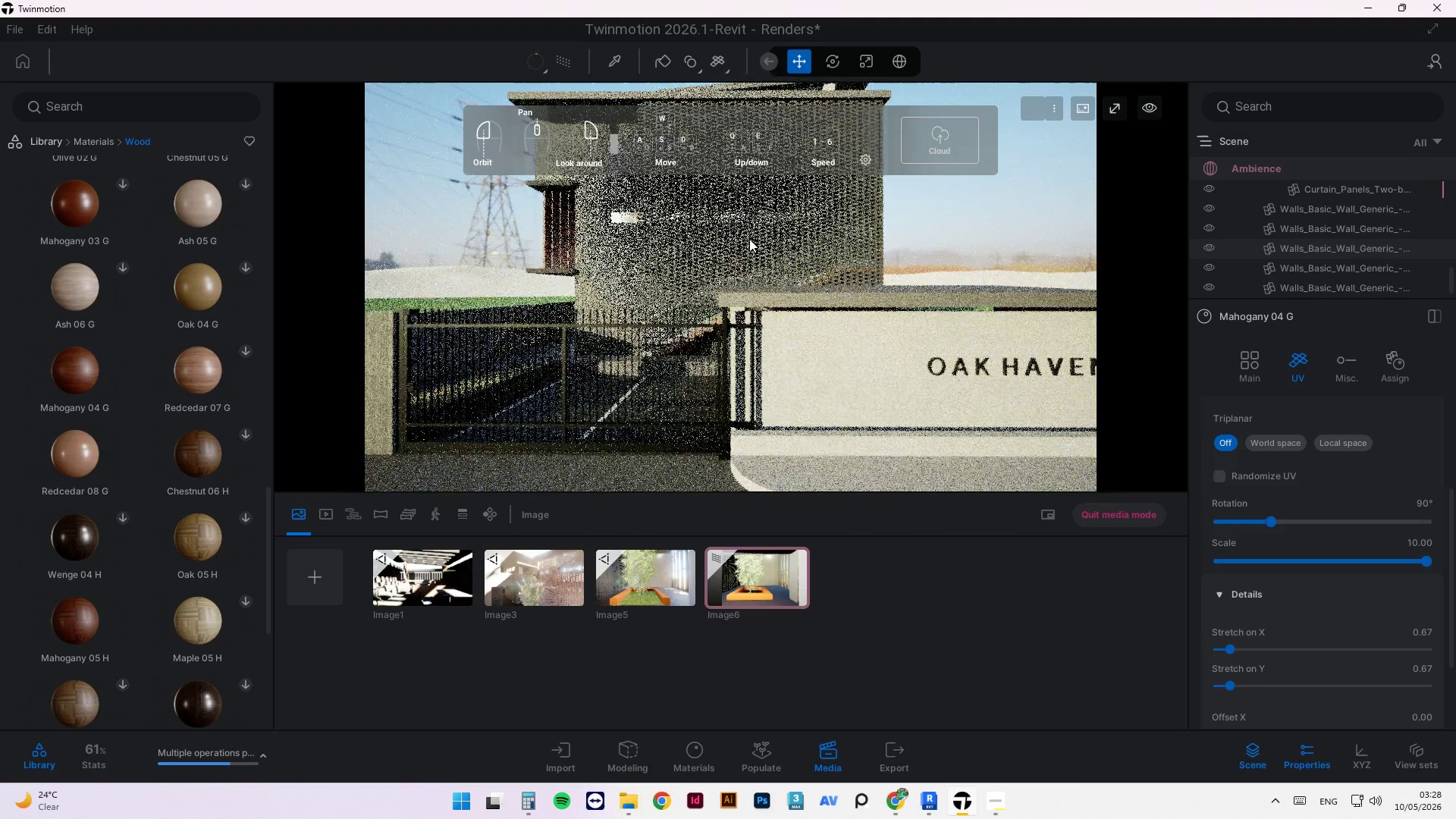 
scroll: coordinate [750, 243], scroll_direction: down, amount: 2.0
 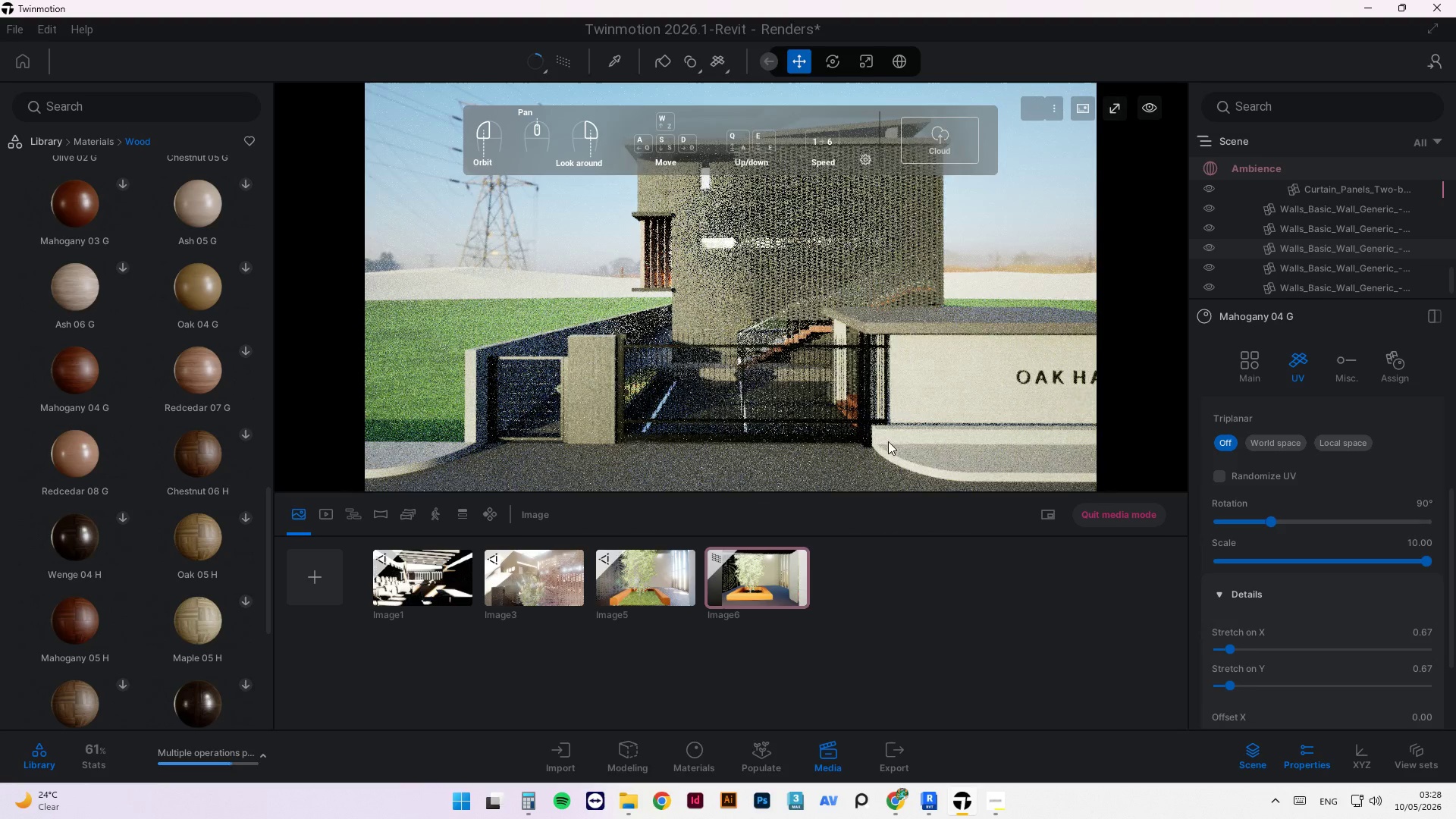 
wait(8.31)
 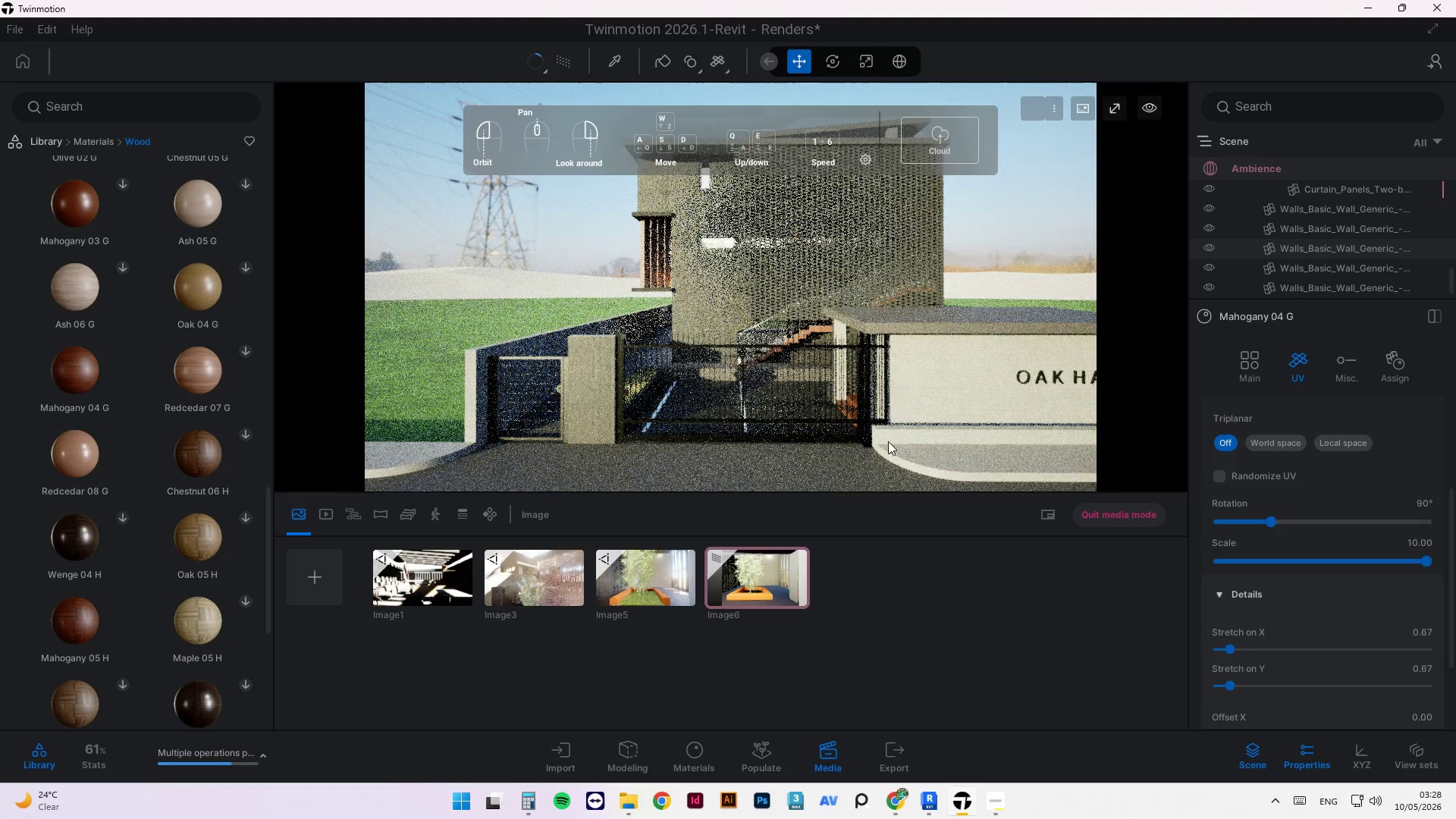 
left_click([787, 345])
 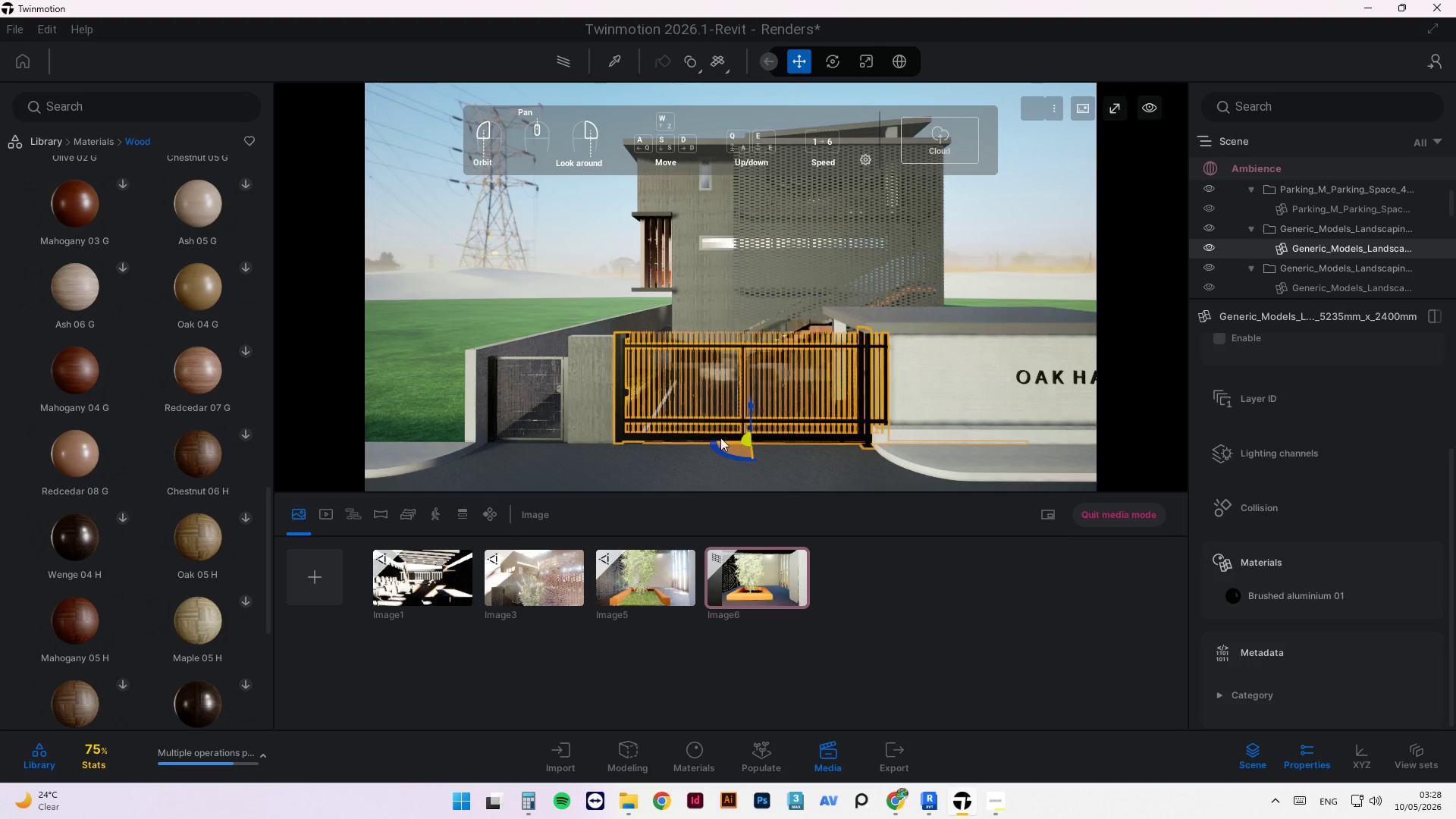 
left_click_drag(start_coordinate=[730, 441], to_coordinate=[935, 462])
 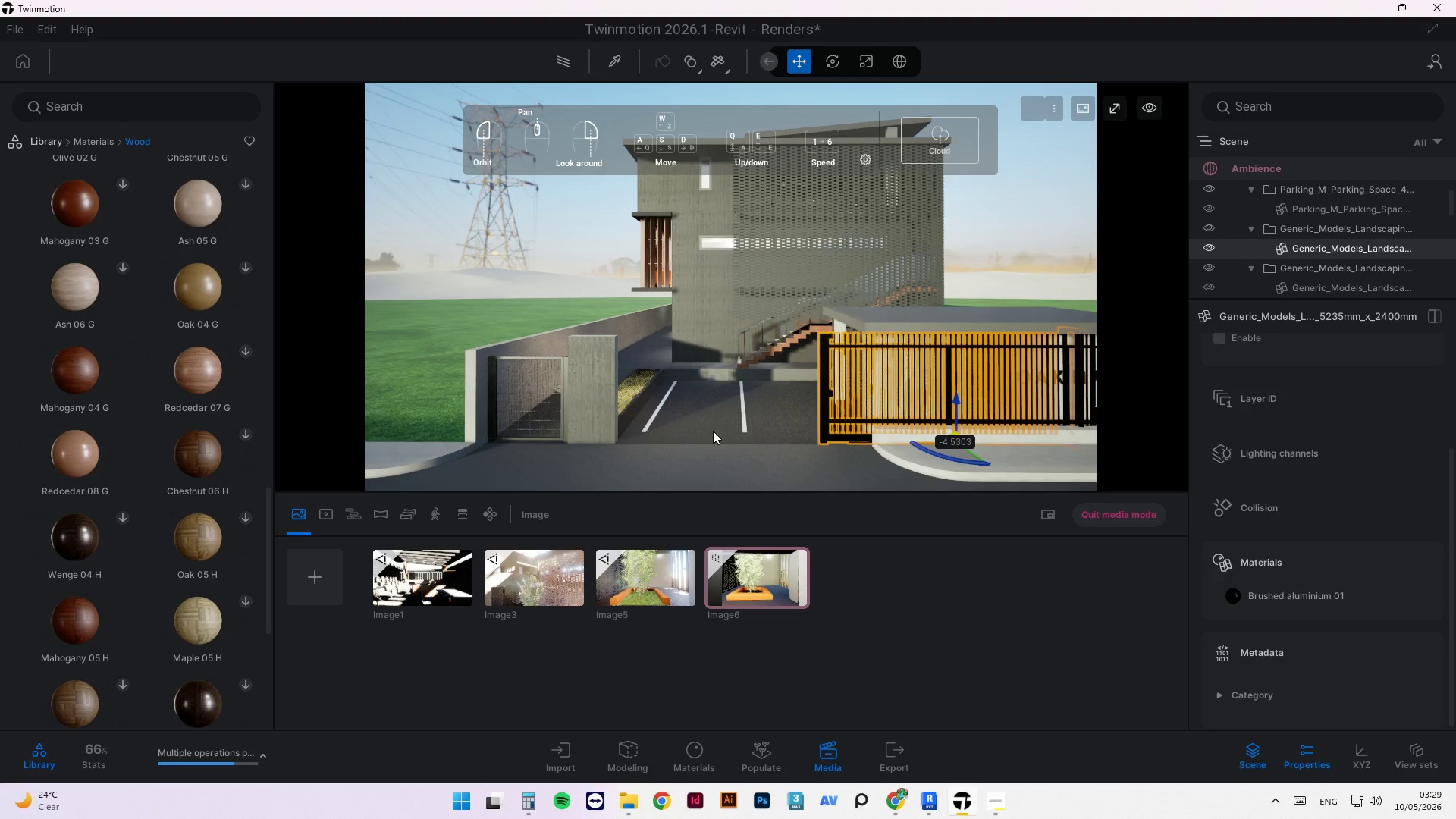 
scroll: coordinate [699, 399], scroll_direction: up, amount: 4.0
 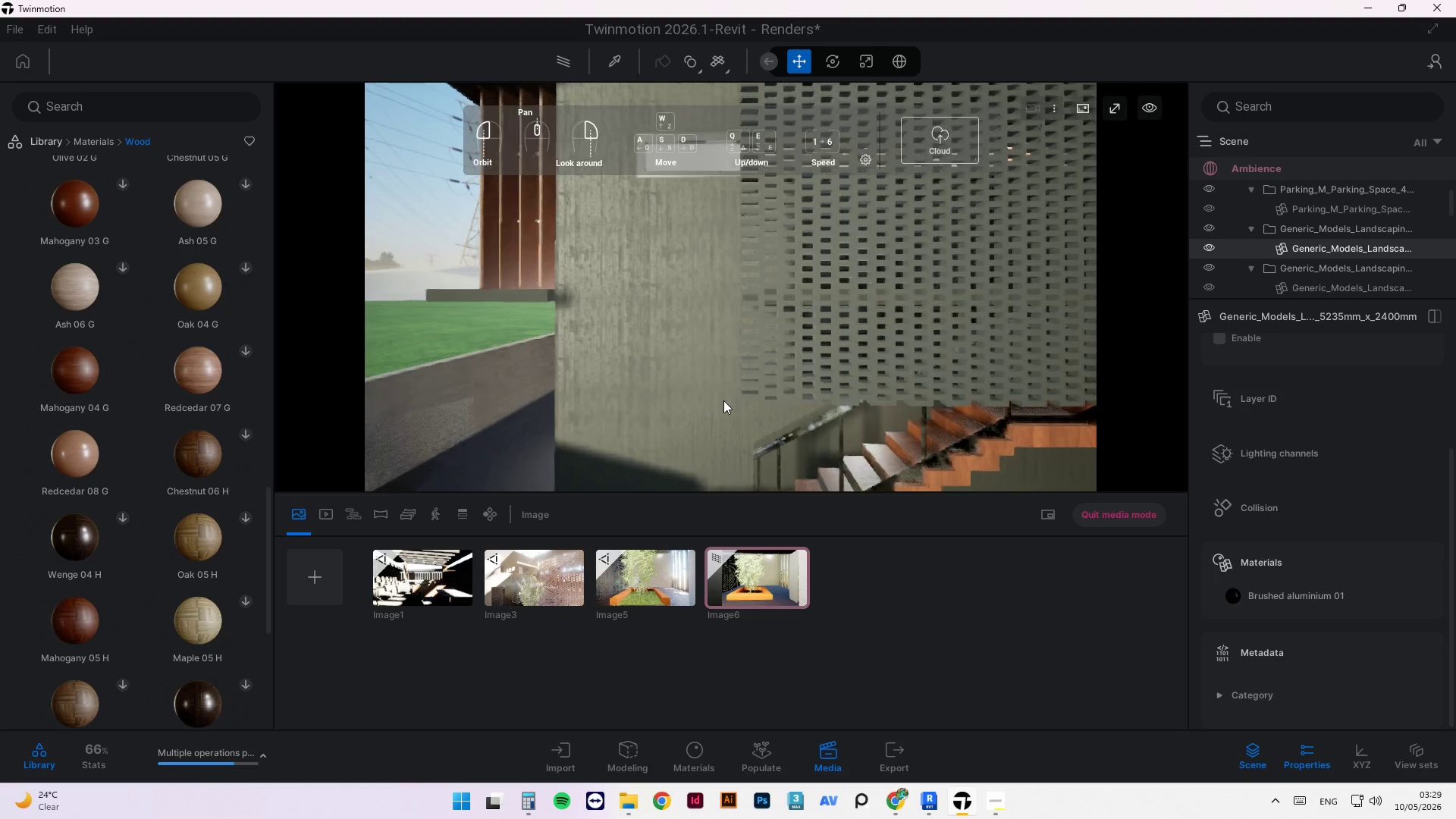 
scroll: coordinate [663, 313], scroll_direction: down, amount: 3.0
 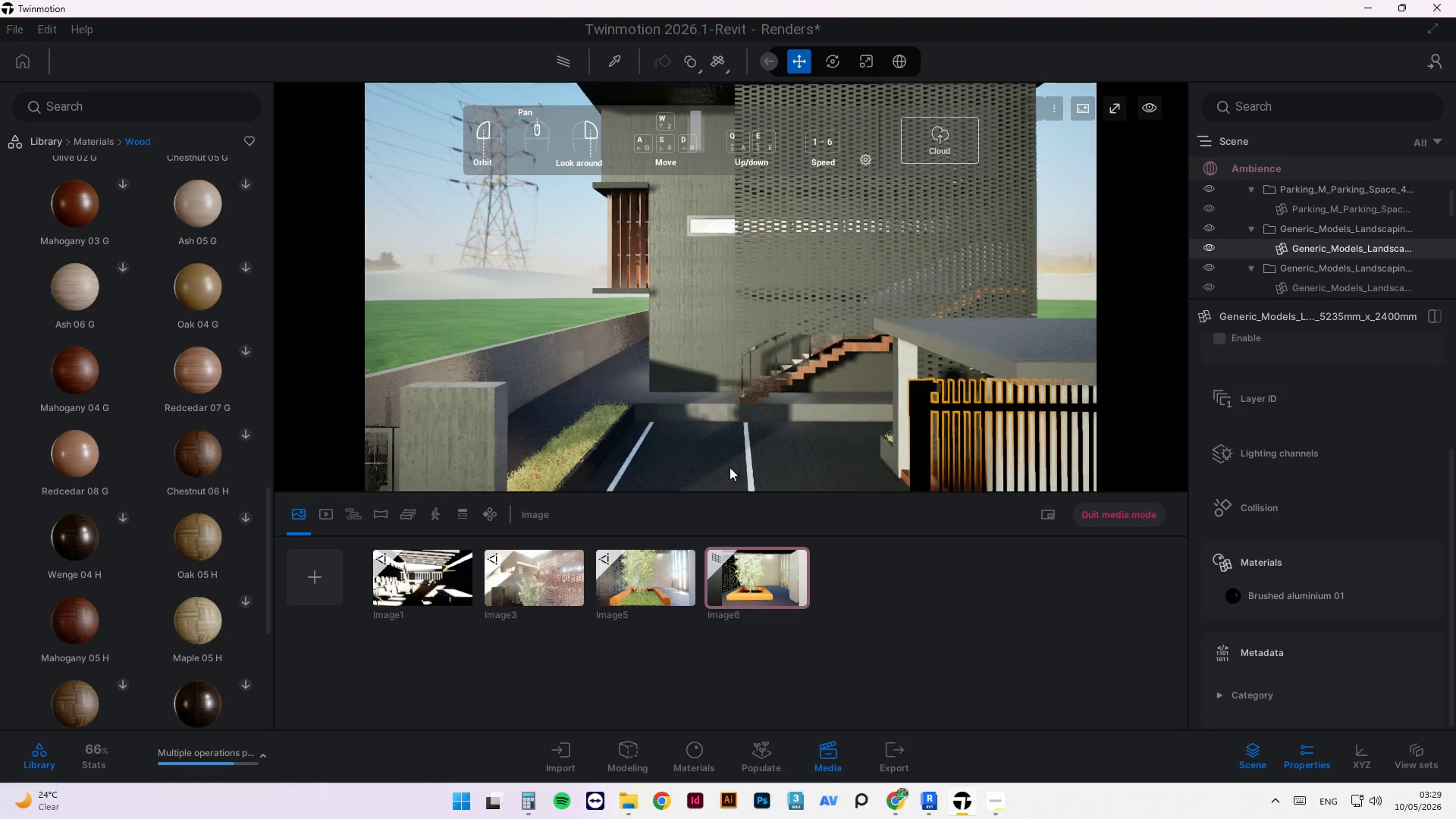 
scroll: coordinate [729, 456], scroll_direction: up, amount: 3.0
 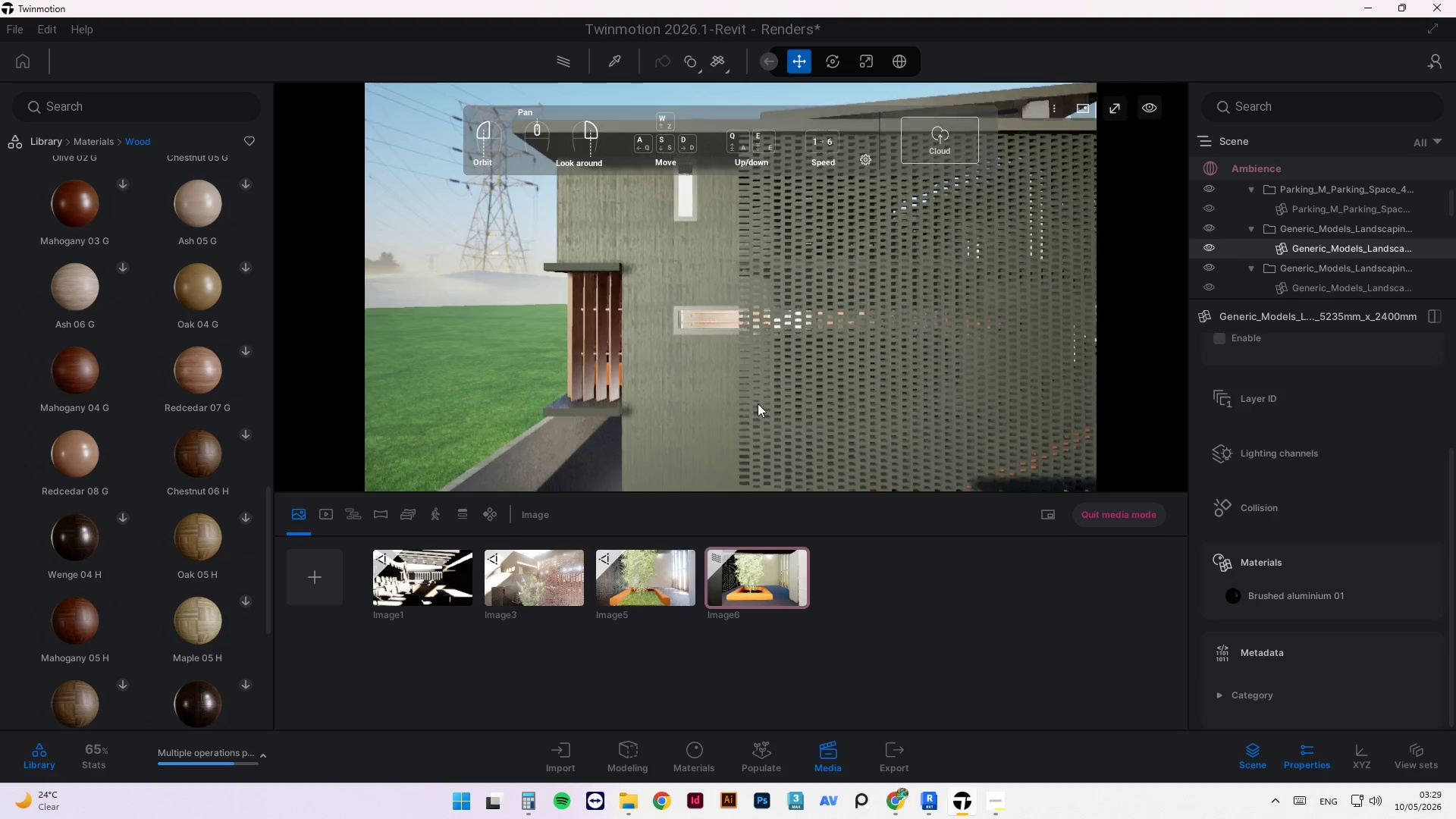 
wait(9.68)
 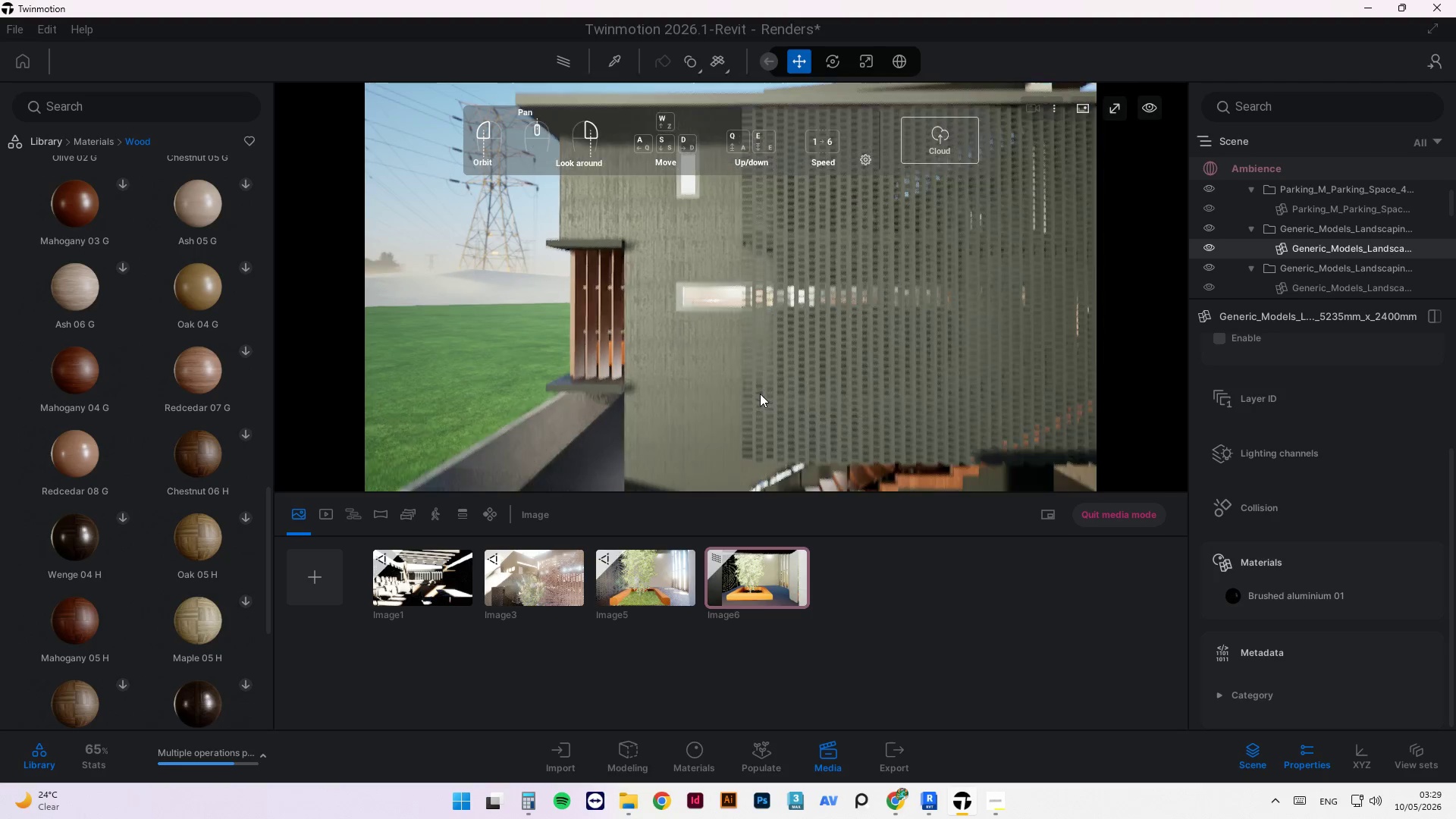 
key(Control+Z)
 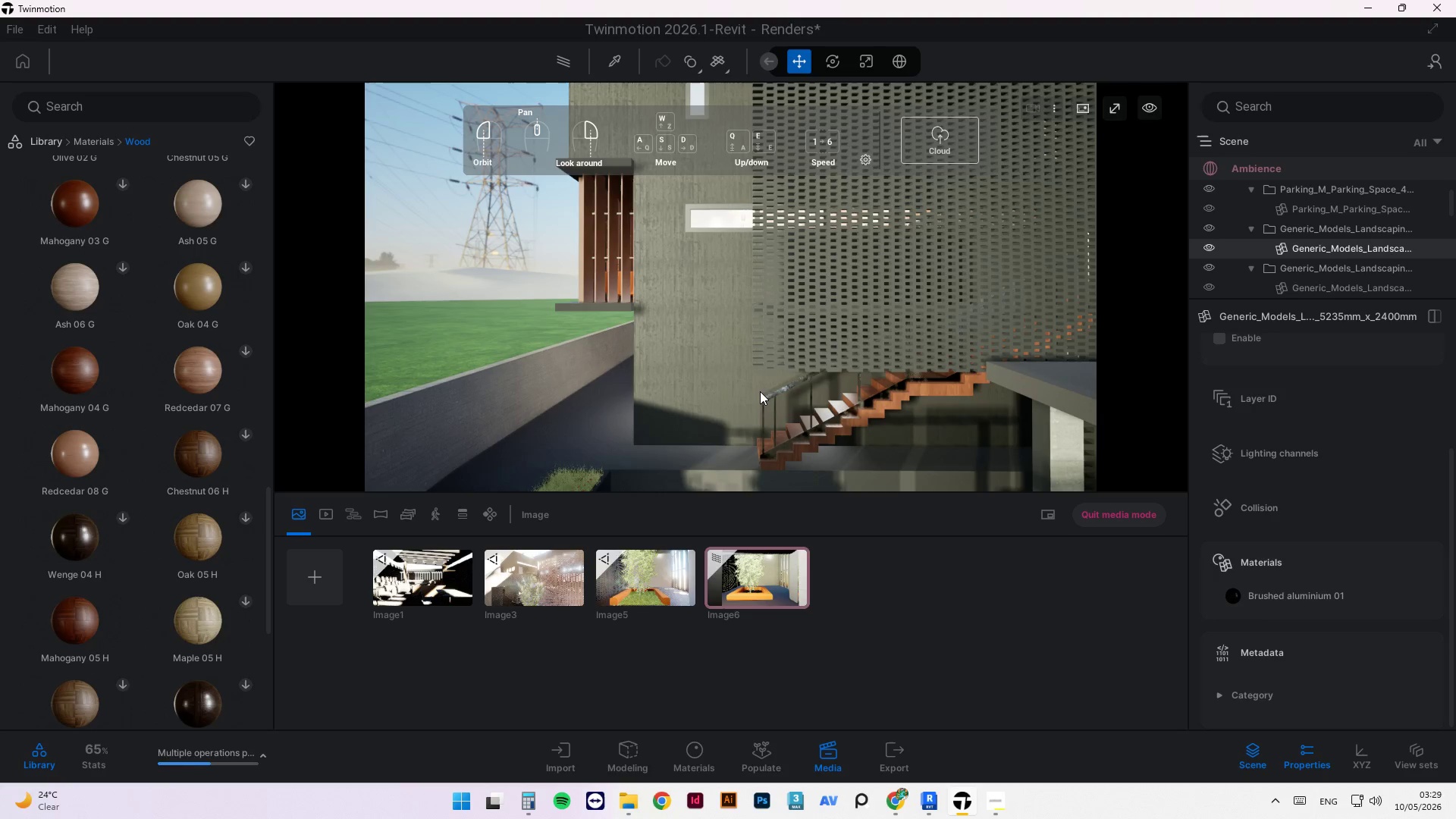 
scroll: coordinate [765, 362], scroll_direction: down, amount: 4.0
 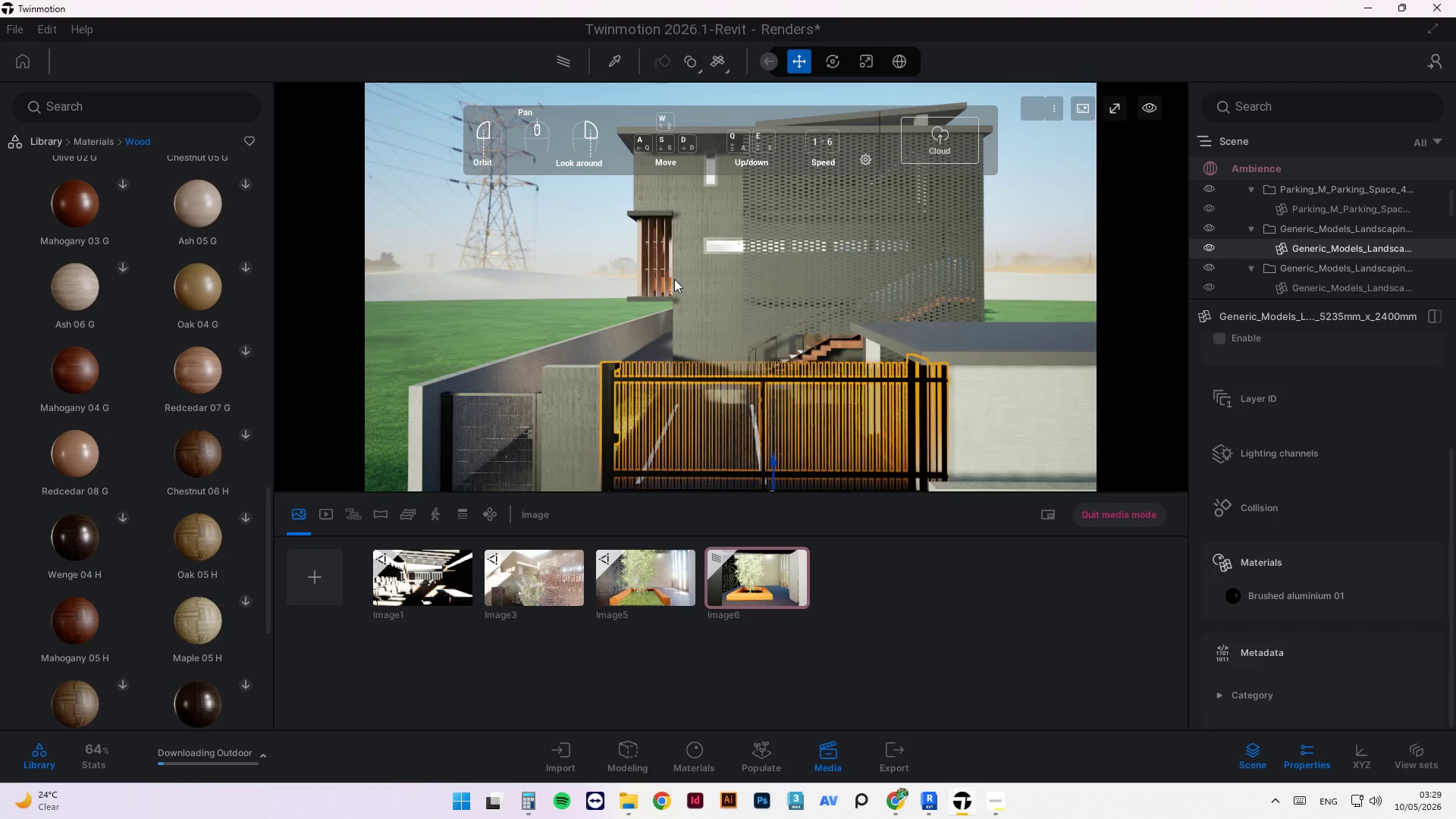 
scroll: coordinate [854, 457], scroll_direction: up, amount: 9.0
 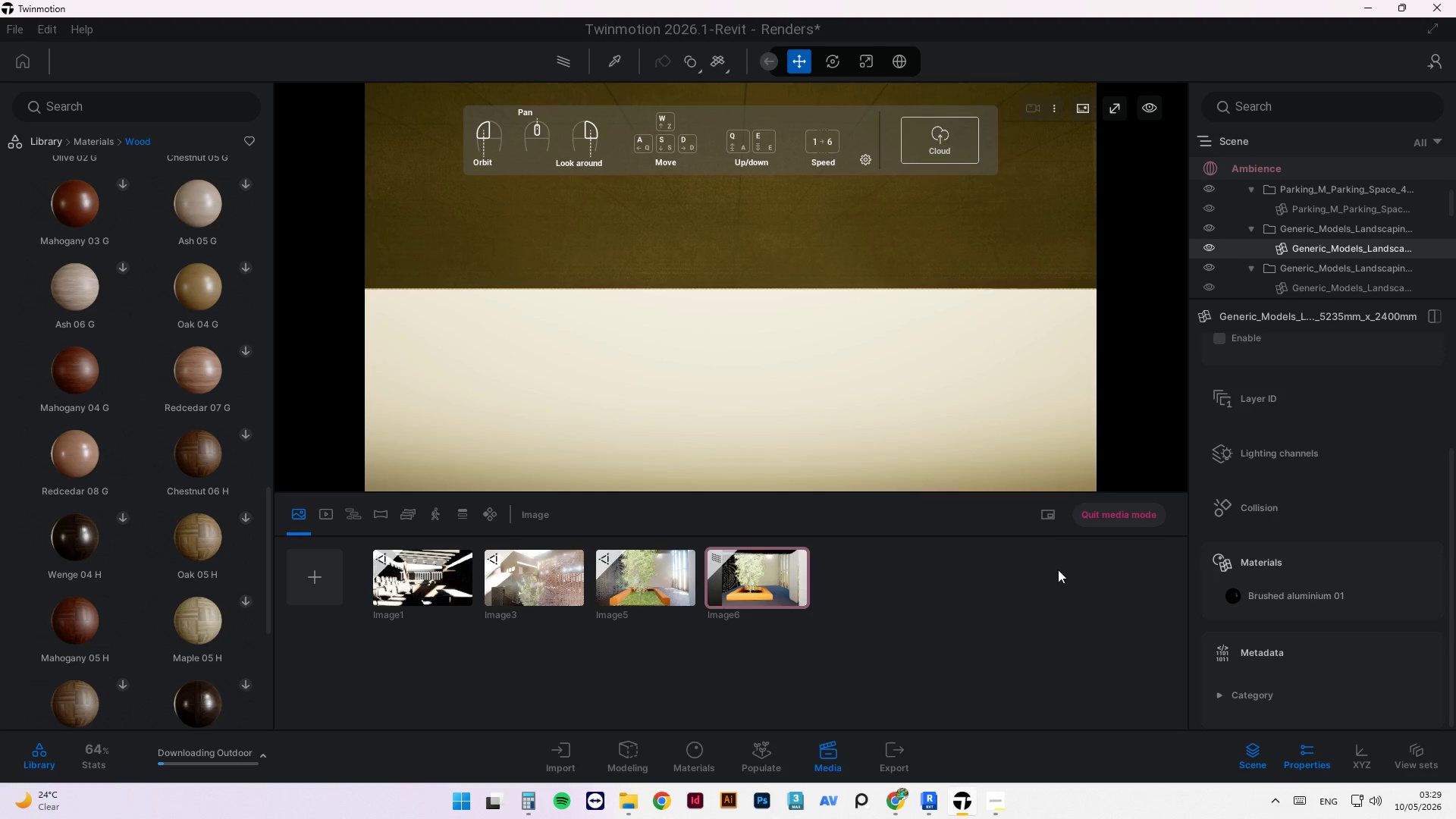 
left_click([1089, 523])
 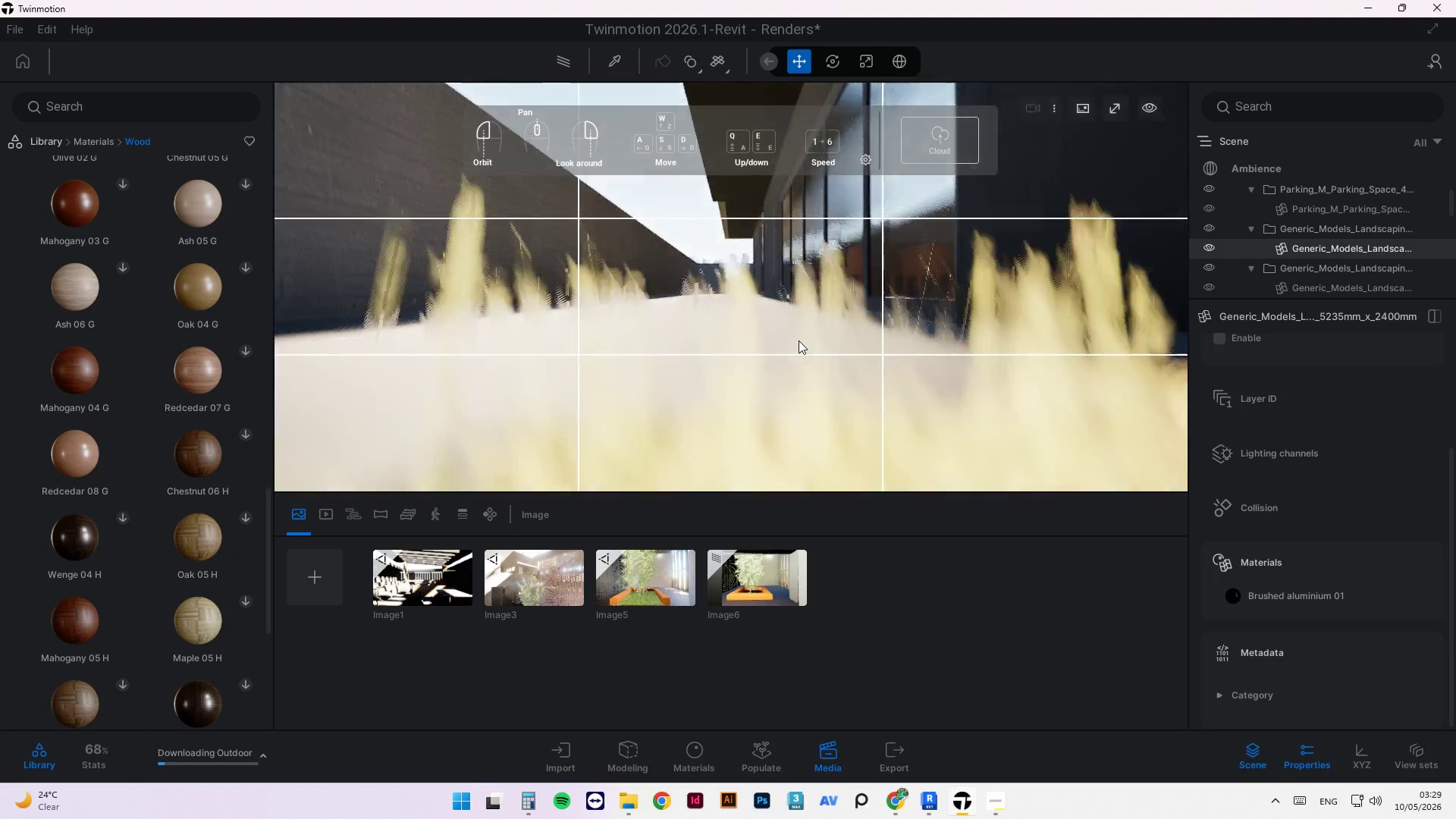 
scroll: coordinate [692, 325], scroll_direction: down, amount: 4.0
 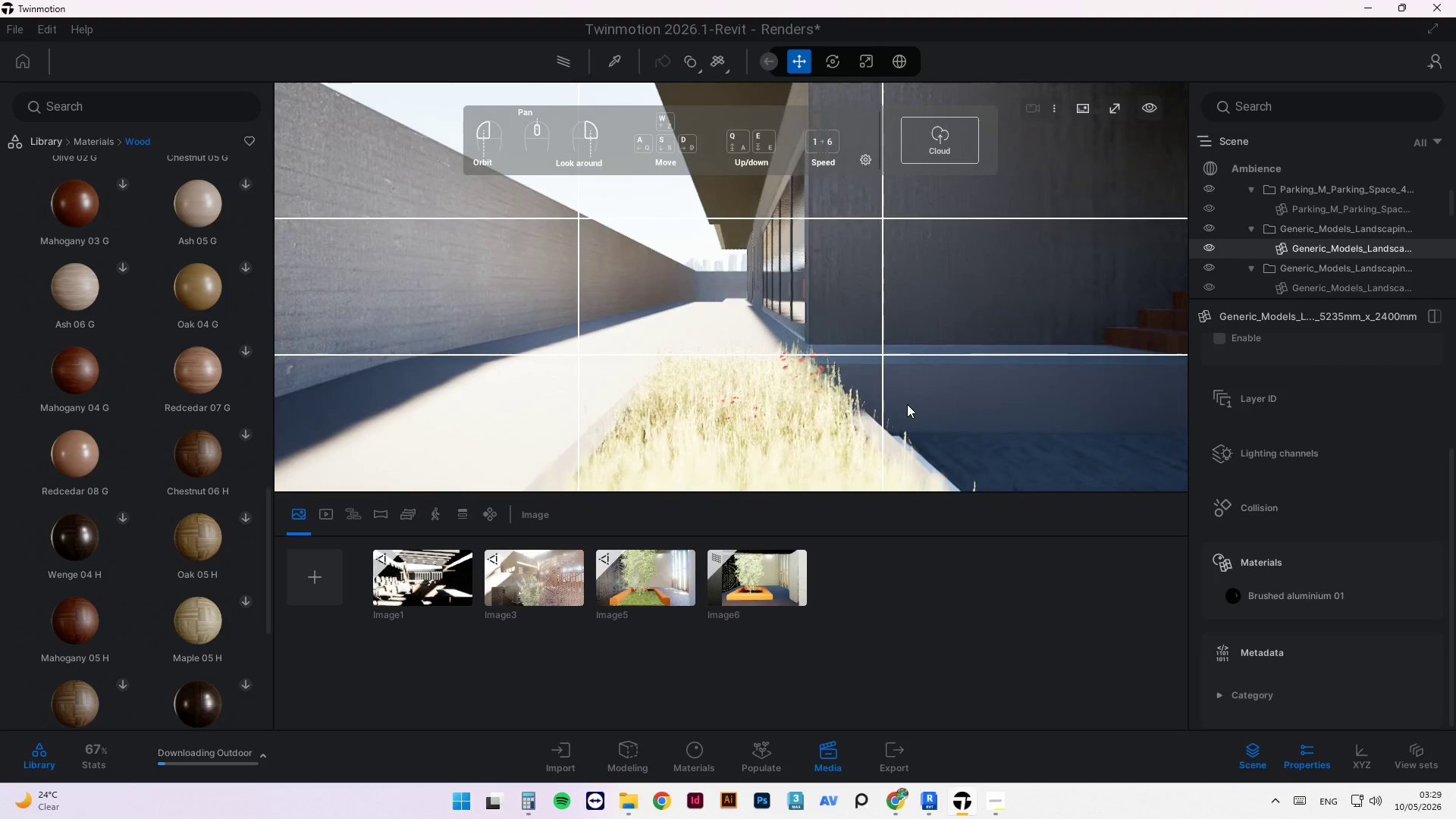 
scroll: coordinate [717, 348], scroll_direction: none, amount: 0.0
 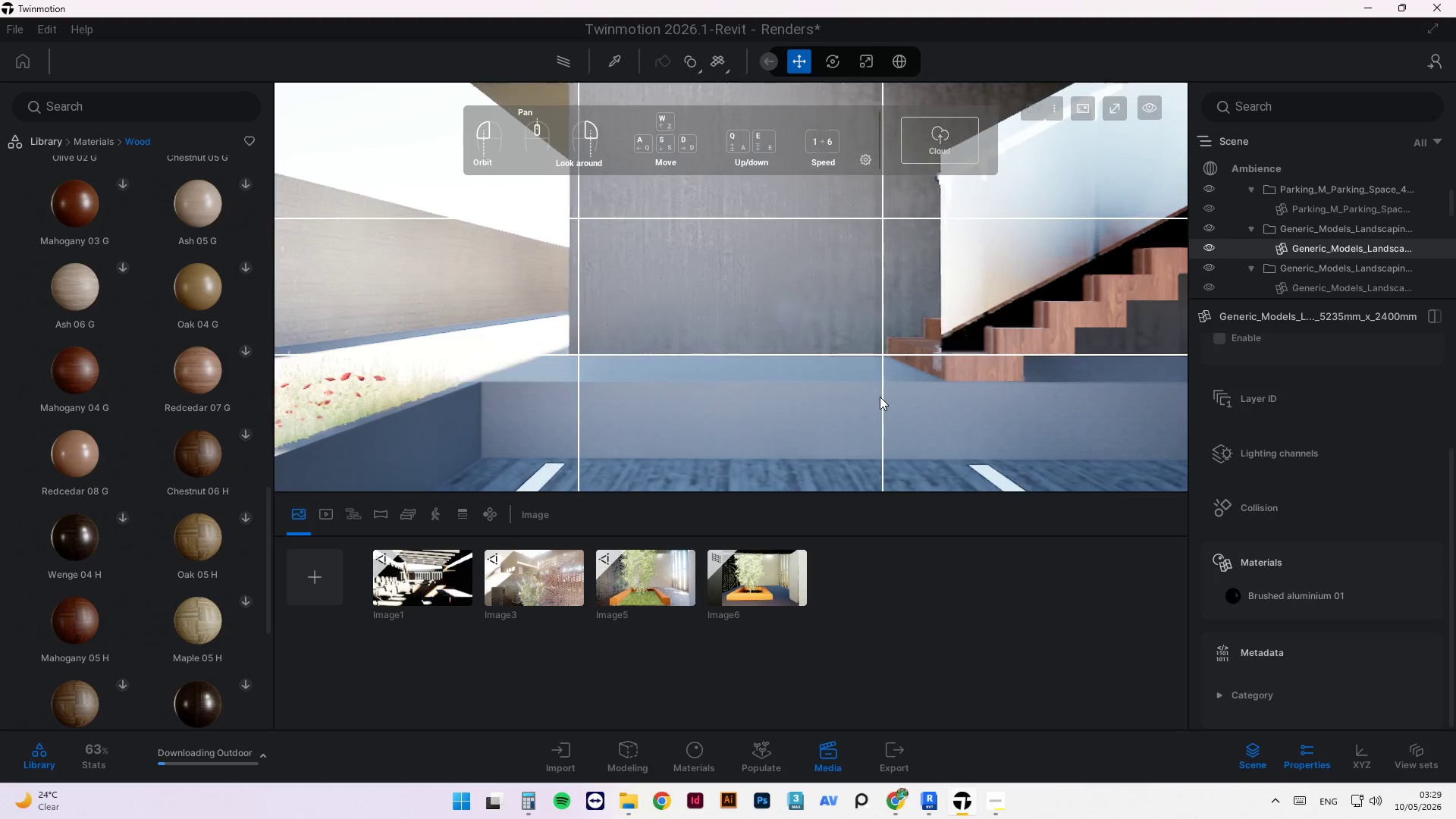 
left_click([821, 383])
 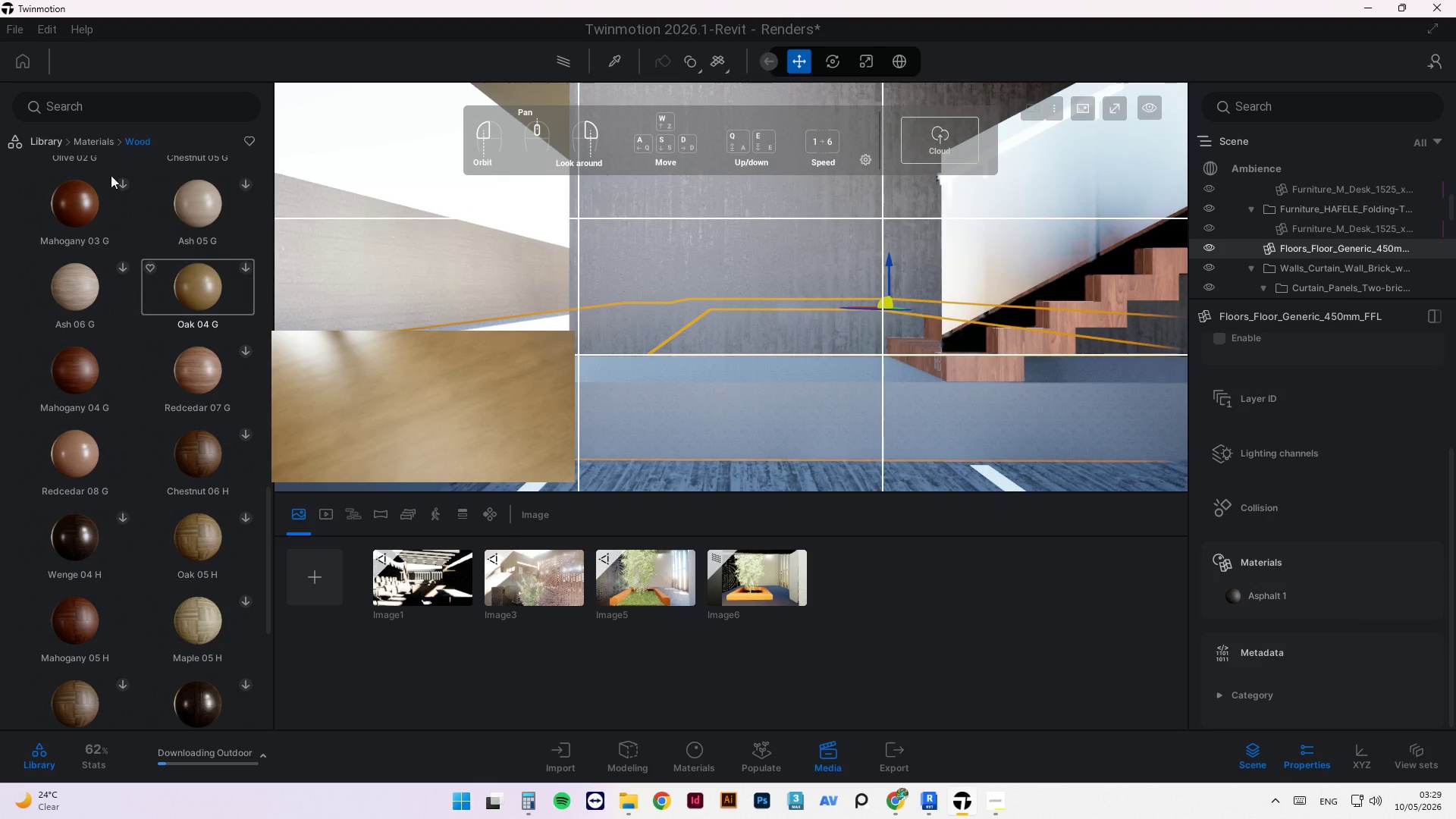 
left_click([50, 139])
 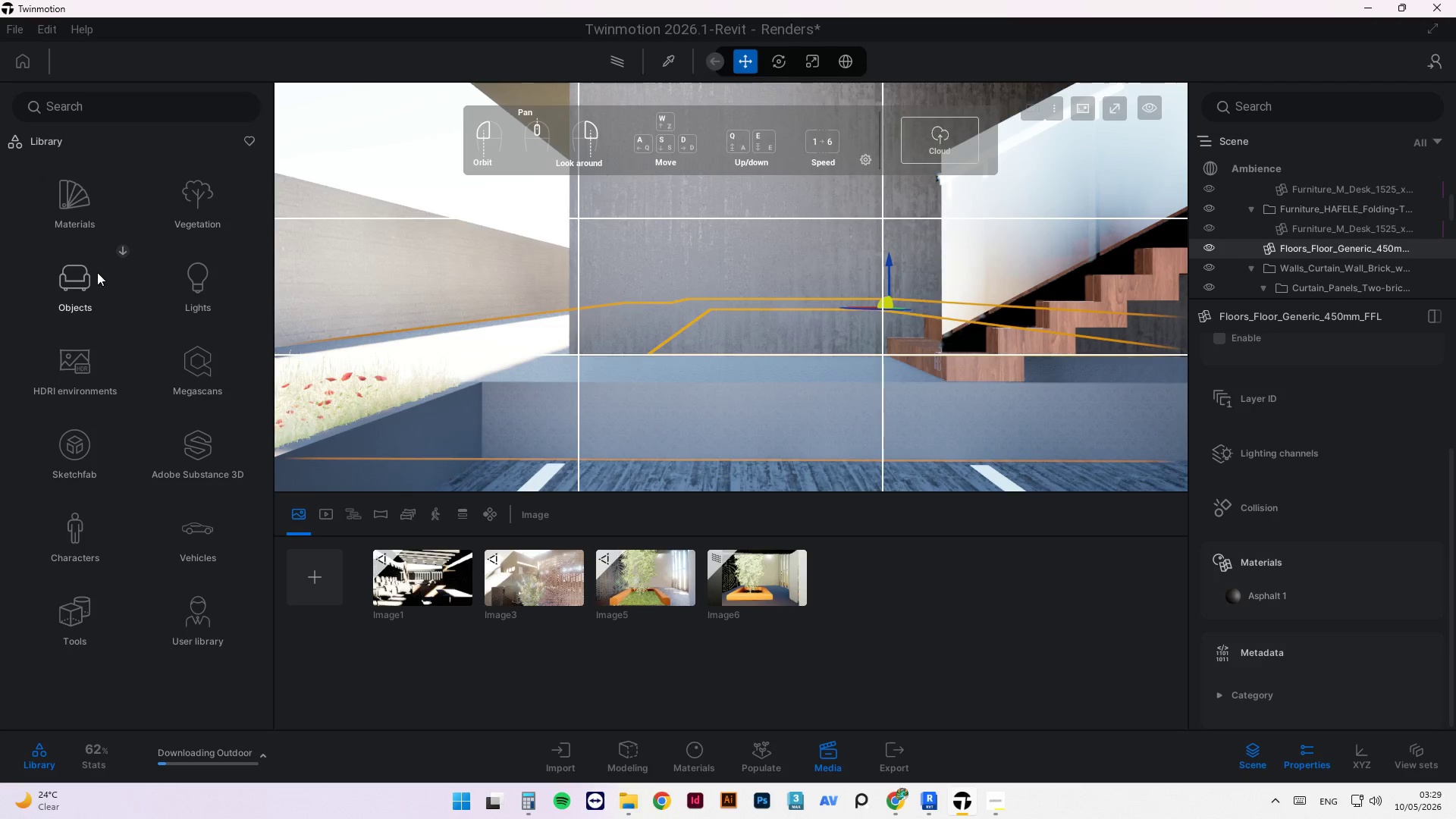 
left_click([81, 200])
 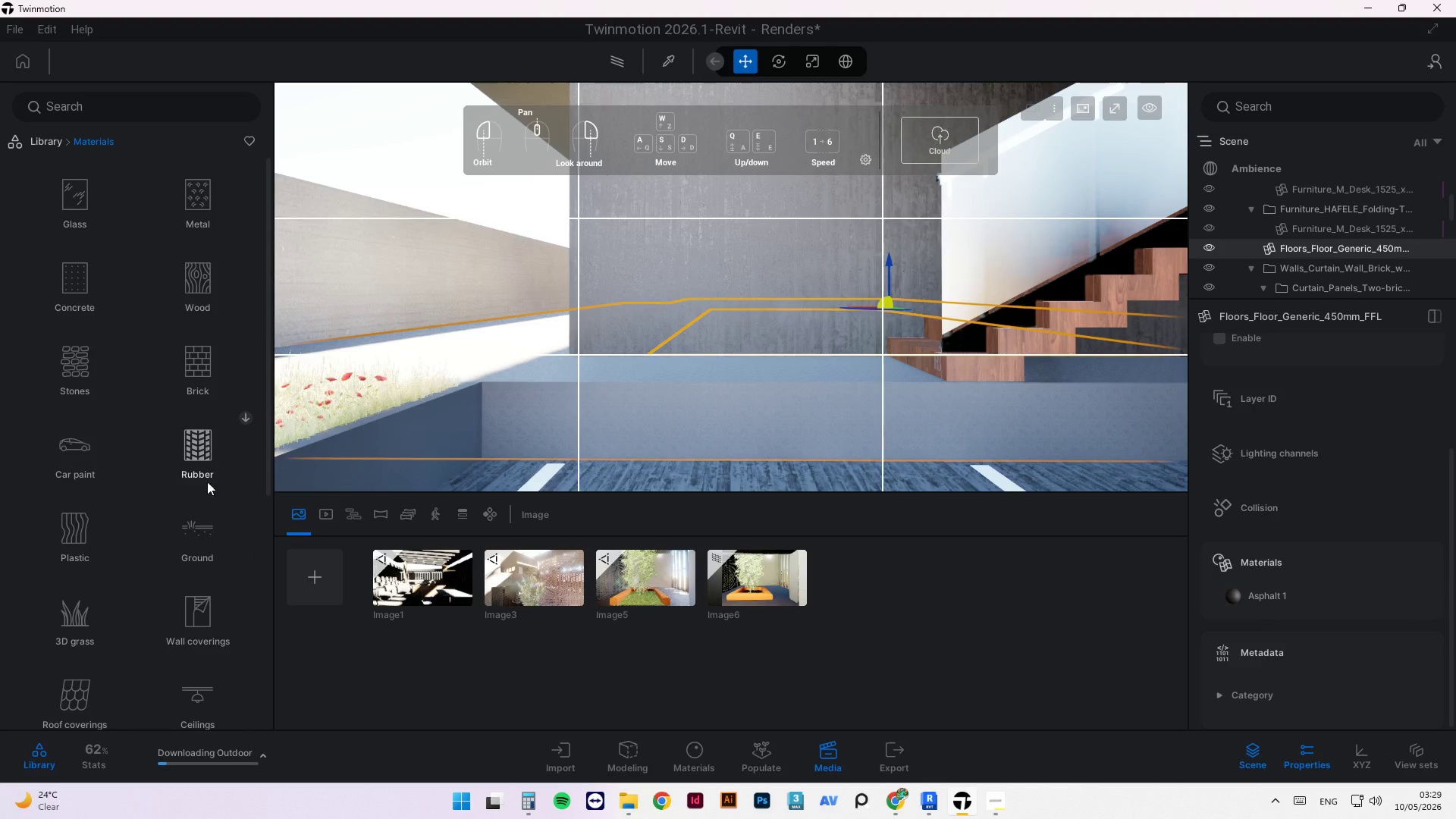 
left_click([202, 519])
 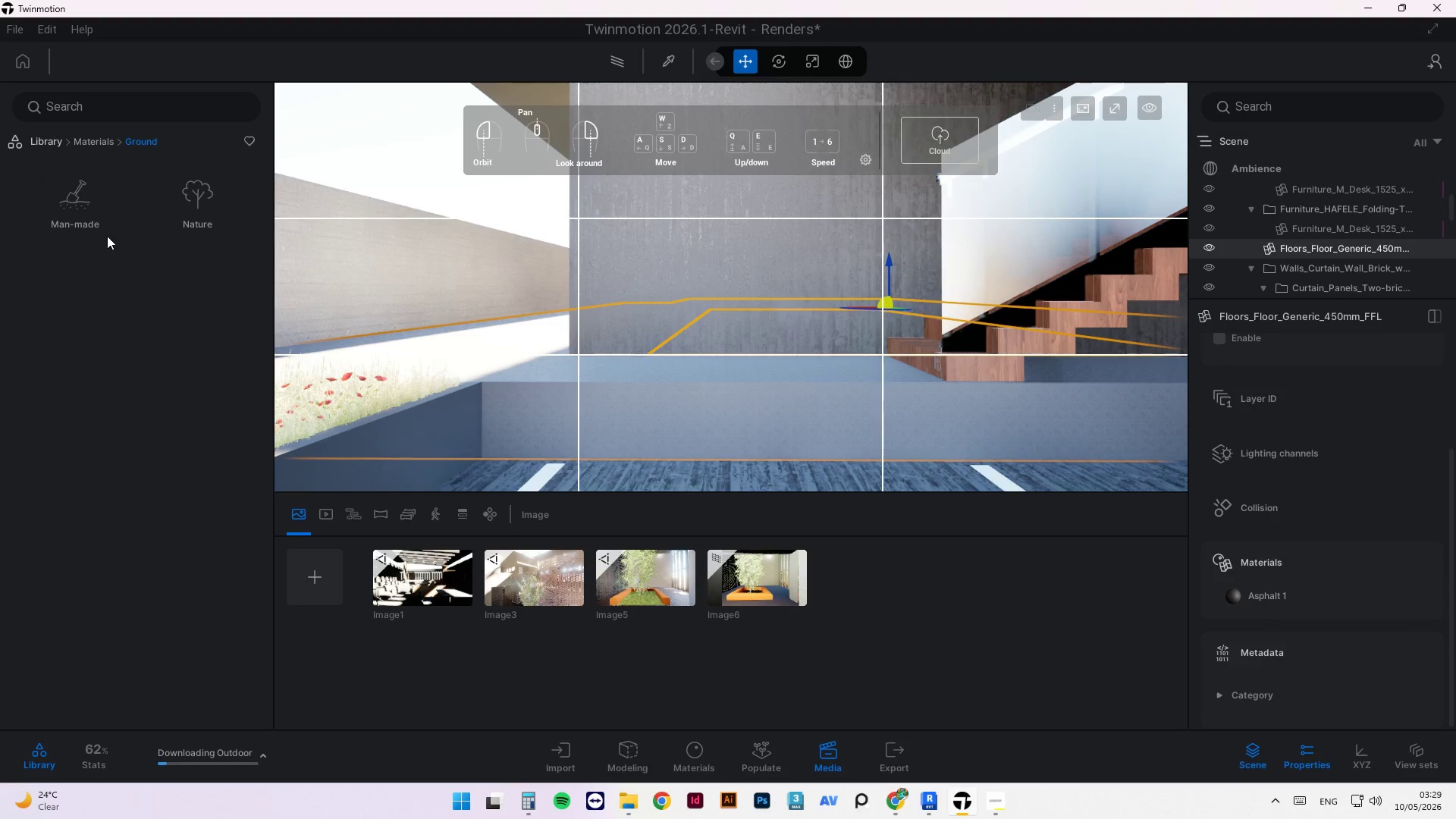 
left_click([86, 210])
 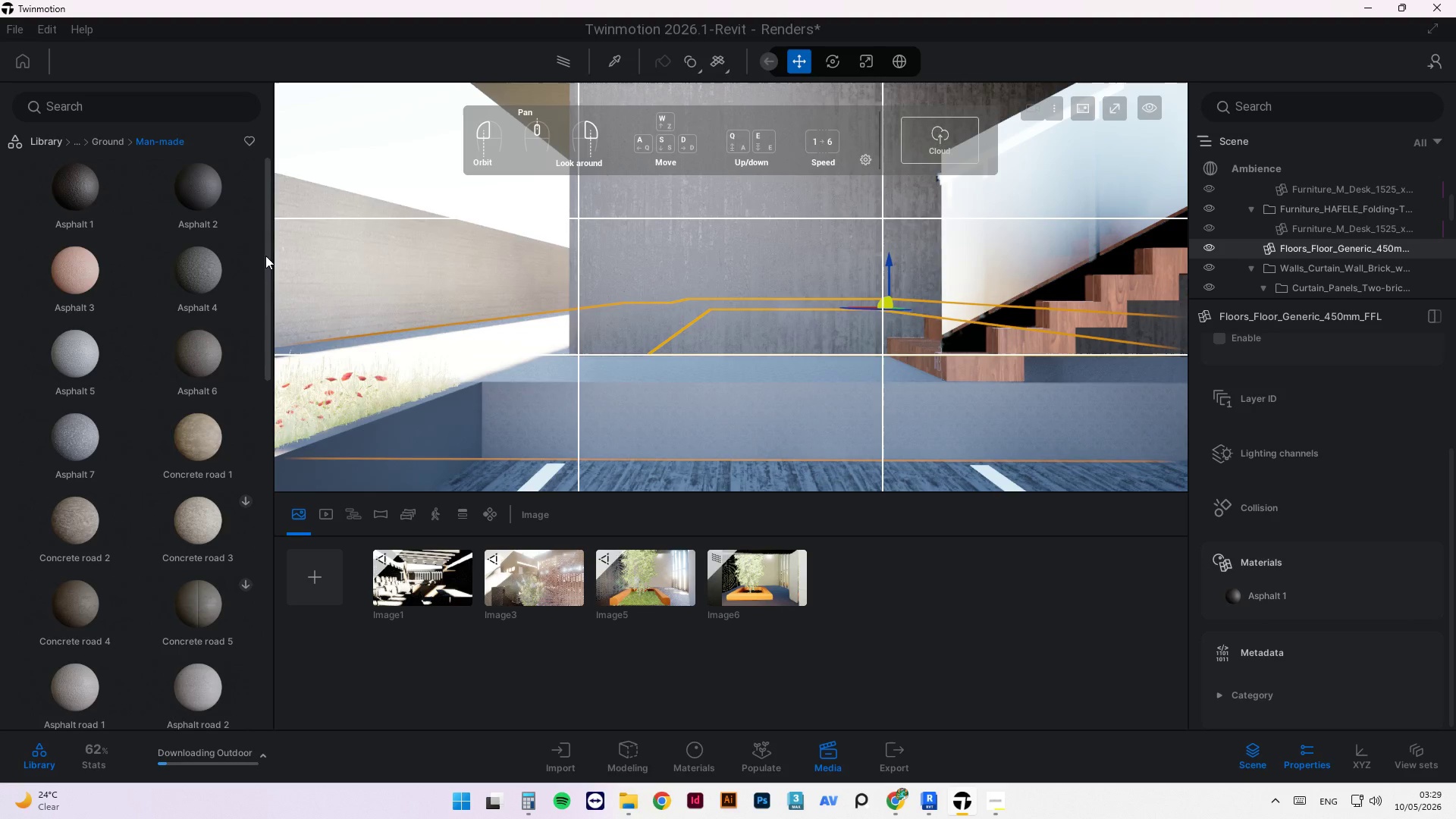 
left_click_drag(start_coordinate=[262, 251], to_coordinate=[259, 525])
 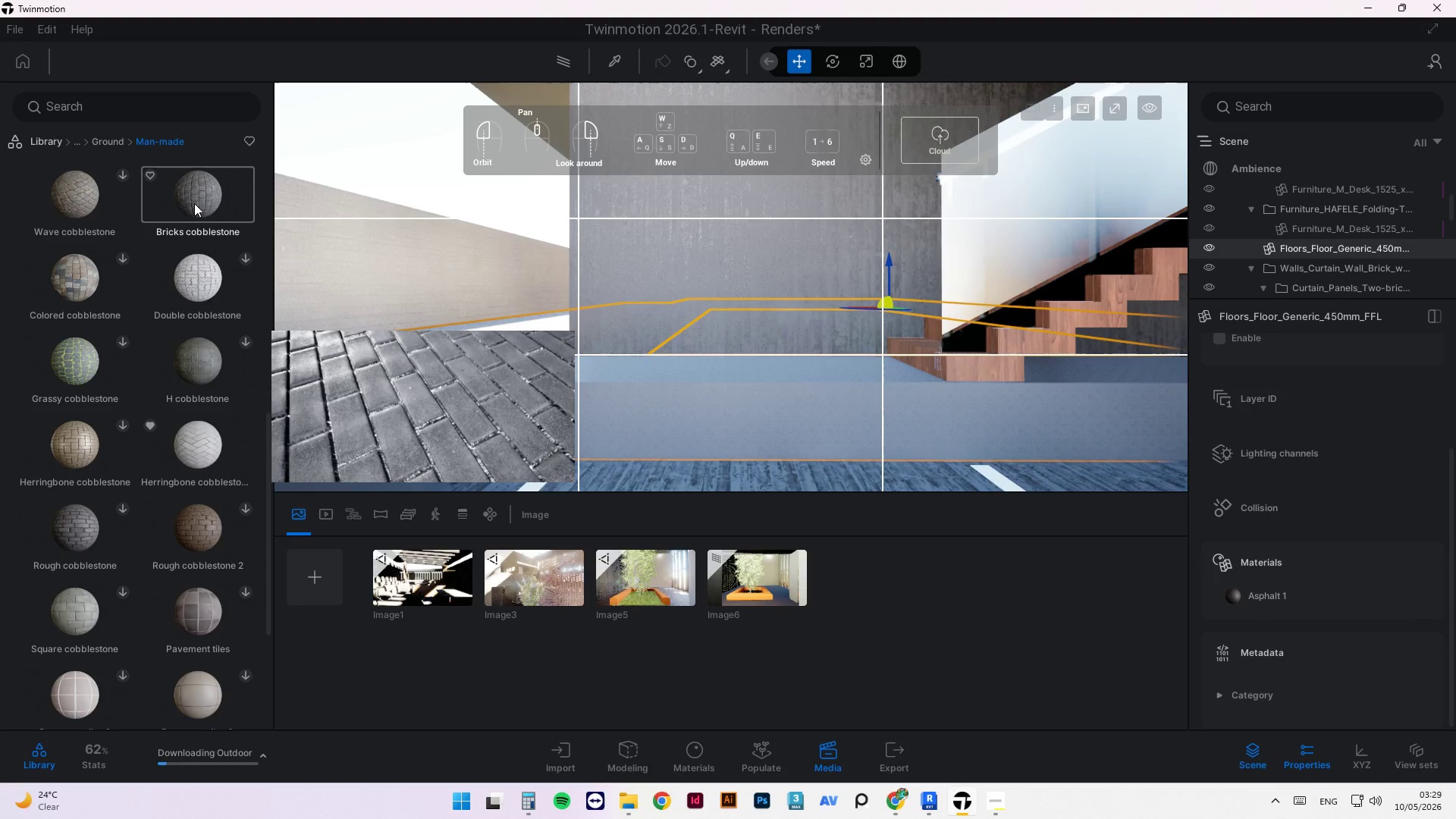 
left_click_drag(start_coordinate=[194, 203], to_coordinate=[691, 392])
 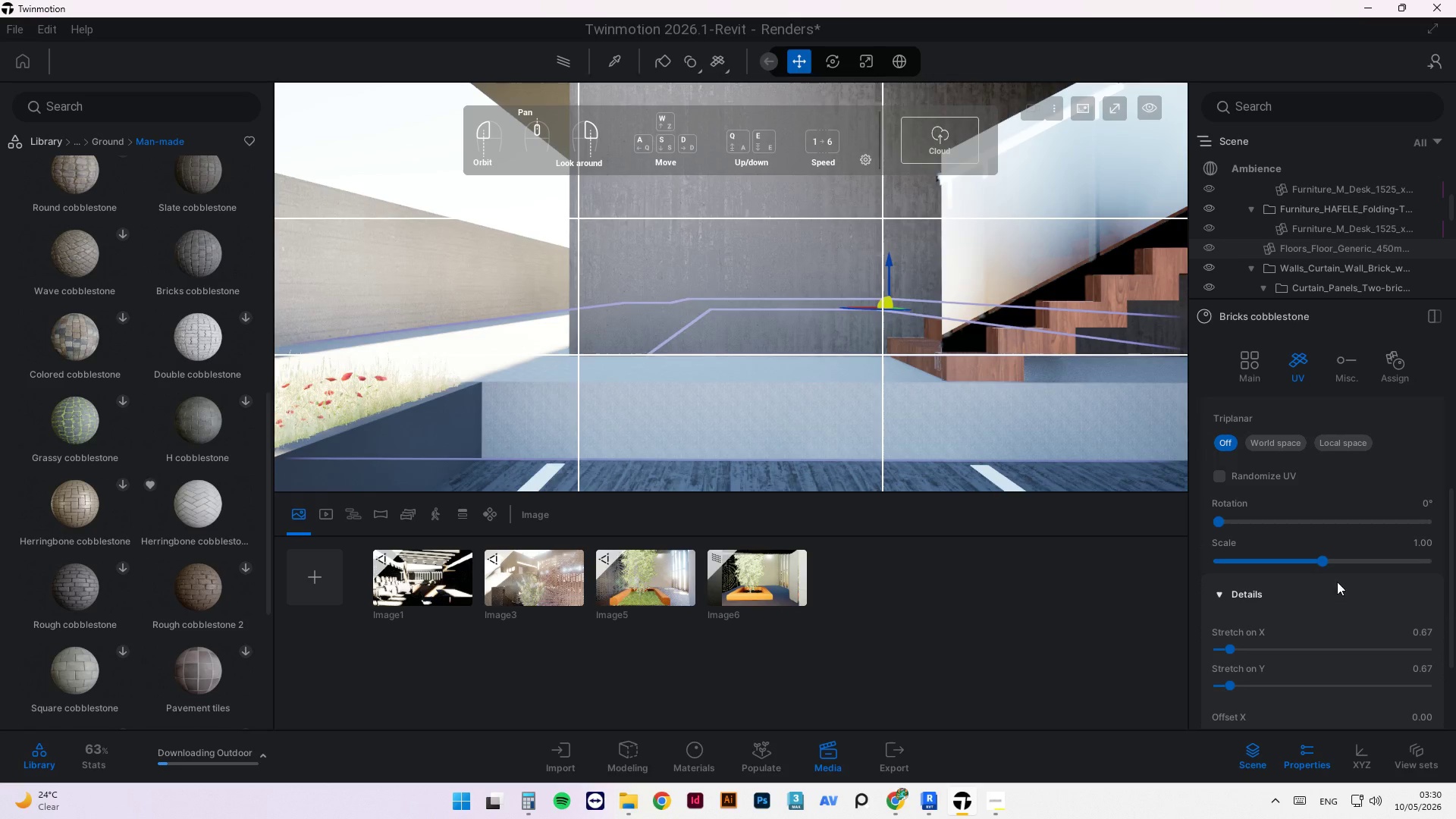 
left_click([1271, 444])
 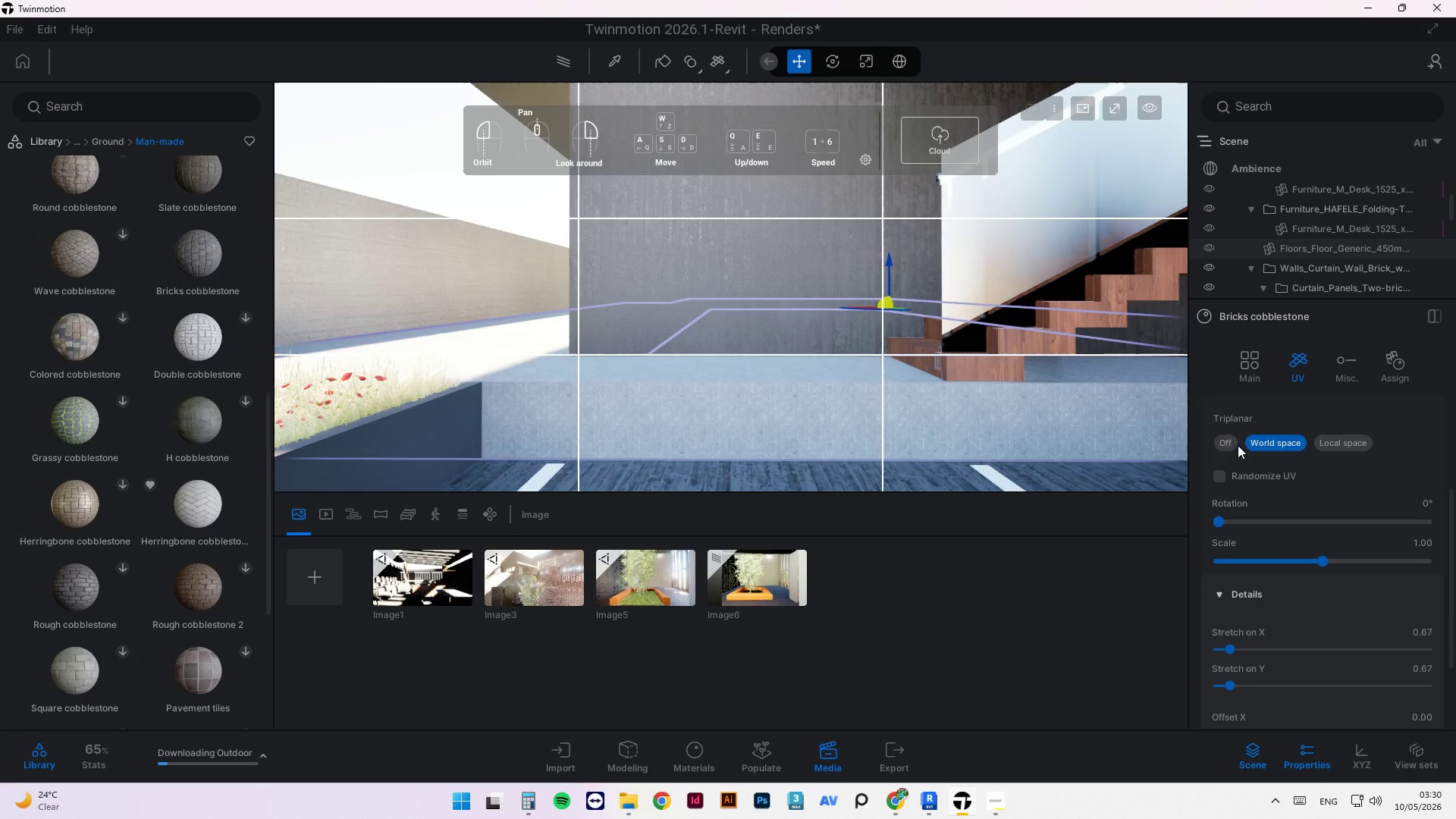 
left_click([1229, 445])
 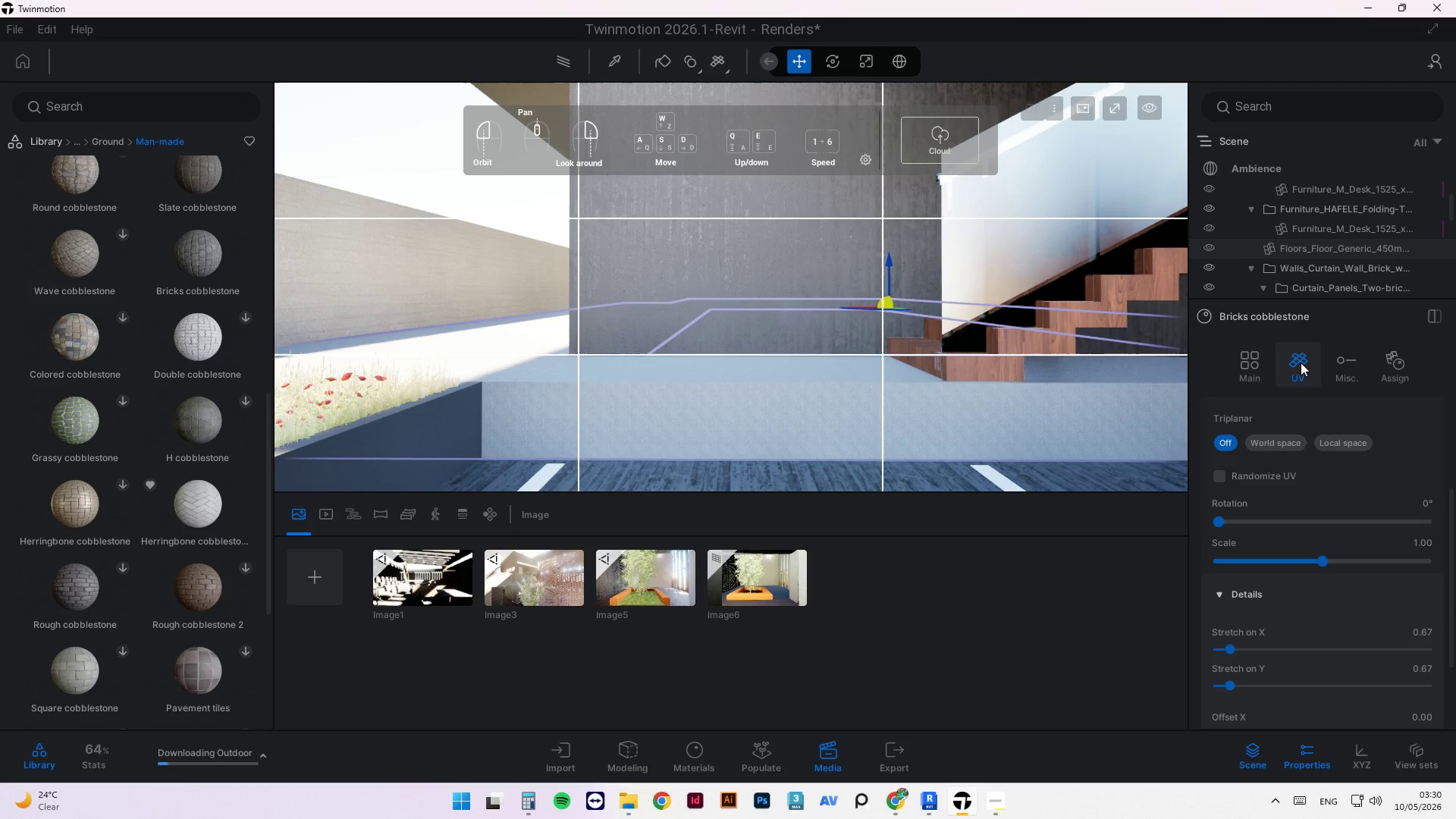 
left_click_drag(start_coordinate=[1455, 512], to_coordinate=[1452, 426])
 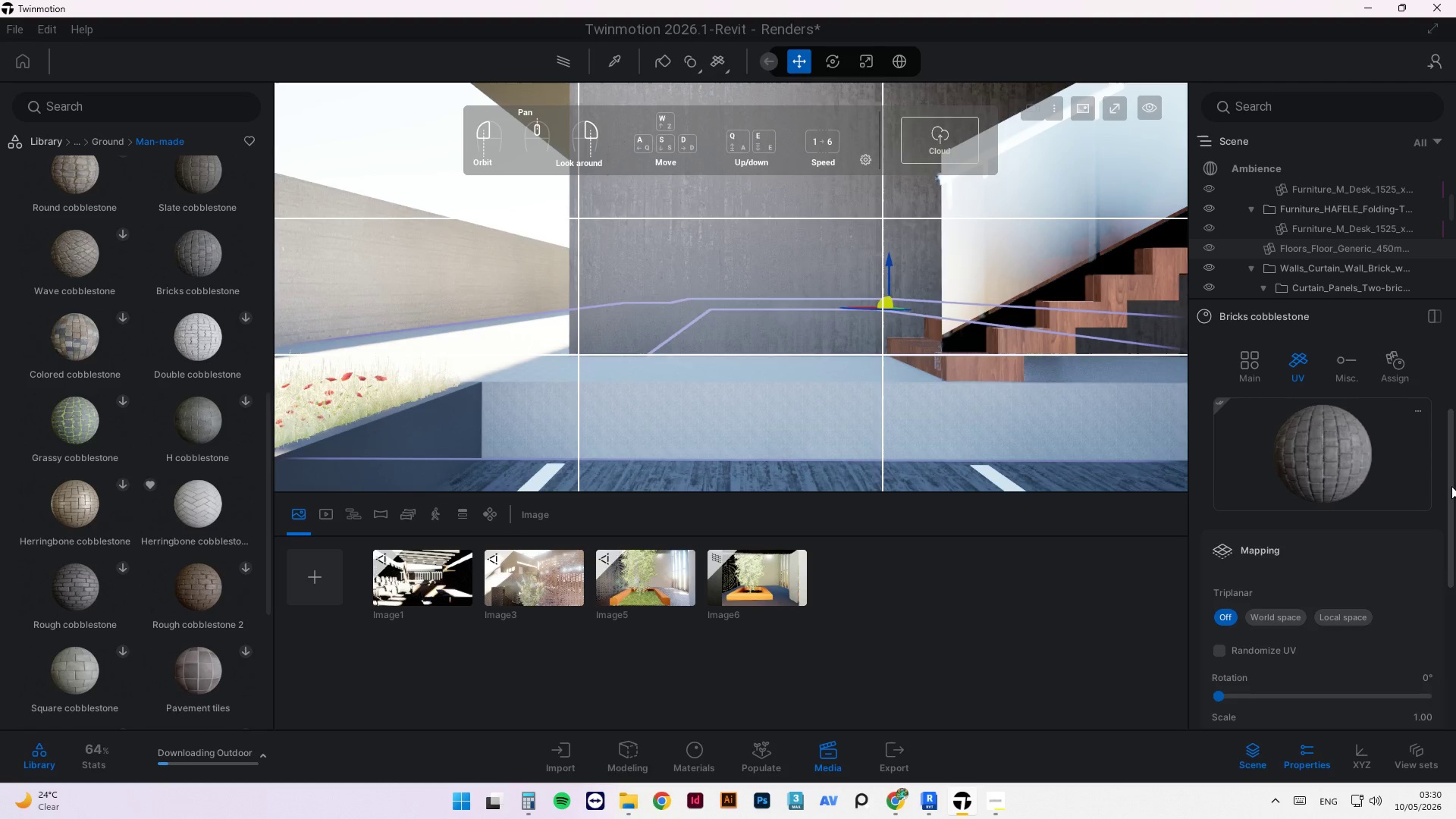 
left_click_drag(start_coordinate=[1451, 486], to_coordinate=[1452, 542])
 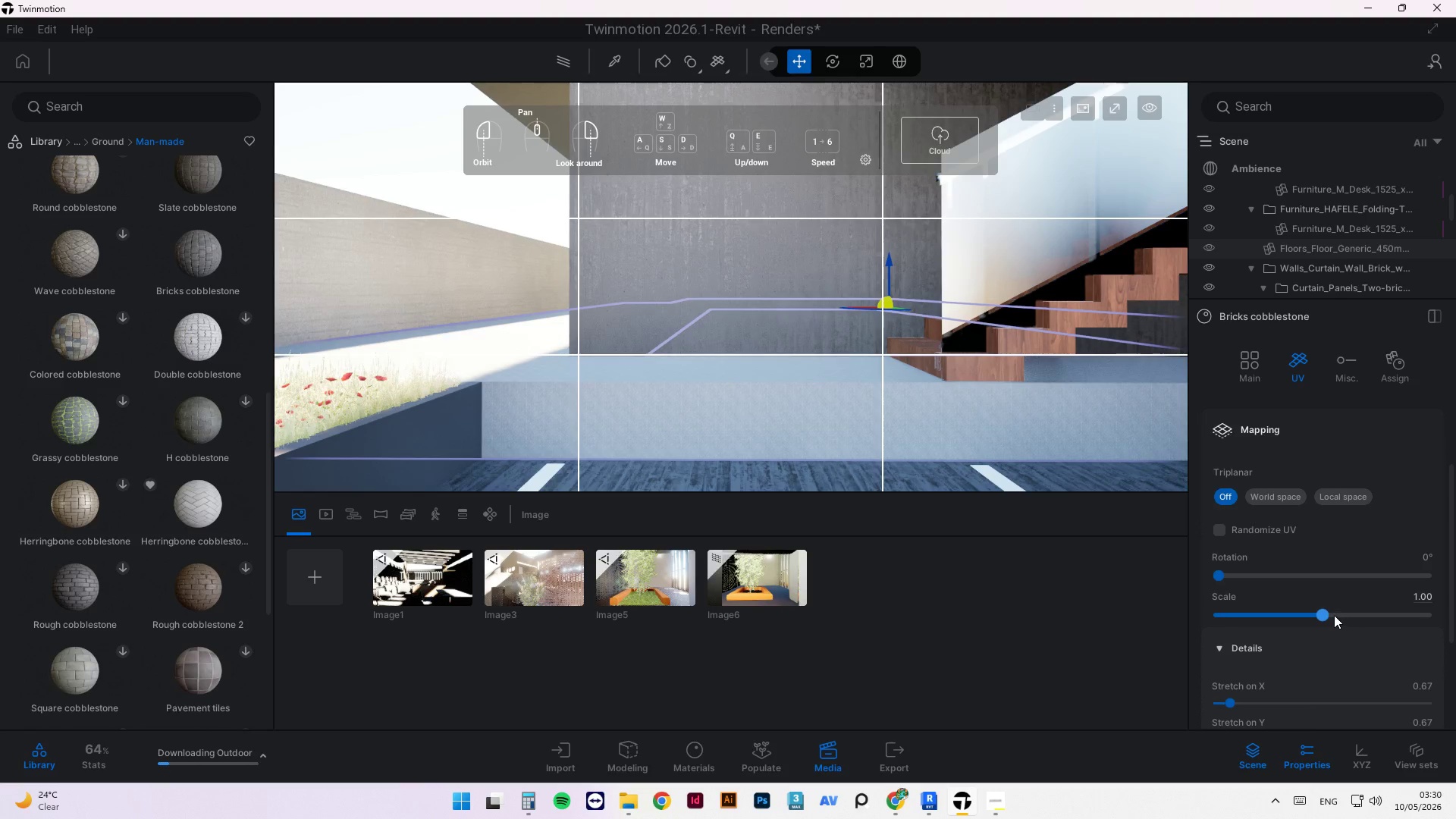 
left_click_drag(start_coordinate=[1326, 613], to_coordinate=[1455, 608])
 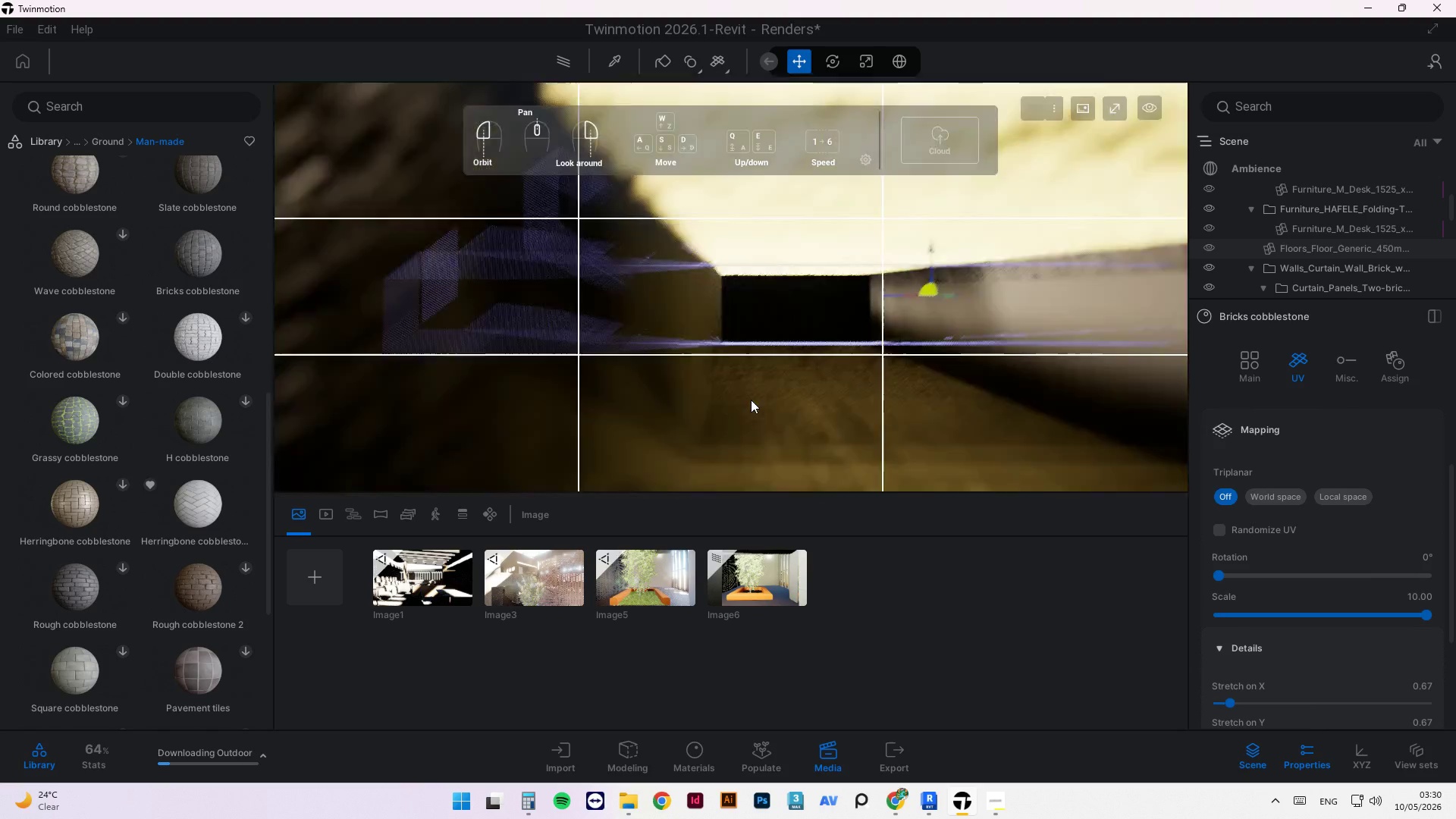 
wait(8.58)
 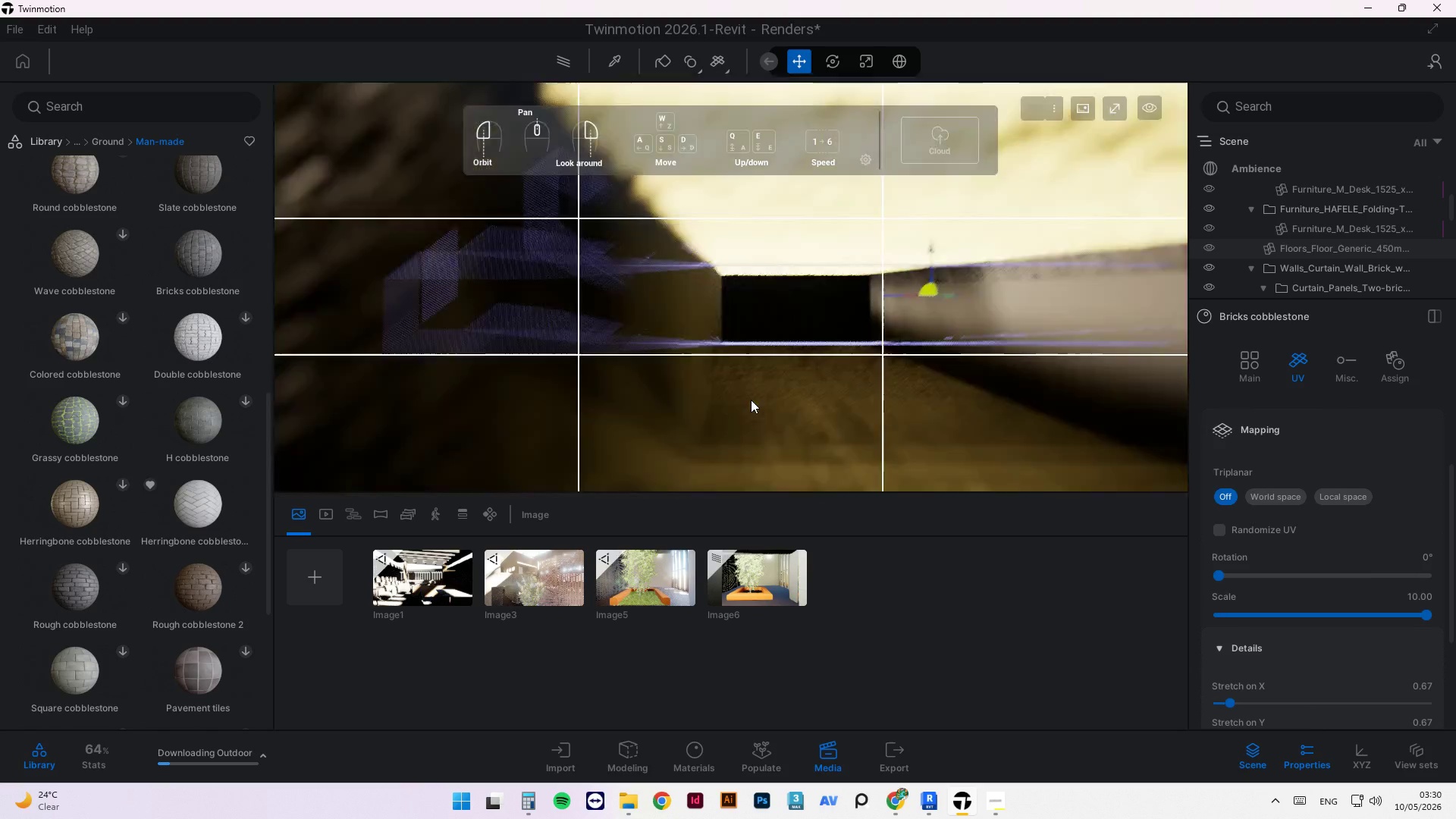 
left_click([1423, 558])
 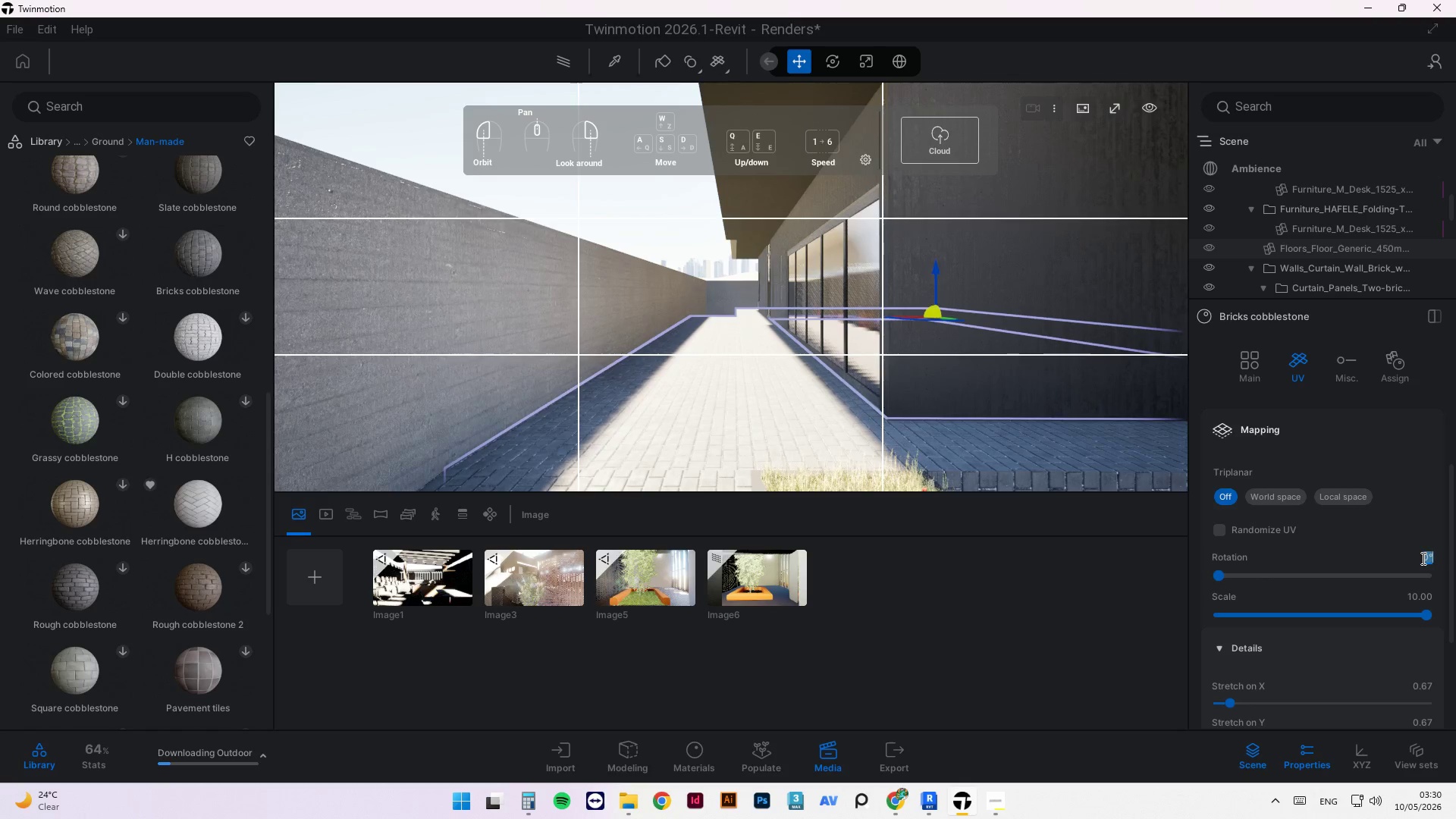 
key(Numpad9)
 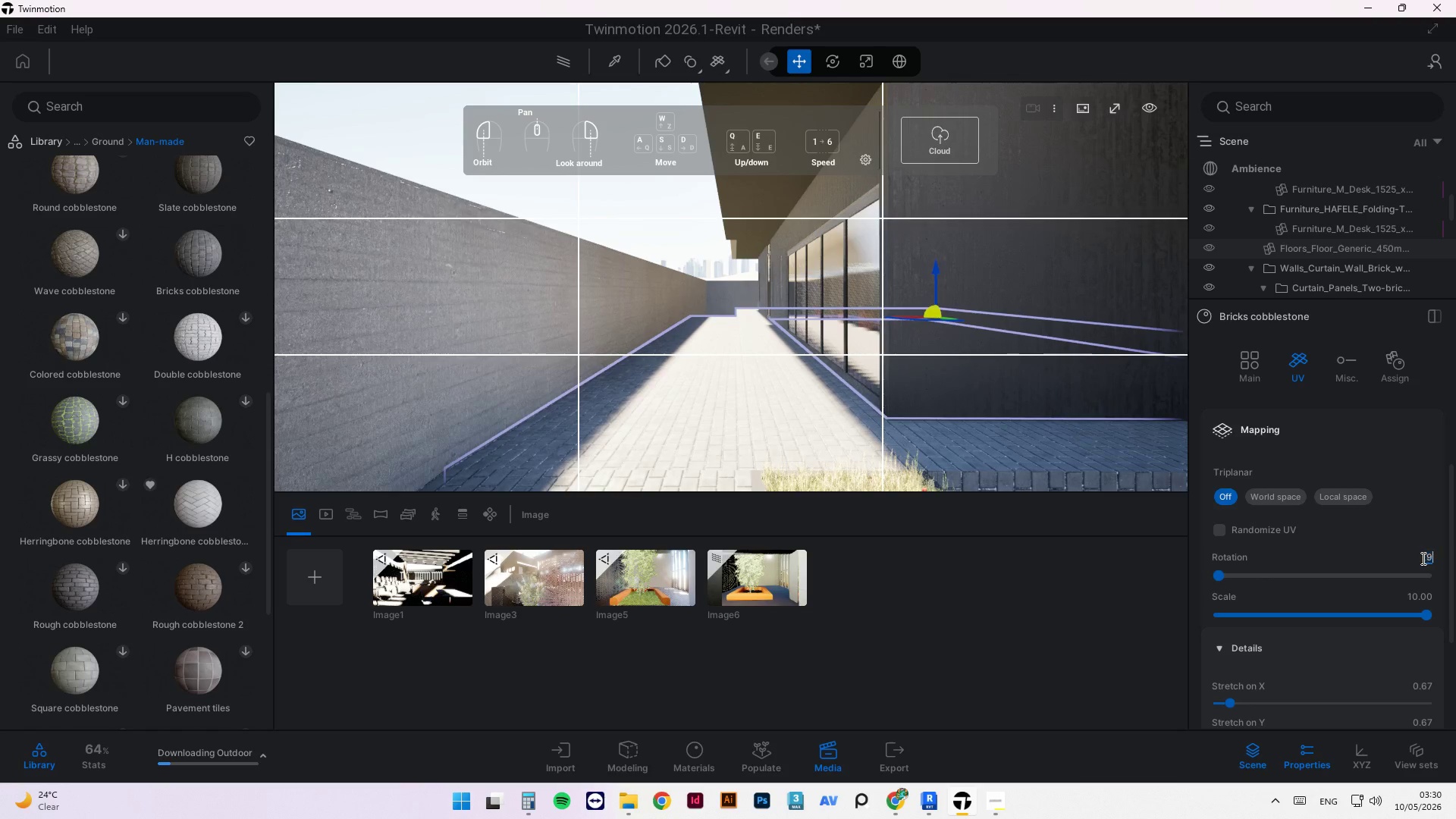 
key(Numpad0)
 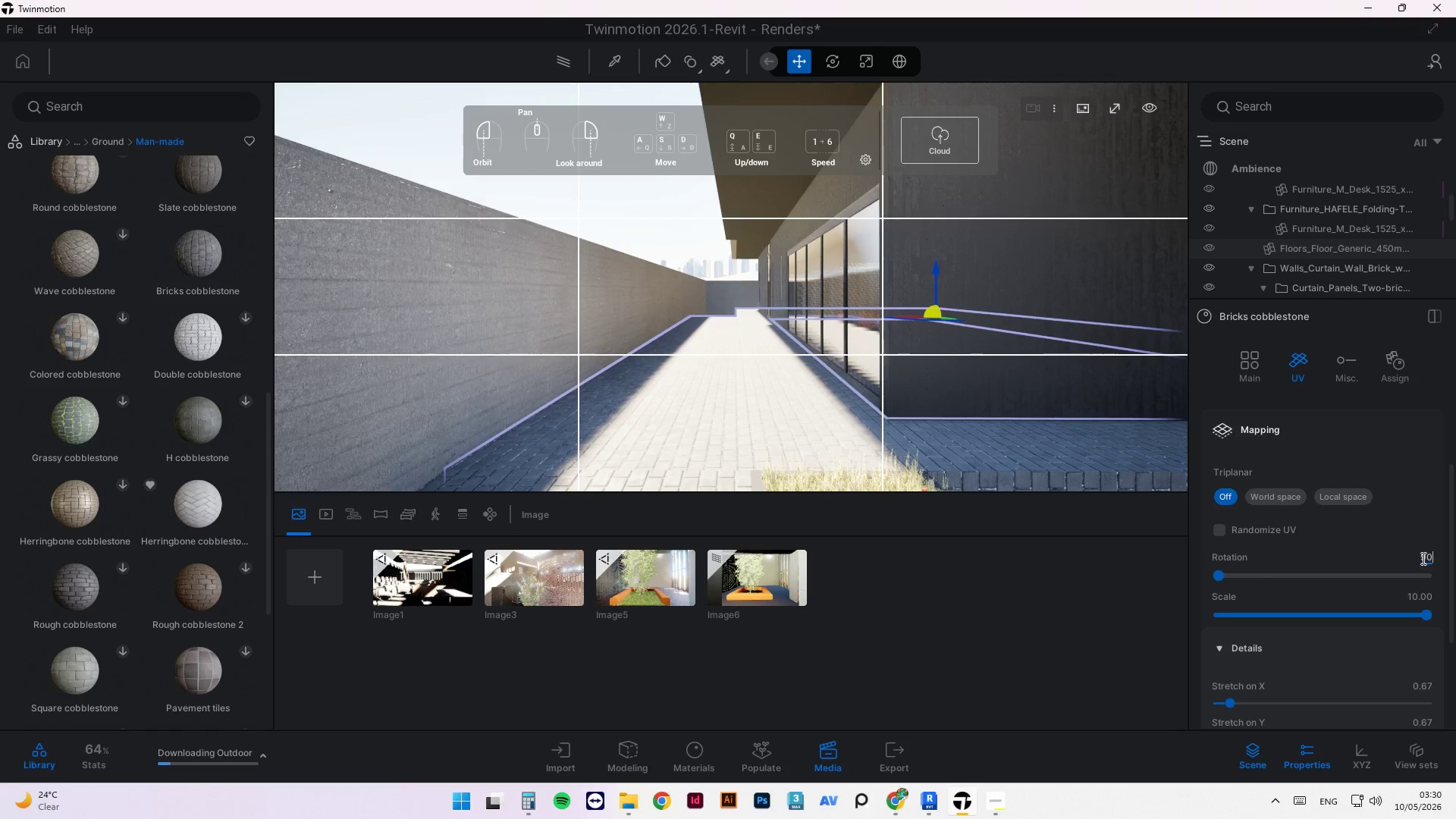 
key(NumpadEnter)
 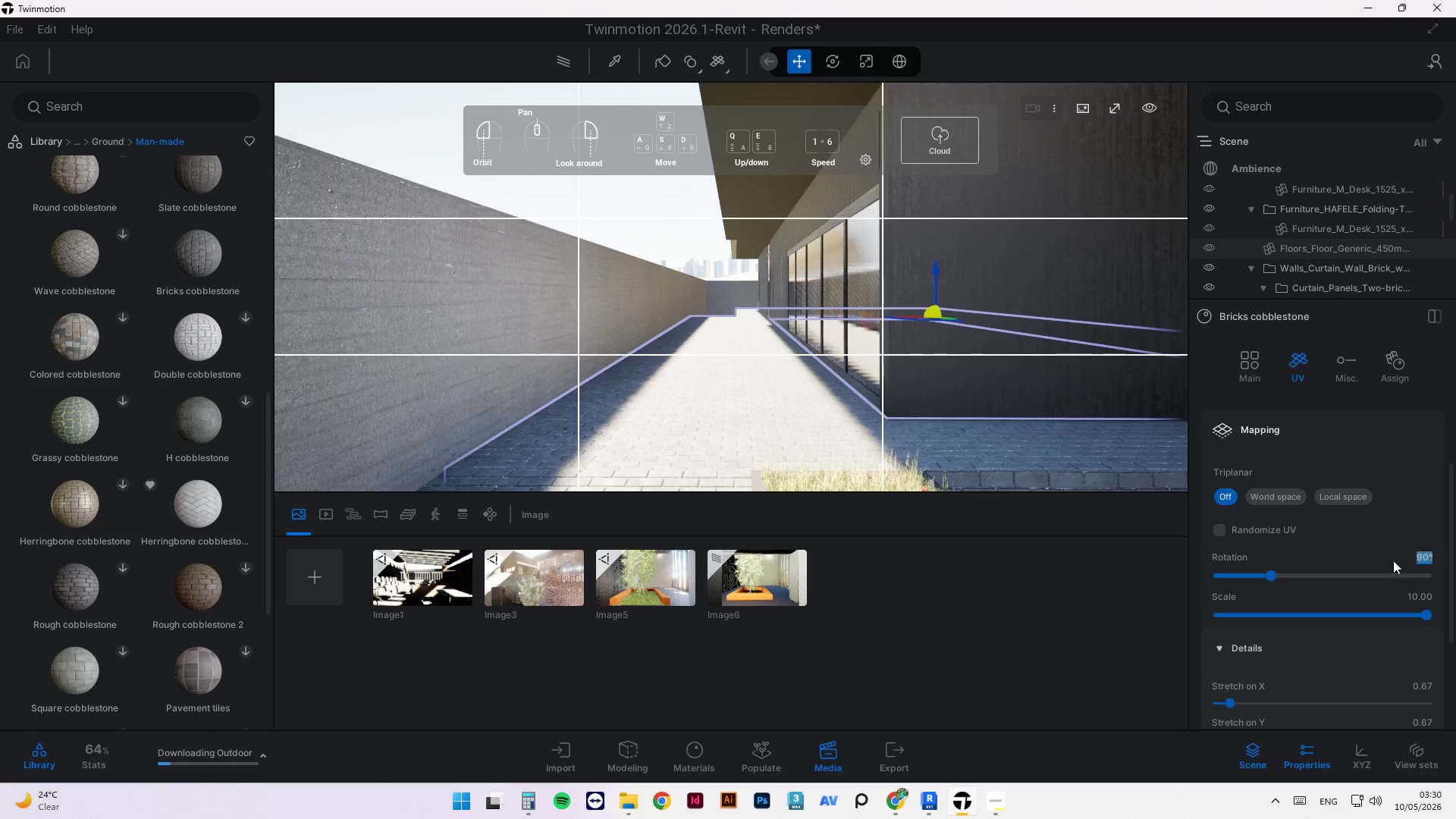 
scroll: coordinate [637, 289], scroll_direction: down, amount: 6.0
 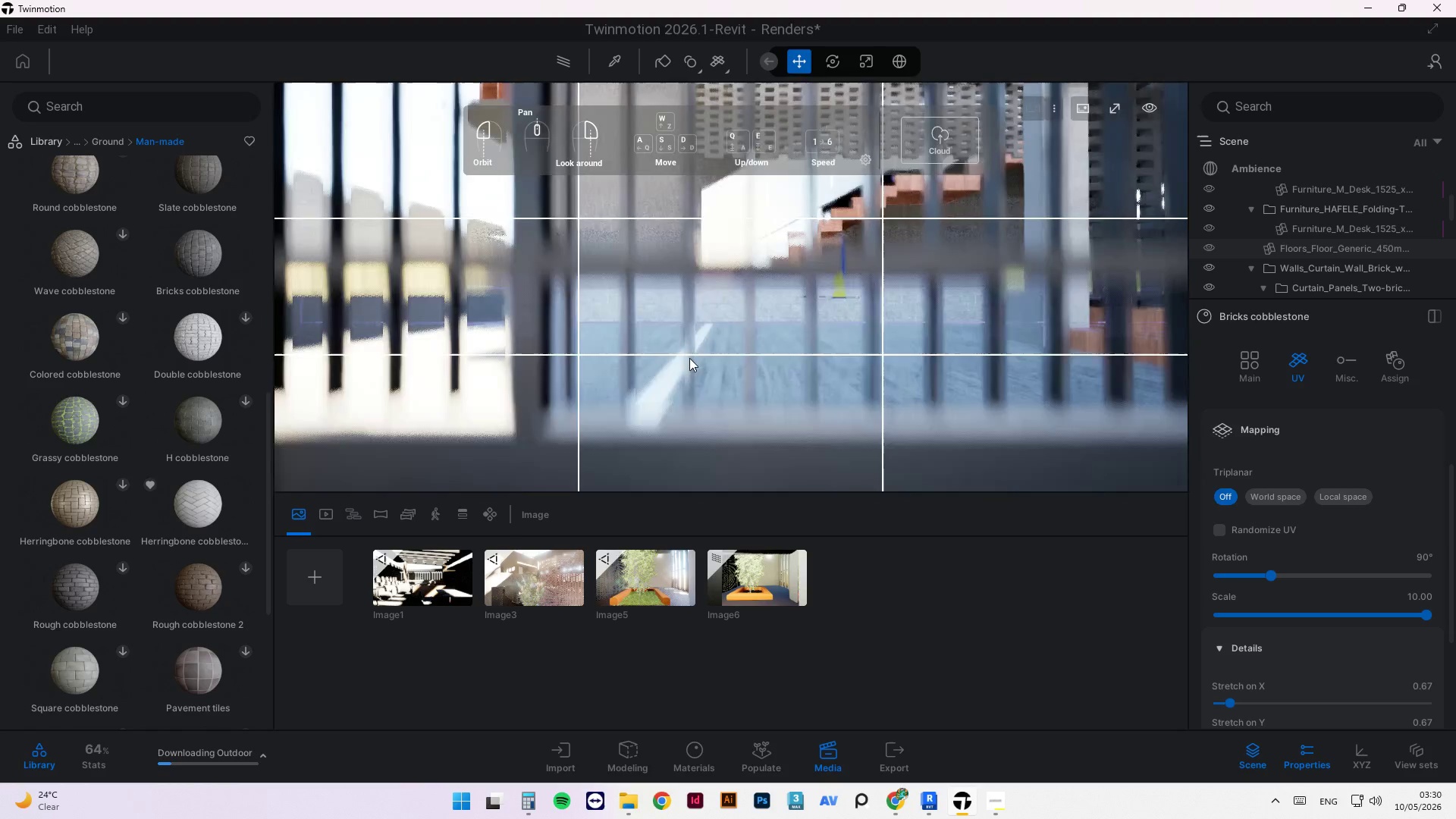 
wait(5.13)
 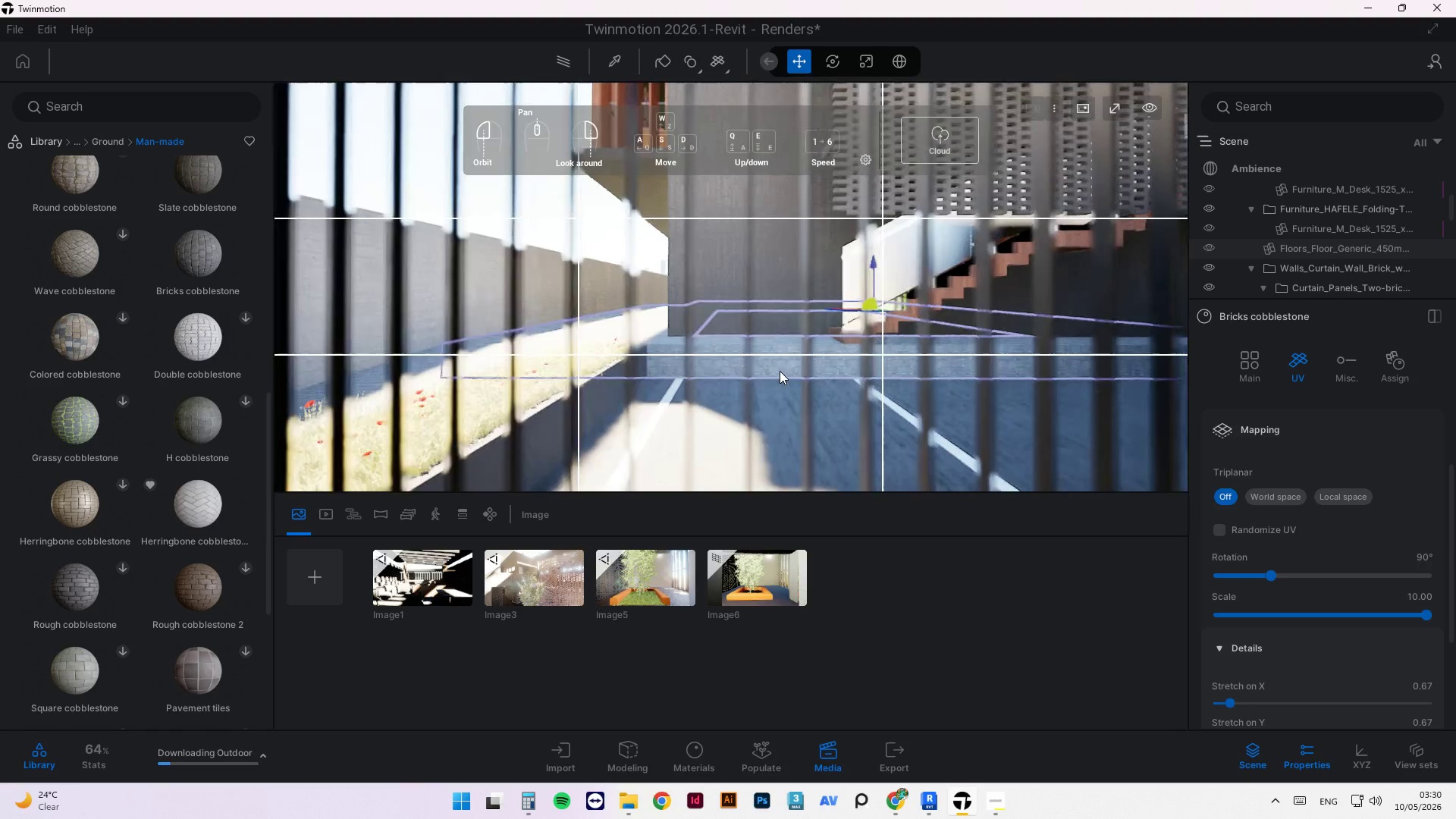 
scroll: coordinate [774, 413], scroll_direction: up, amount: 4.0
 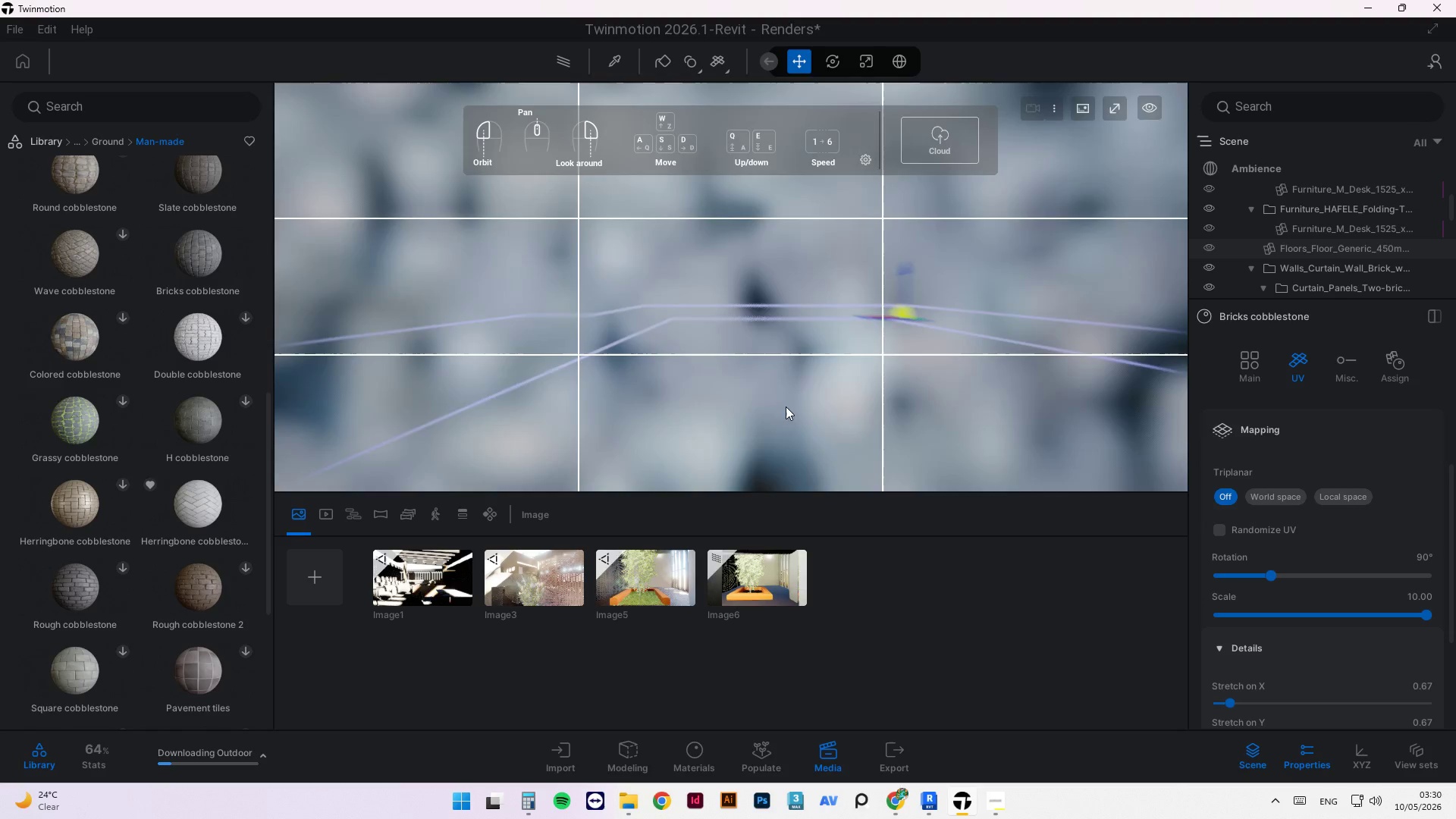 
scroll: coordinate [776, 393], scroll_direction: down, amount: 3.0
 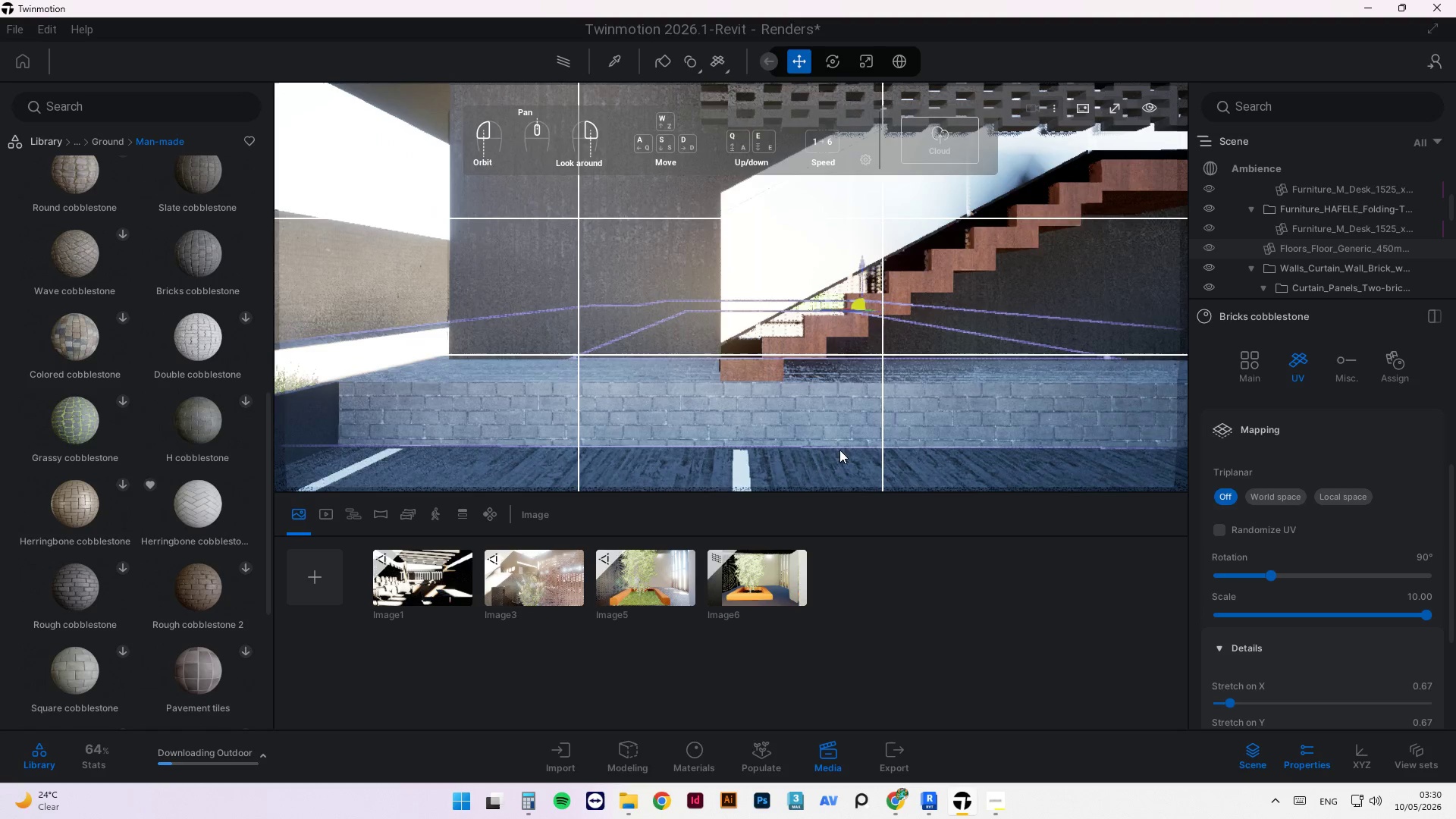 
left_click([824, 453])
 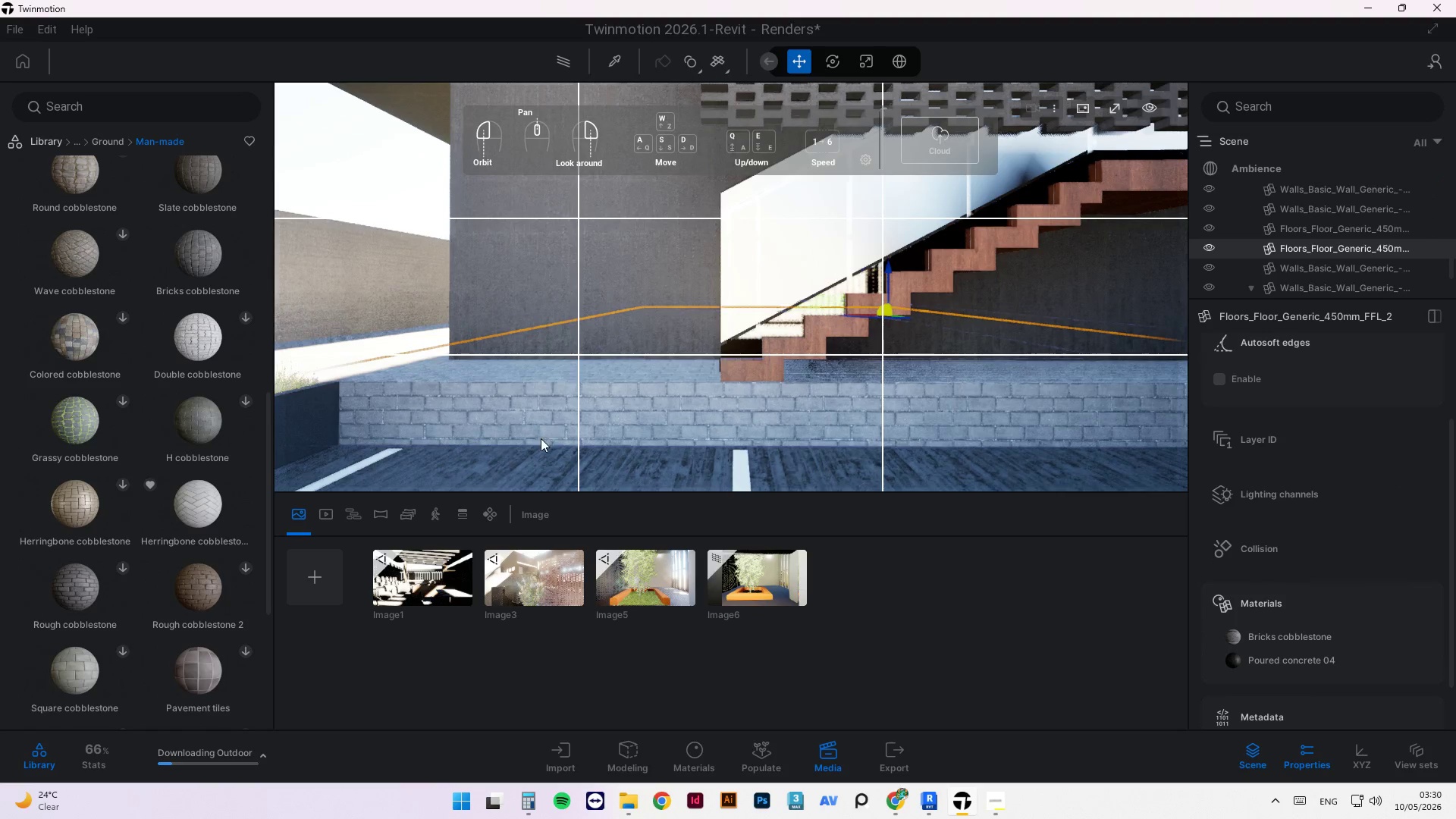 
scroll: coordinate [629, 364], scroll_direction: down, amount: 11.0
 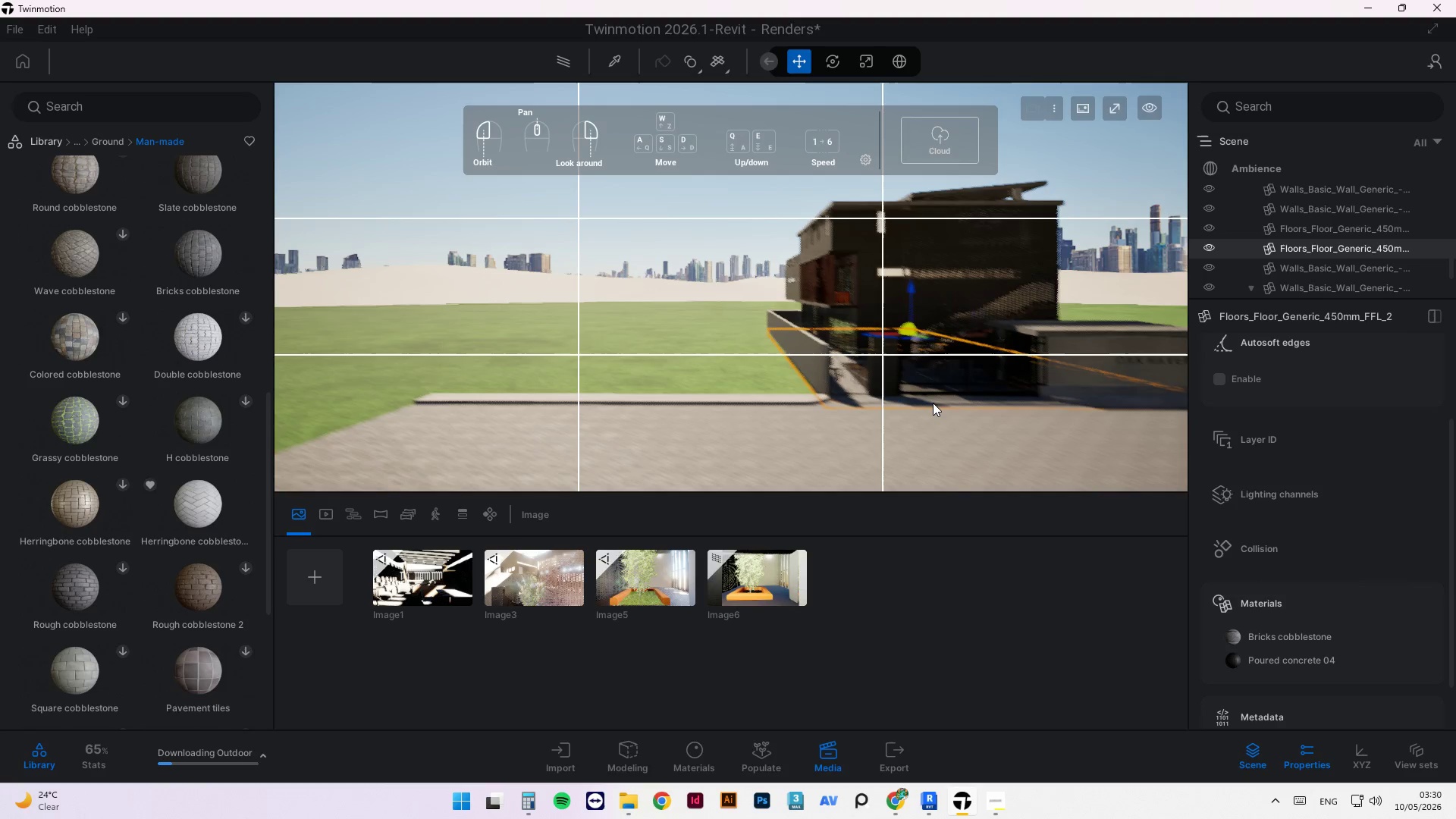 
scroll: coordinate [822, 420], scroll_direction: up, amount: 1.0
 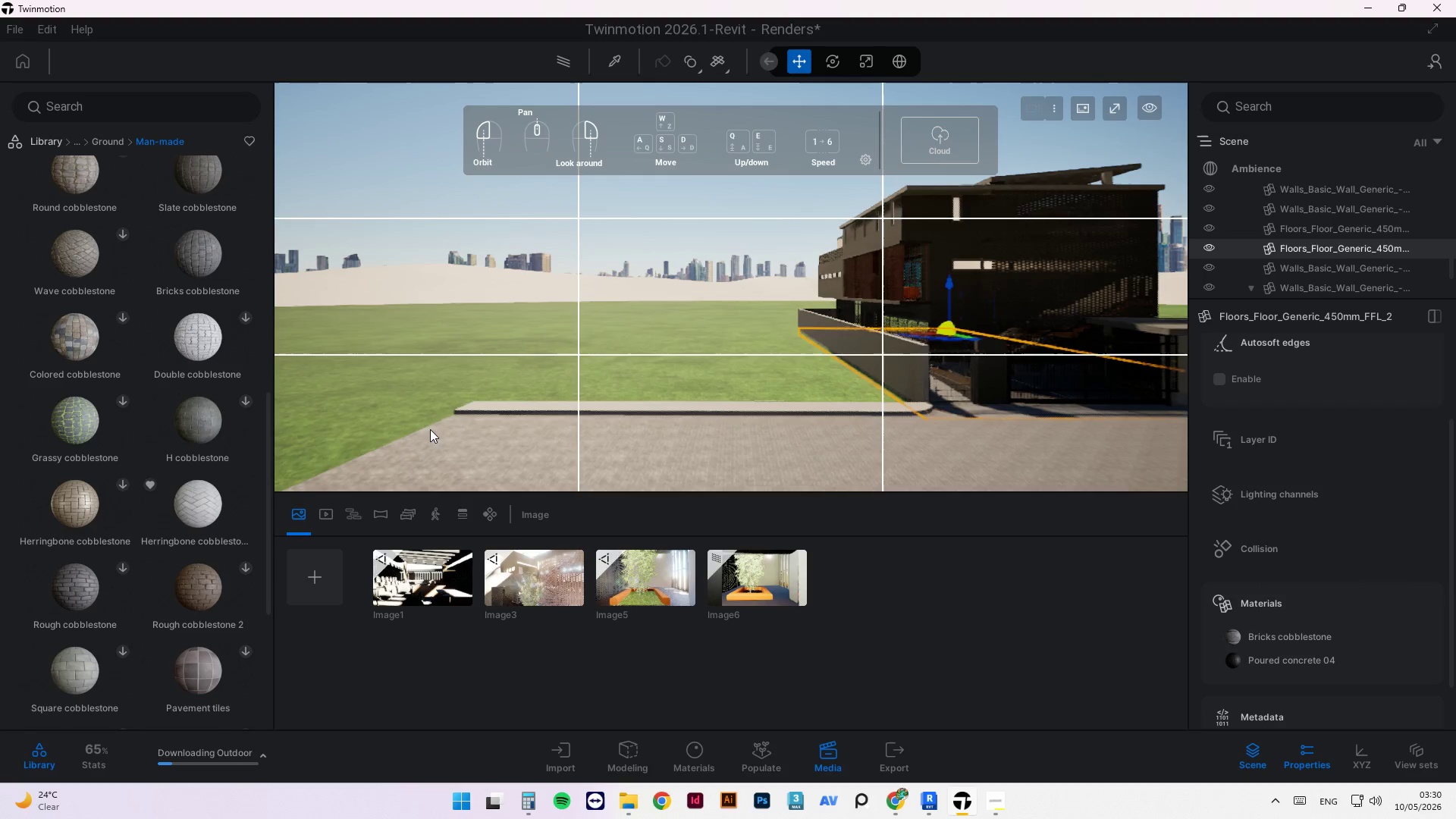 
left_click([428, 431])
 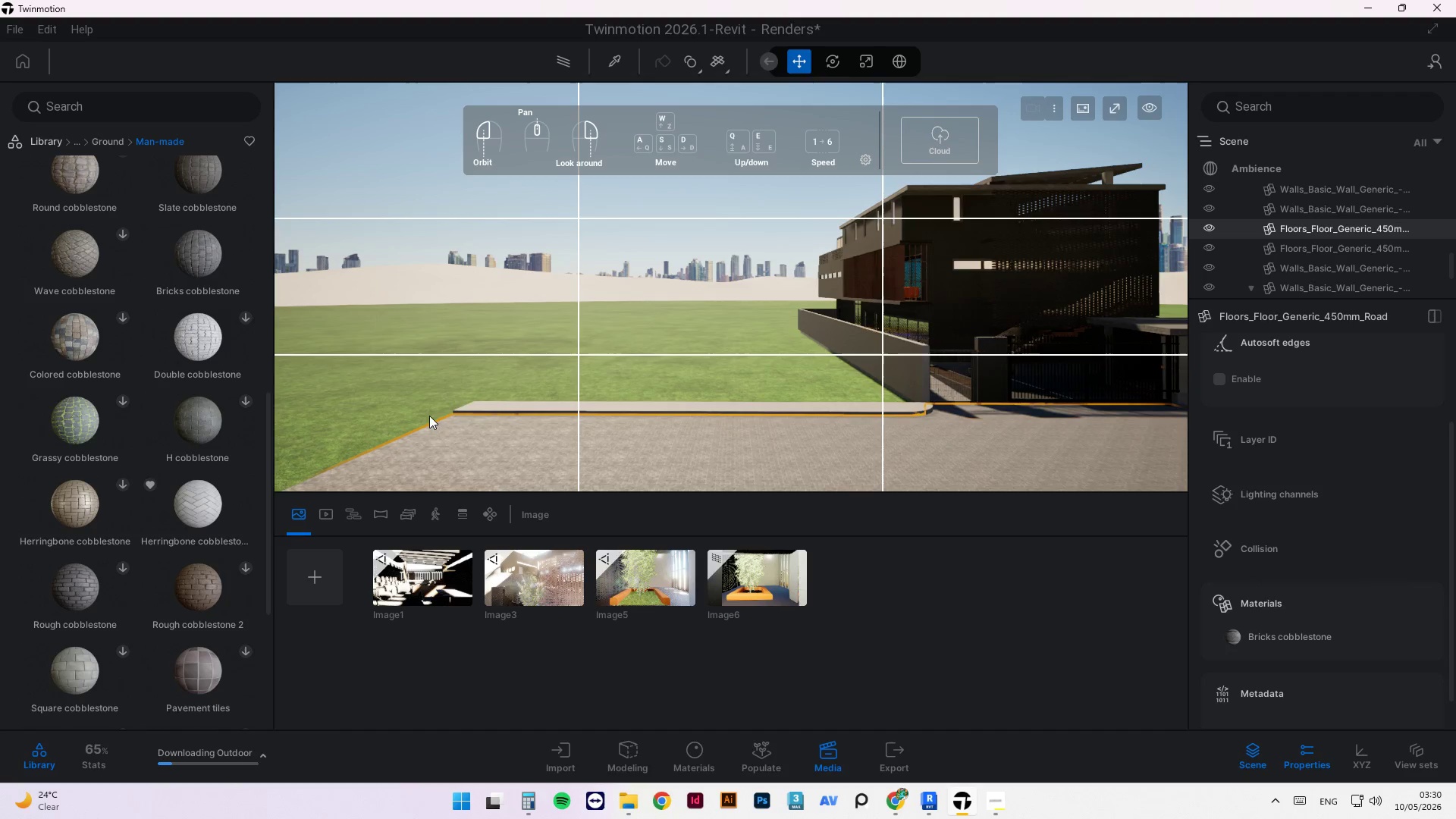 
left_click([1261, 635])
 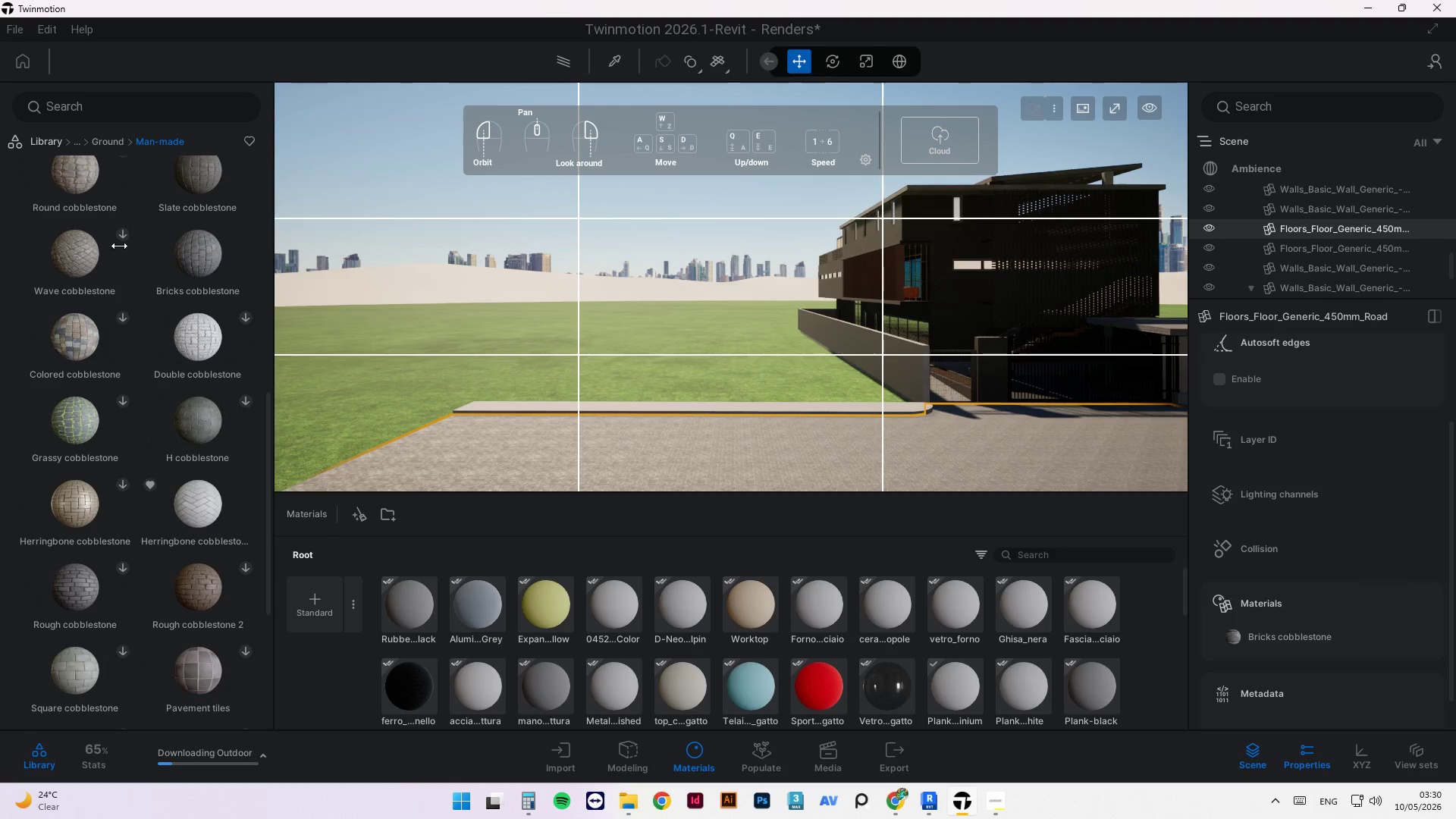 
wait(7.98)
 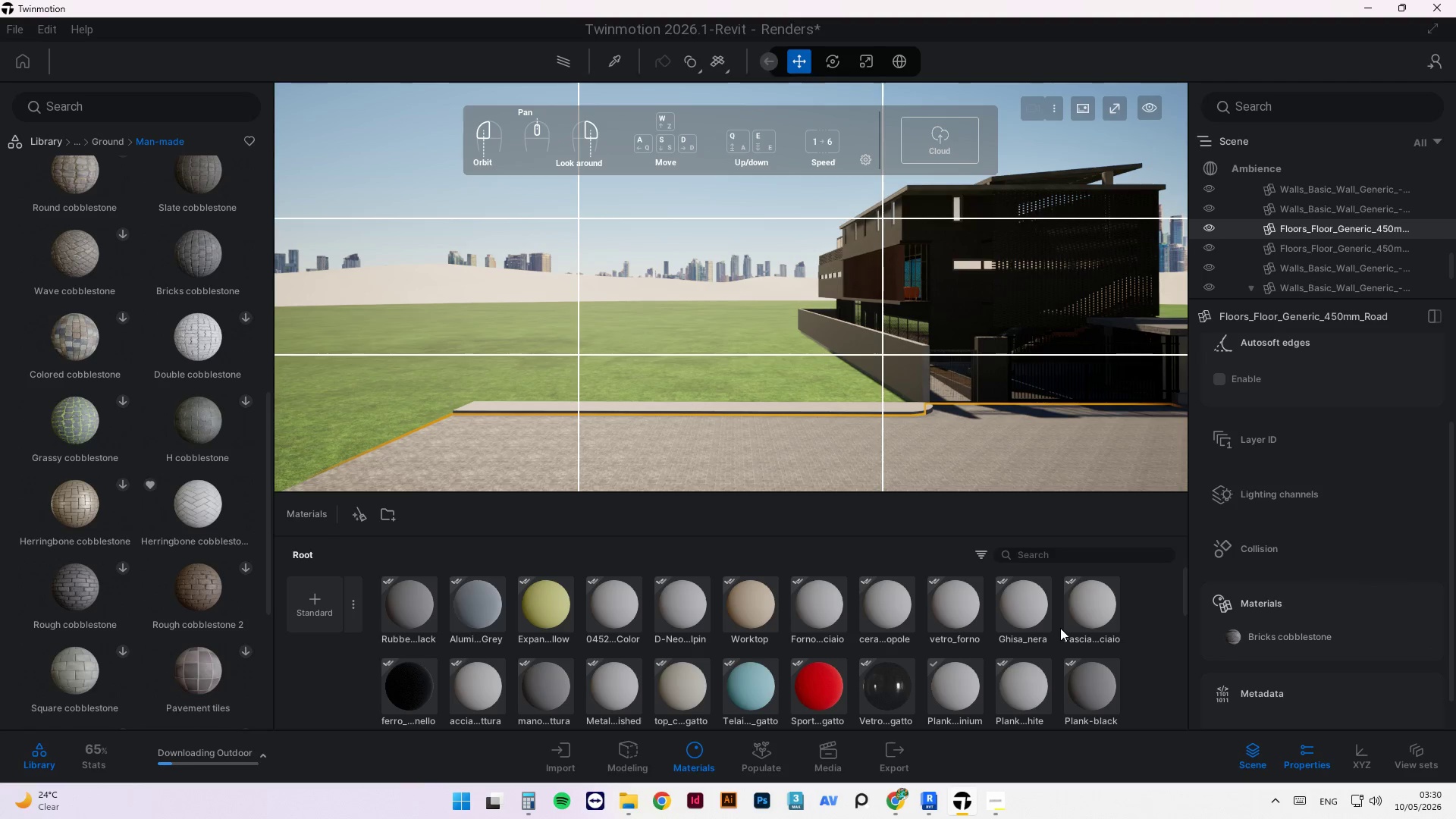 
left_click([112, 146])
 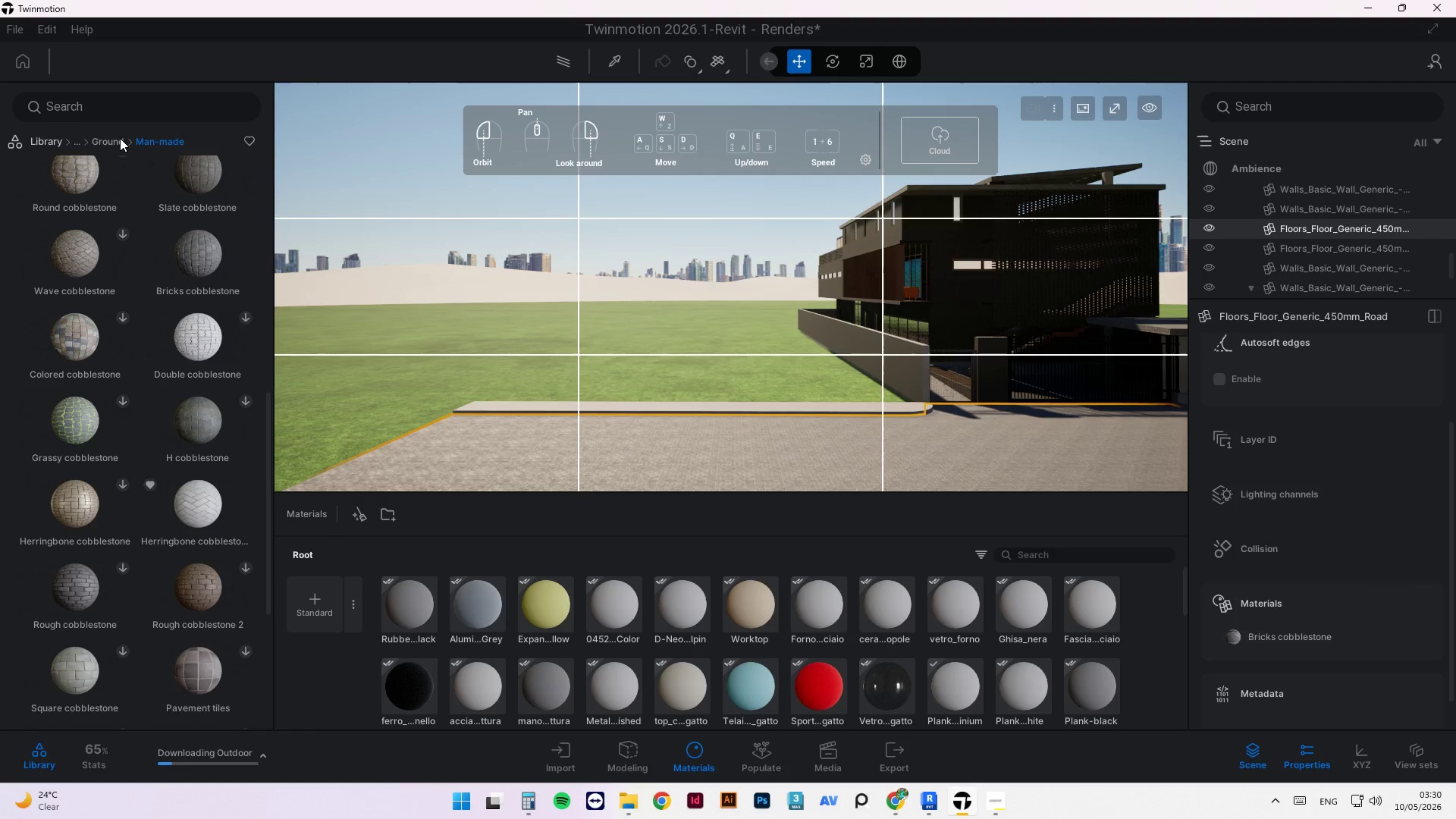 
scroll: coordinate [142, 560], scroll_direction: down, amount: 21.0
 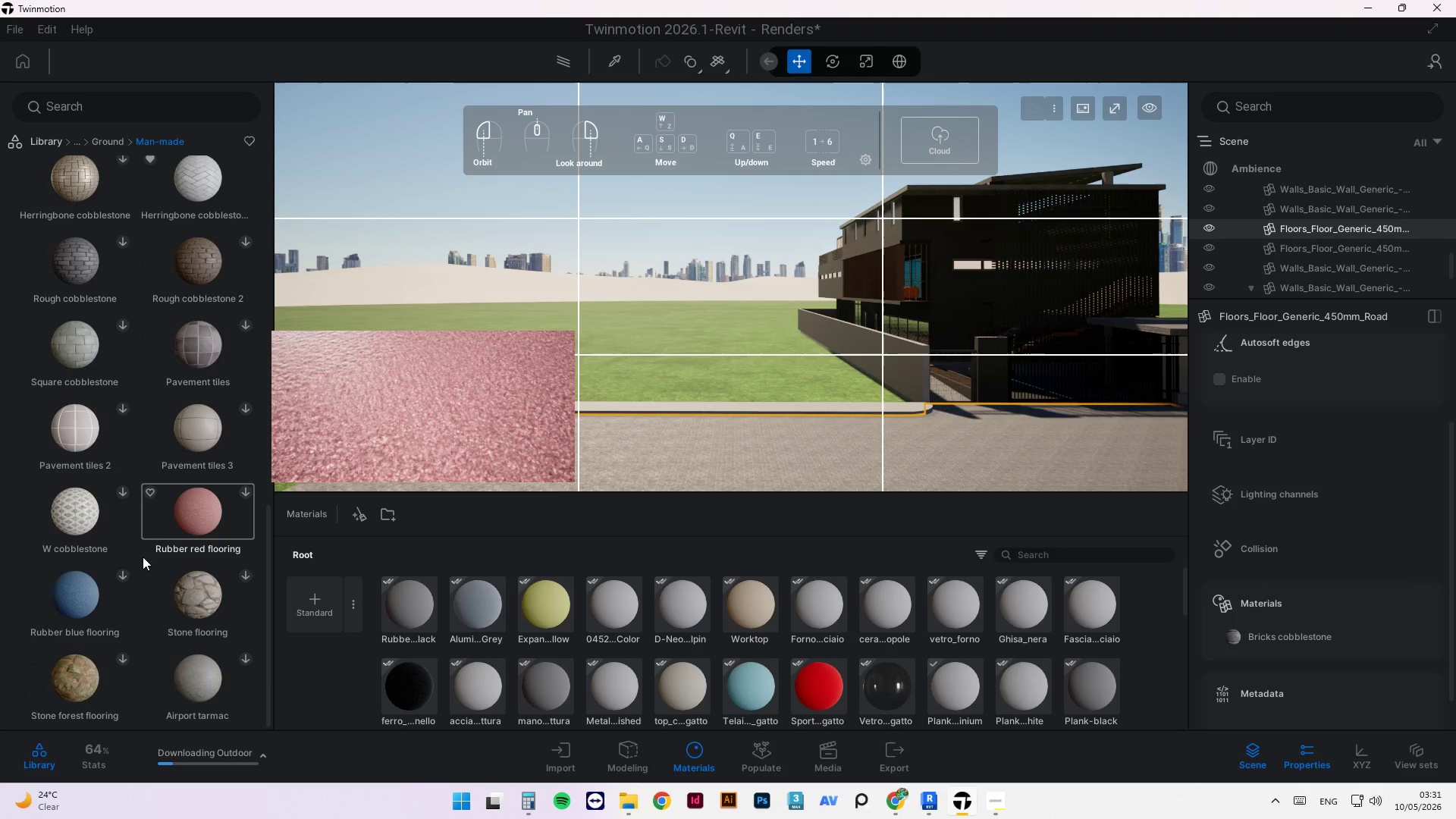 
scroll: coordinate [148, 460], scroll_direction: up, amount: 14.0
 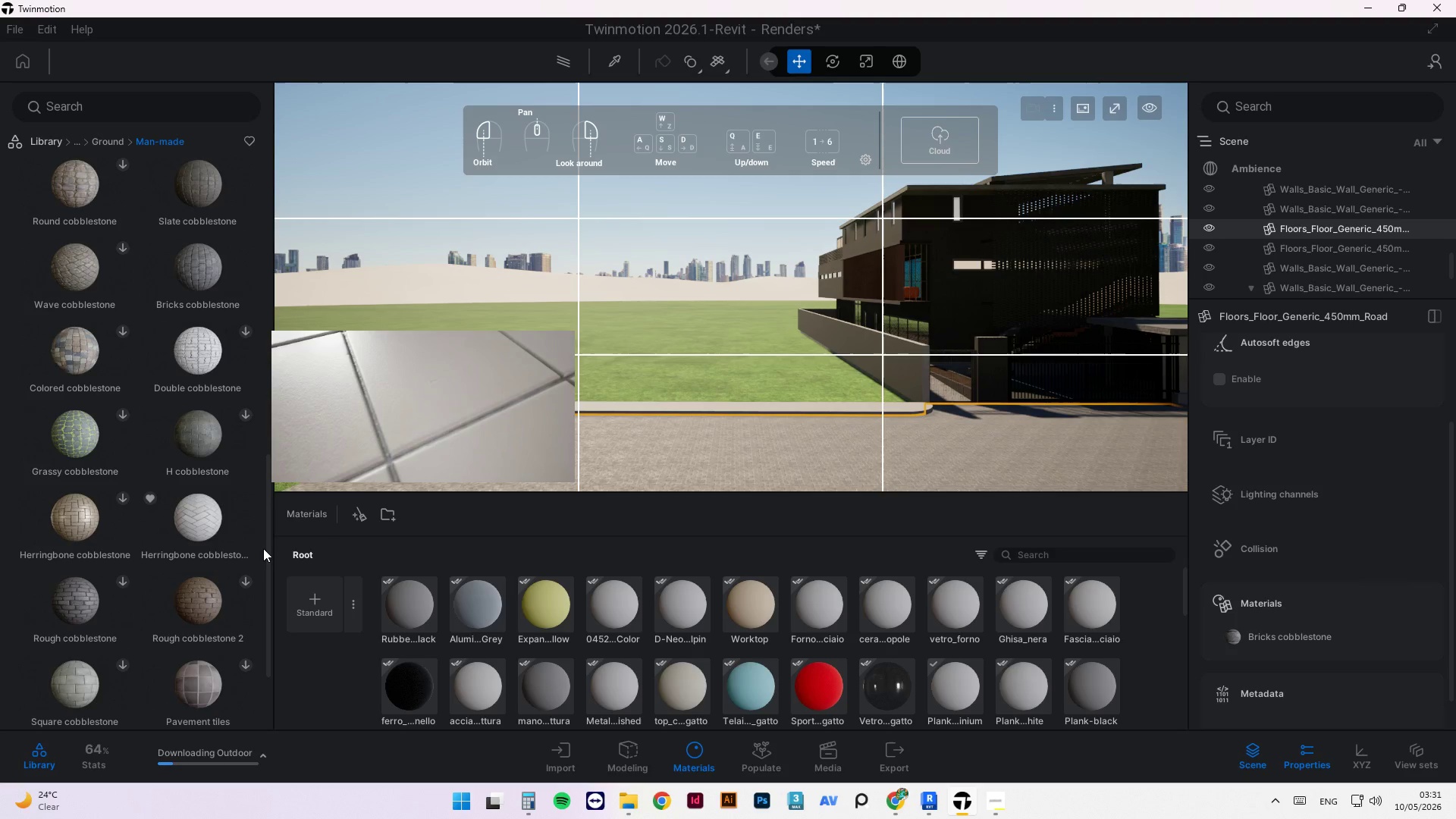 
left_click_drag(start_coordinate=[265, 546], to_coordinate=[272, 390])
 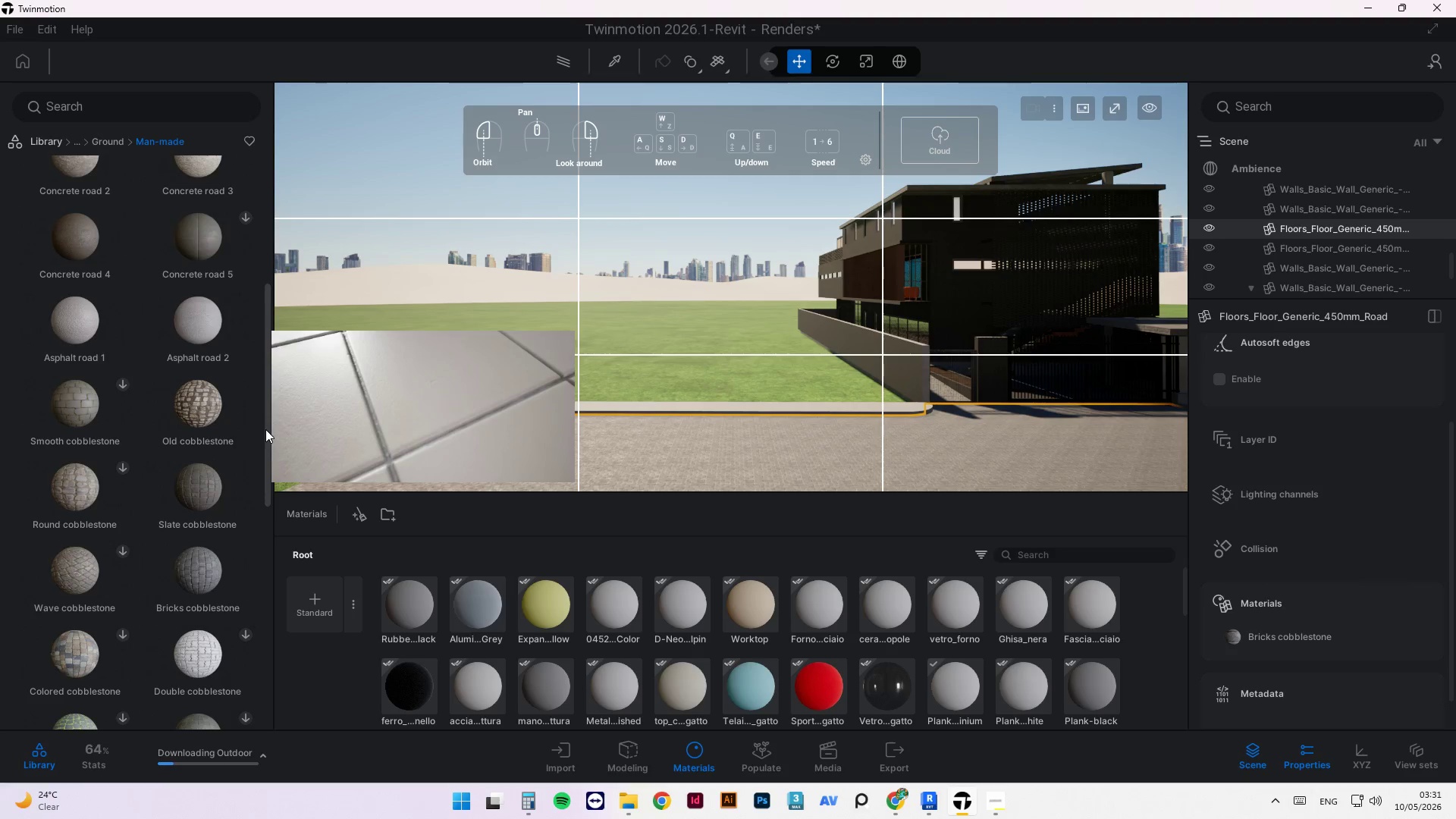 
left_click_drag(start_coordinate=[265, 429], to_coordinate=[288, 199])
 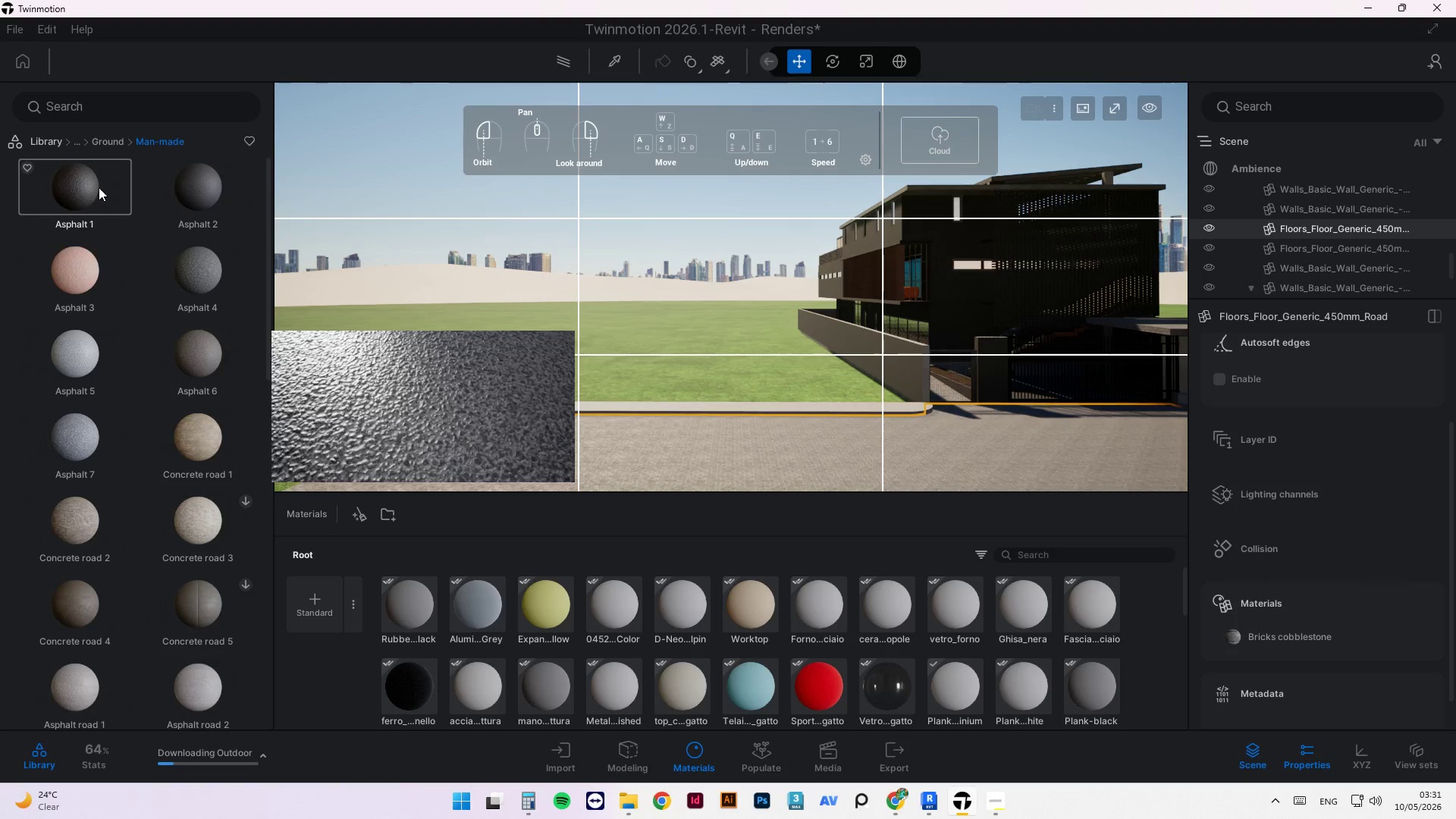 
left_click_drag(start_coordinate=[89, 186], to_coordinate=[519, 447])
 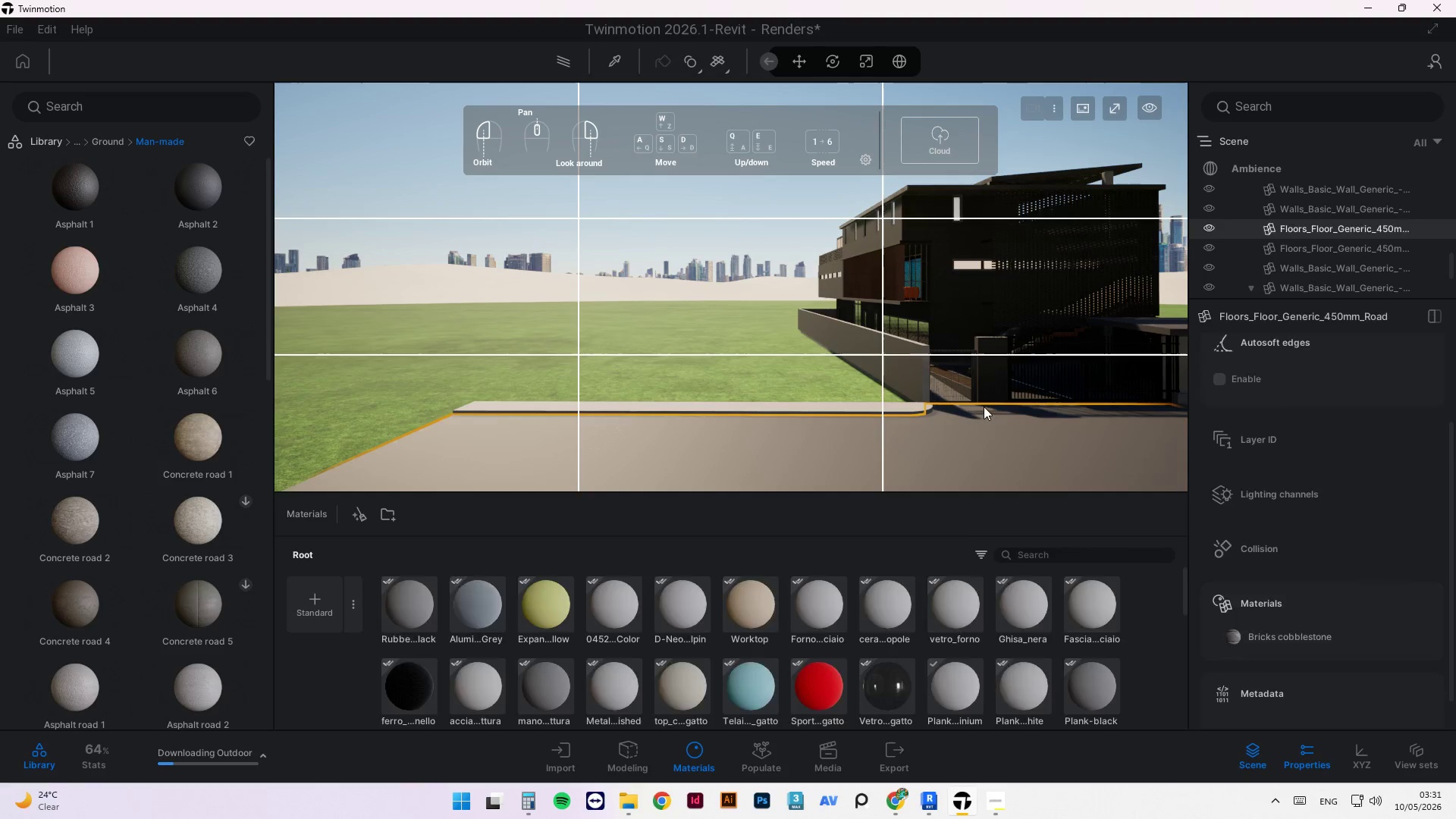 
scroll: coordinate [1034, 420], scroll_direction: up, amount: 7.0
 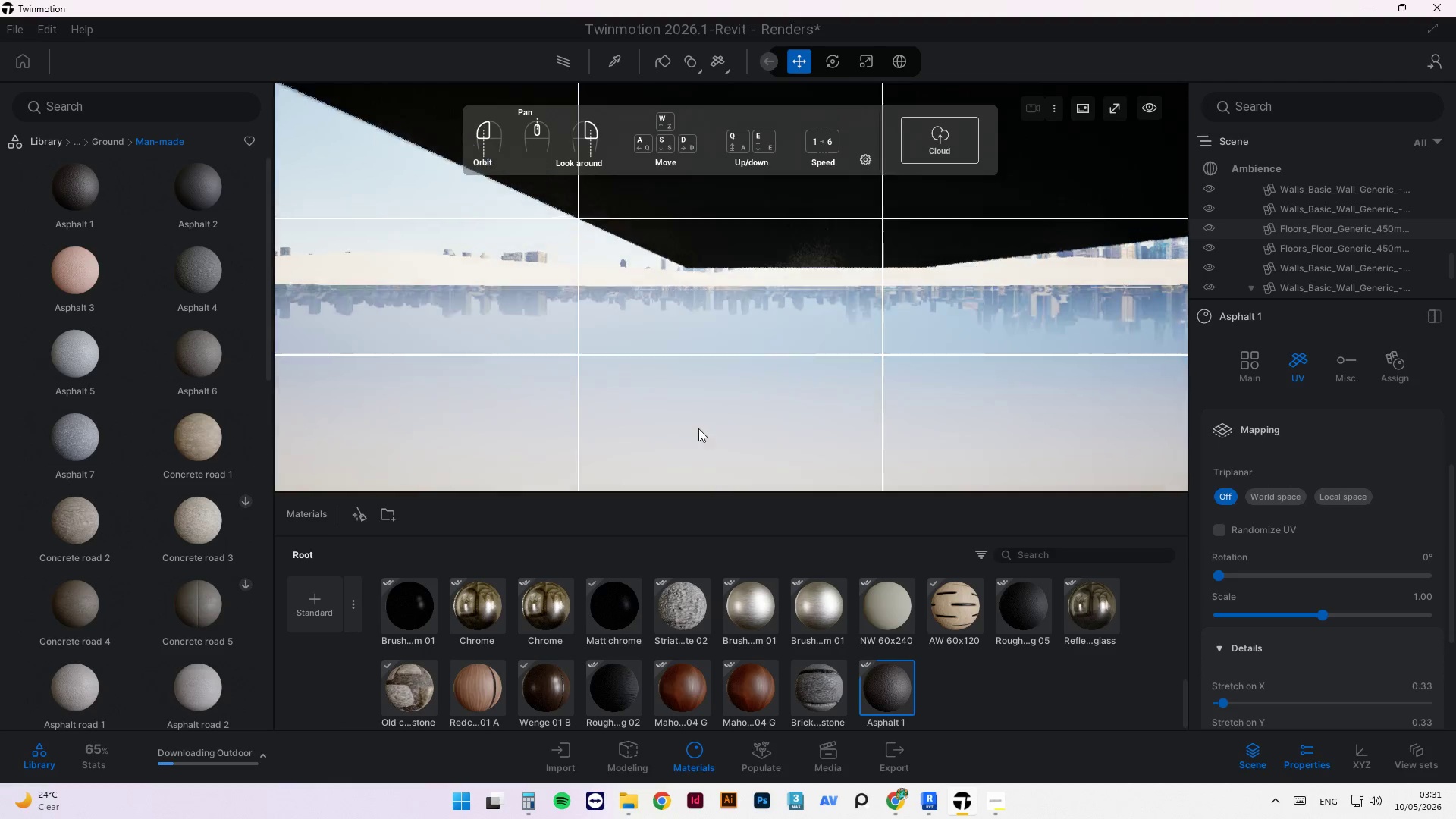 
wait(9.12)
 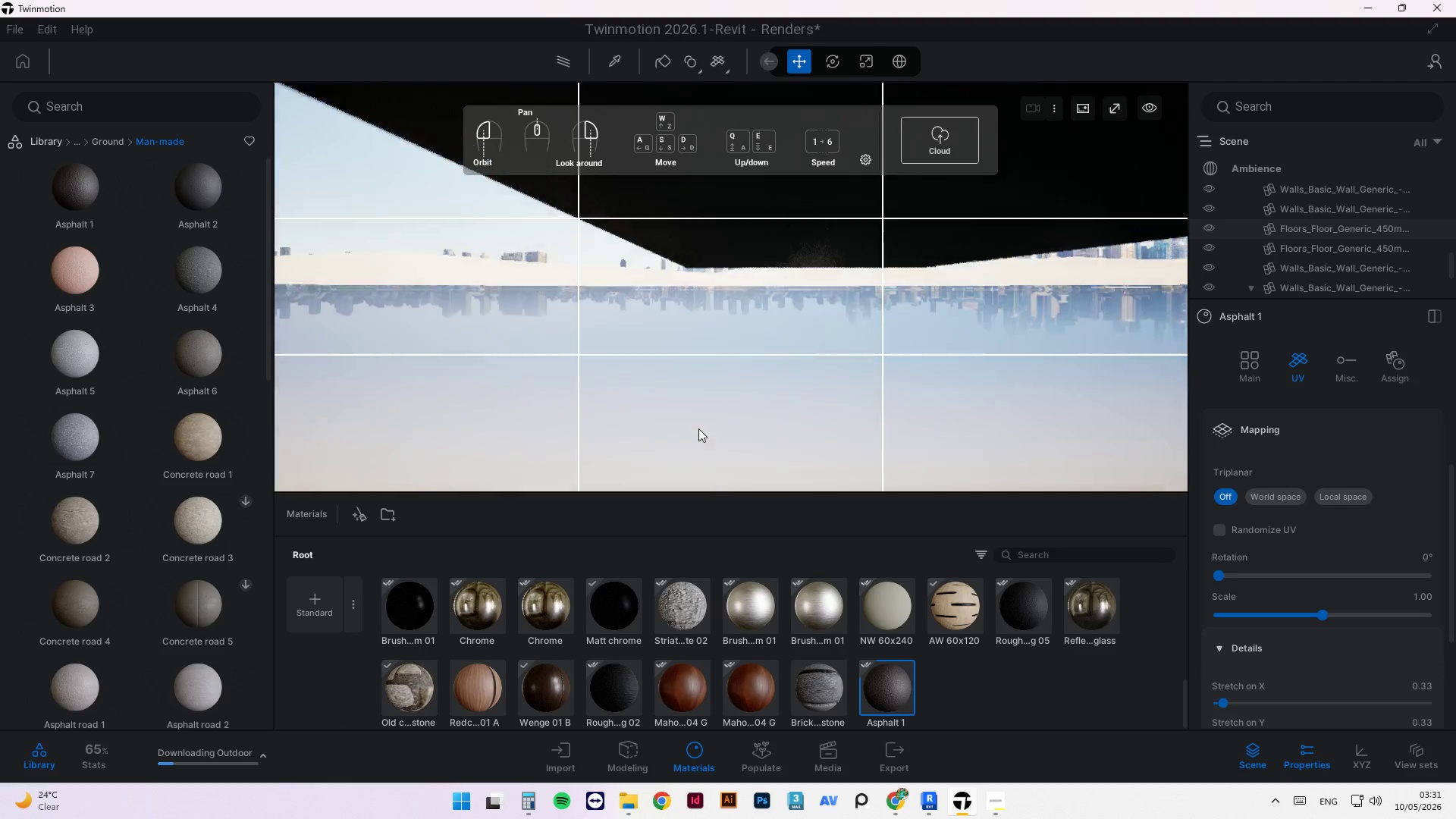 
scroll: coordinate [872, 468], scroll_direction: up, amount: 3.0
 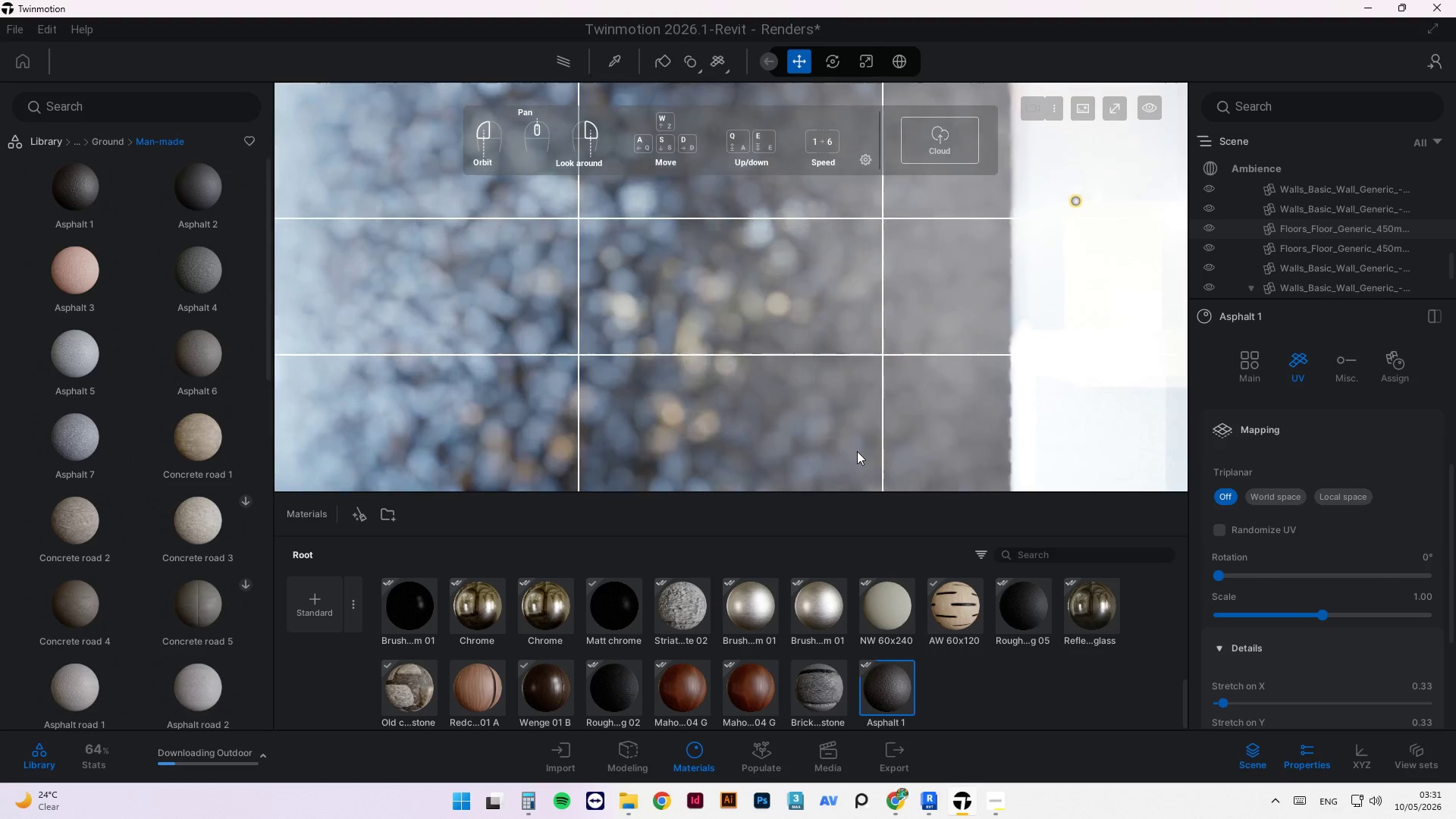 
scroll: coordinate [839, 438], scroll_direction: down, amount: 7.0
 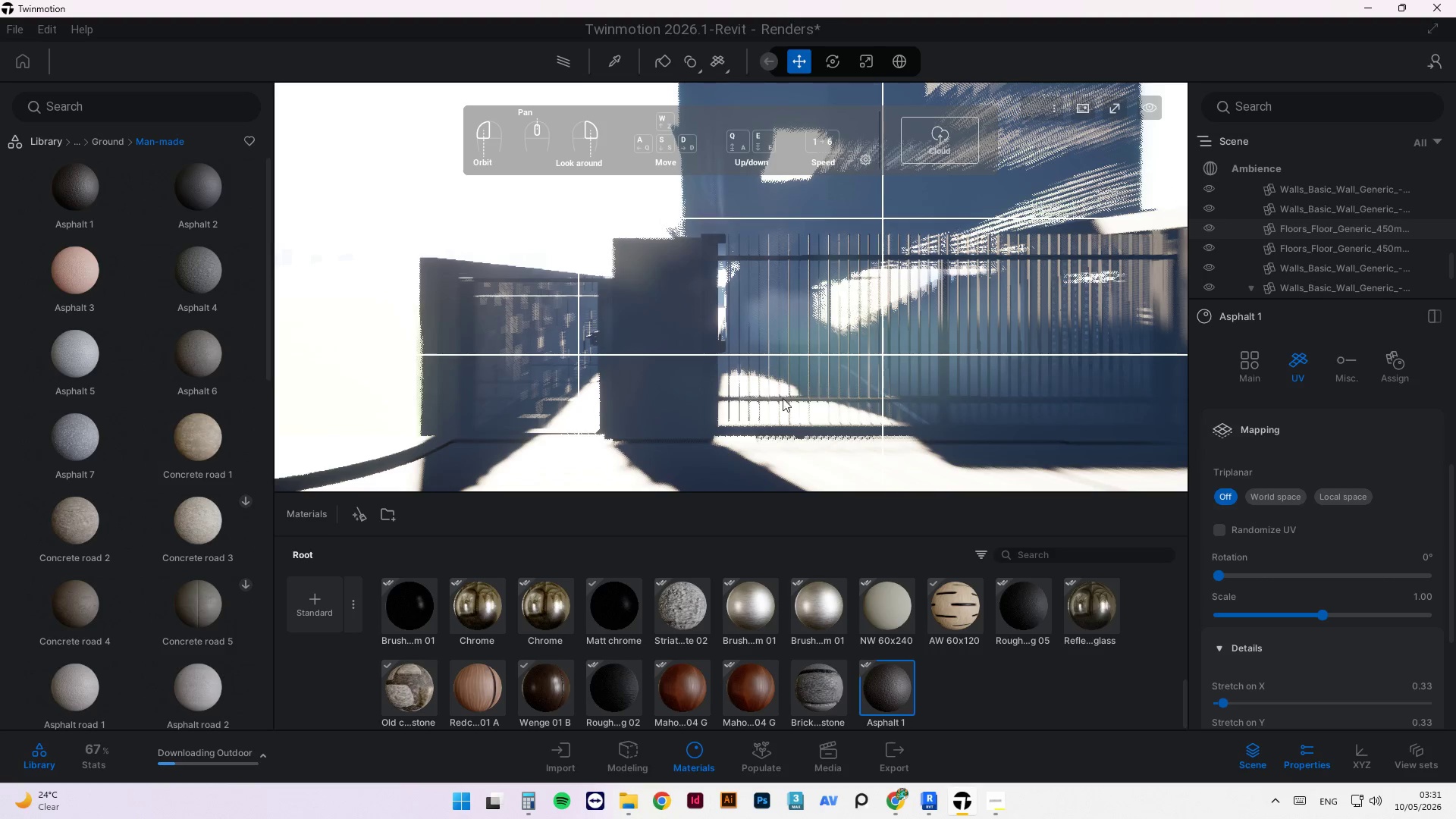 
scroll: coordinate [748, 410], scroll_direction: up, amount: 6.0
 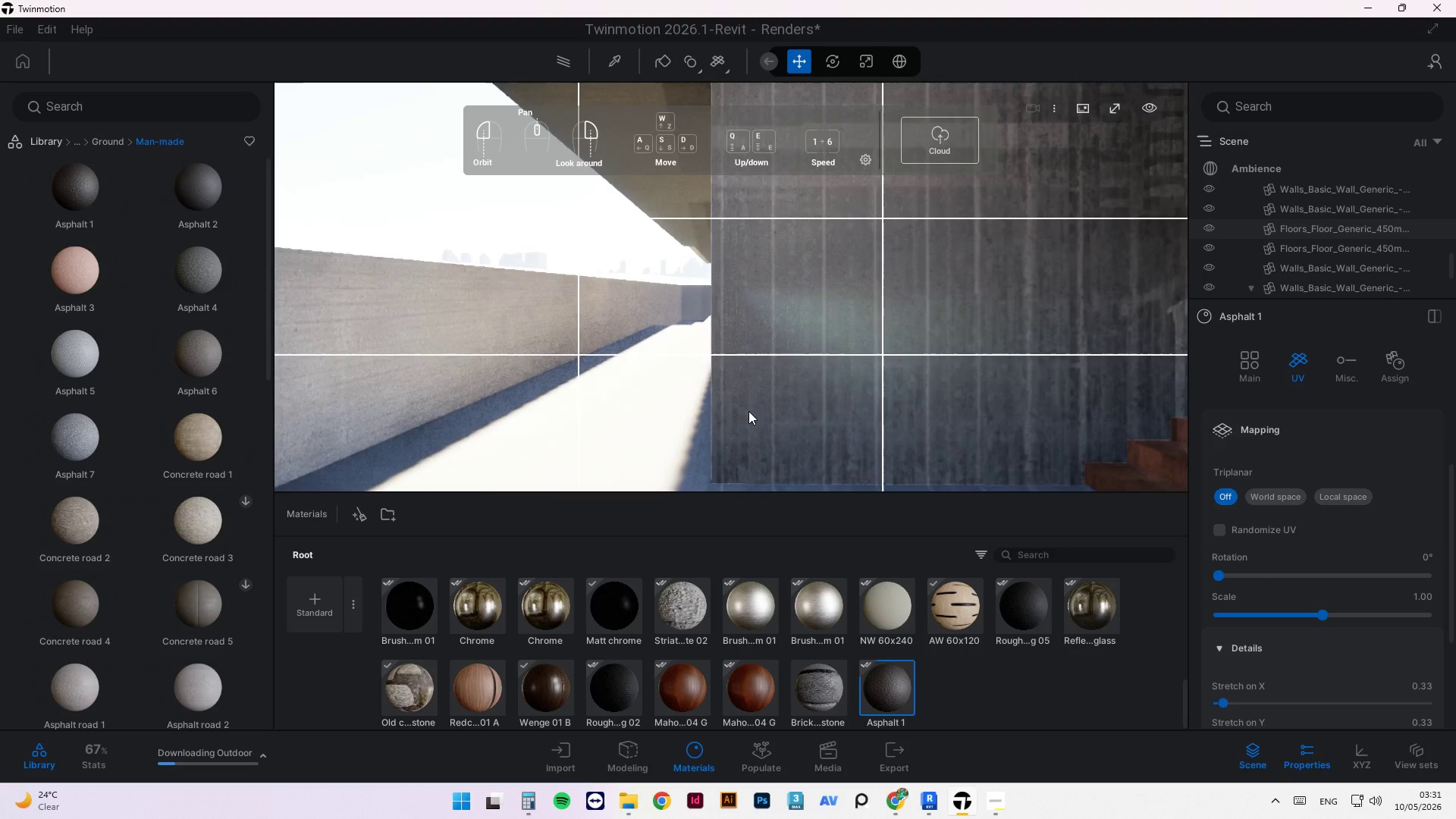 
scroll: coordinate [748, 411], scroll_direction: down, amount: 1.0
 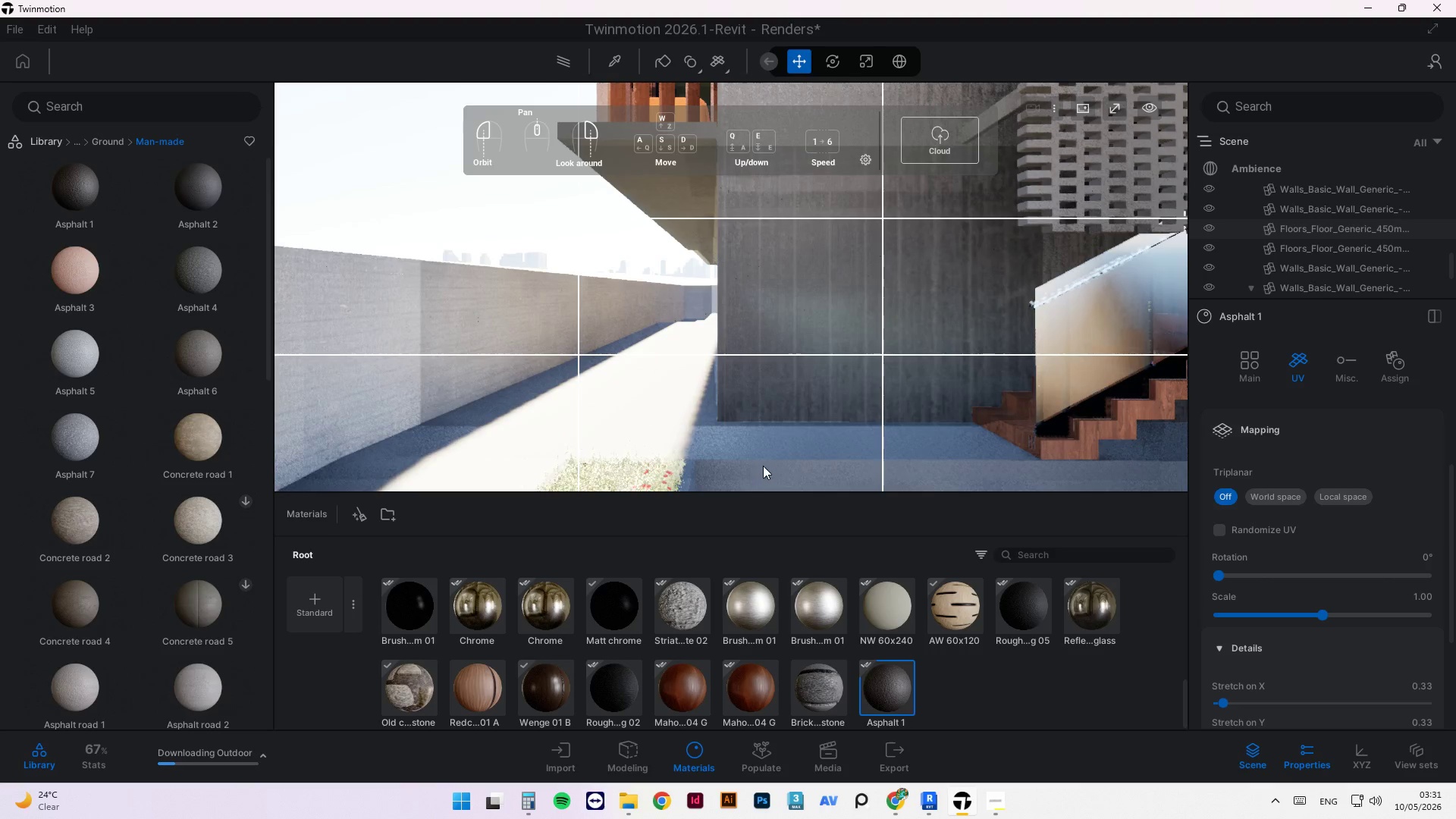 
left_click([765, 463])
 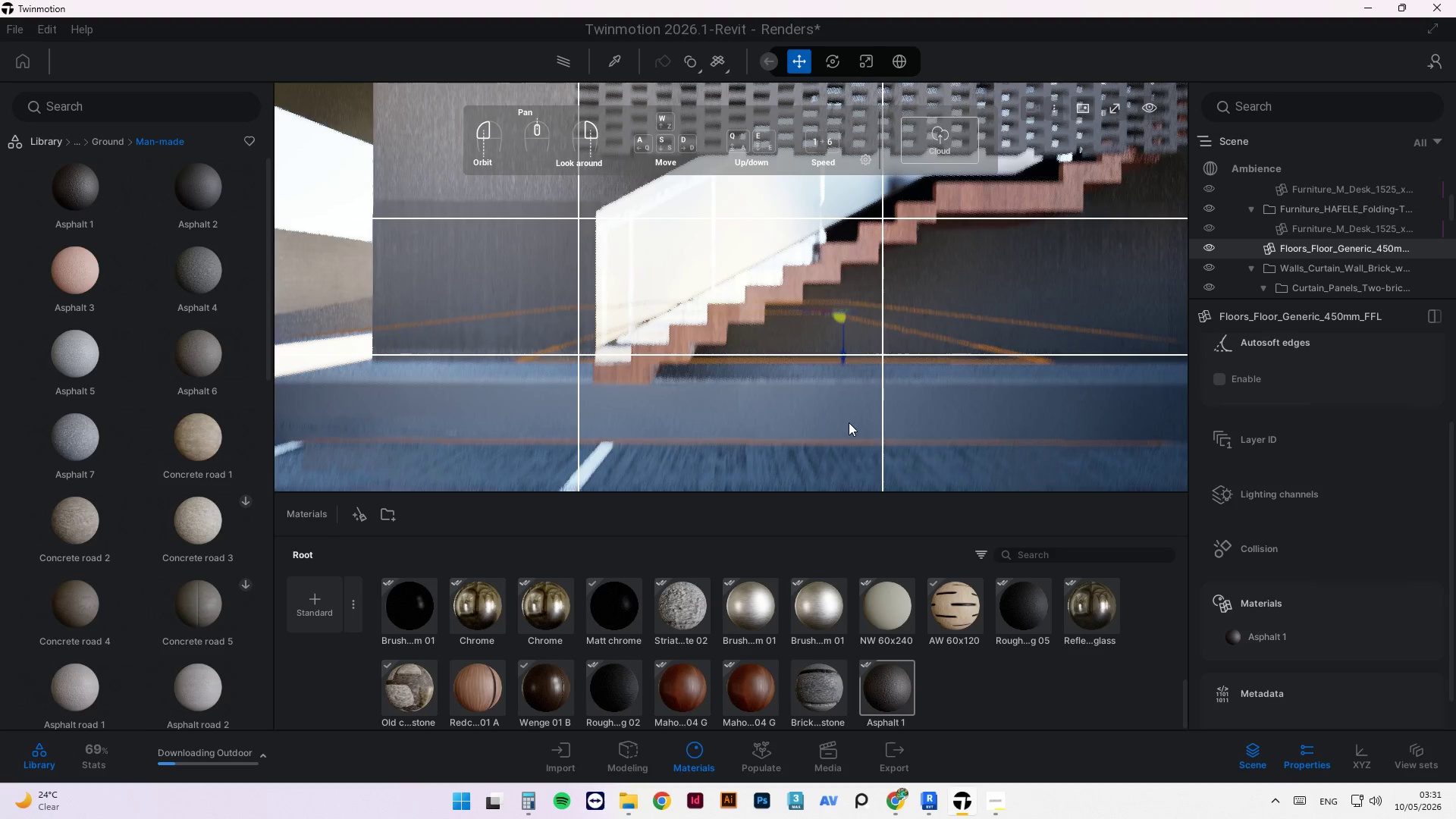 
wait(9.09)
 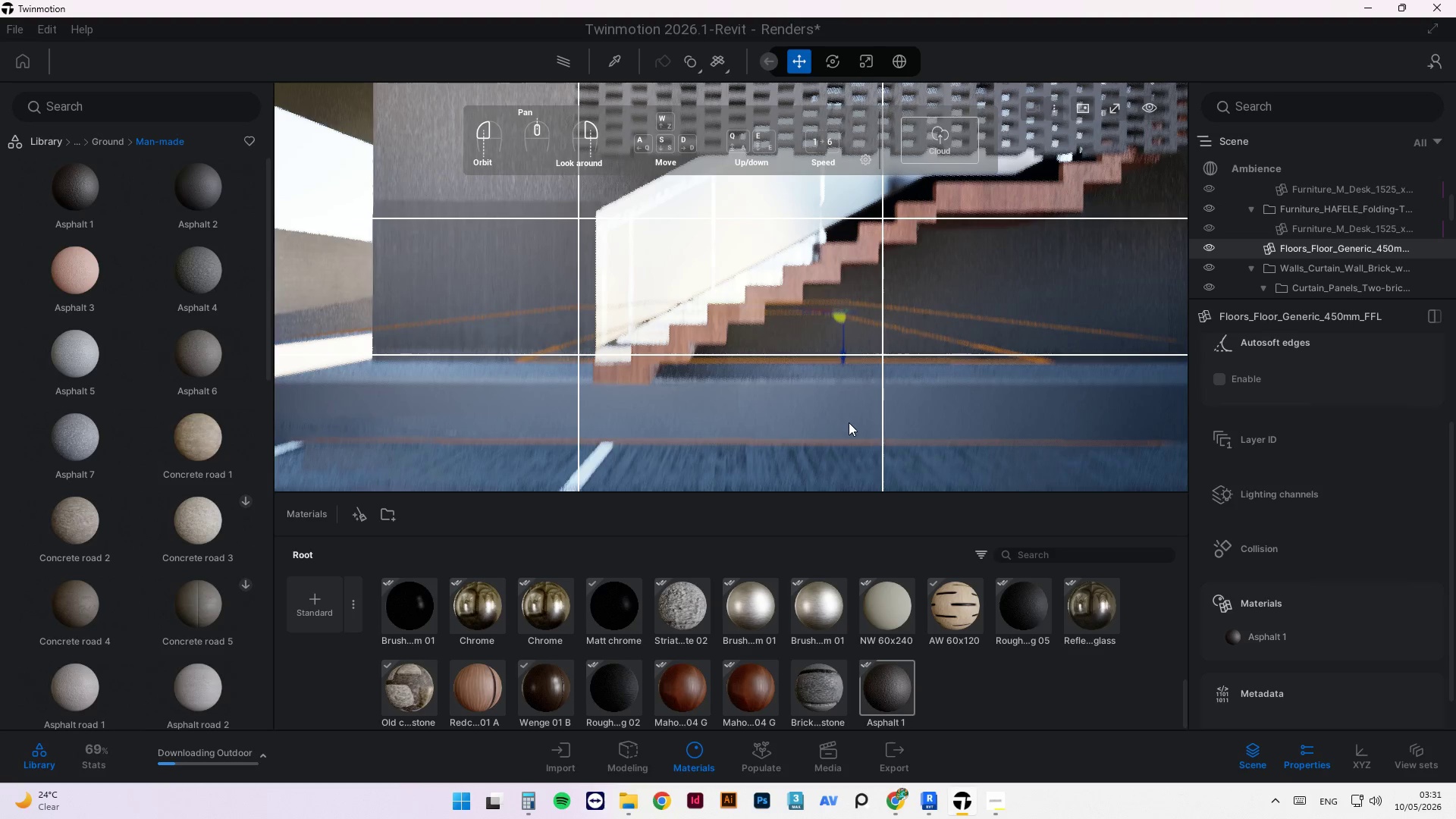 
left_click([940, 815])
 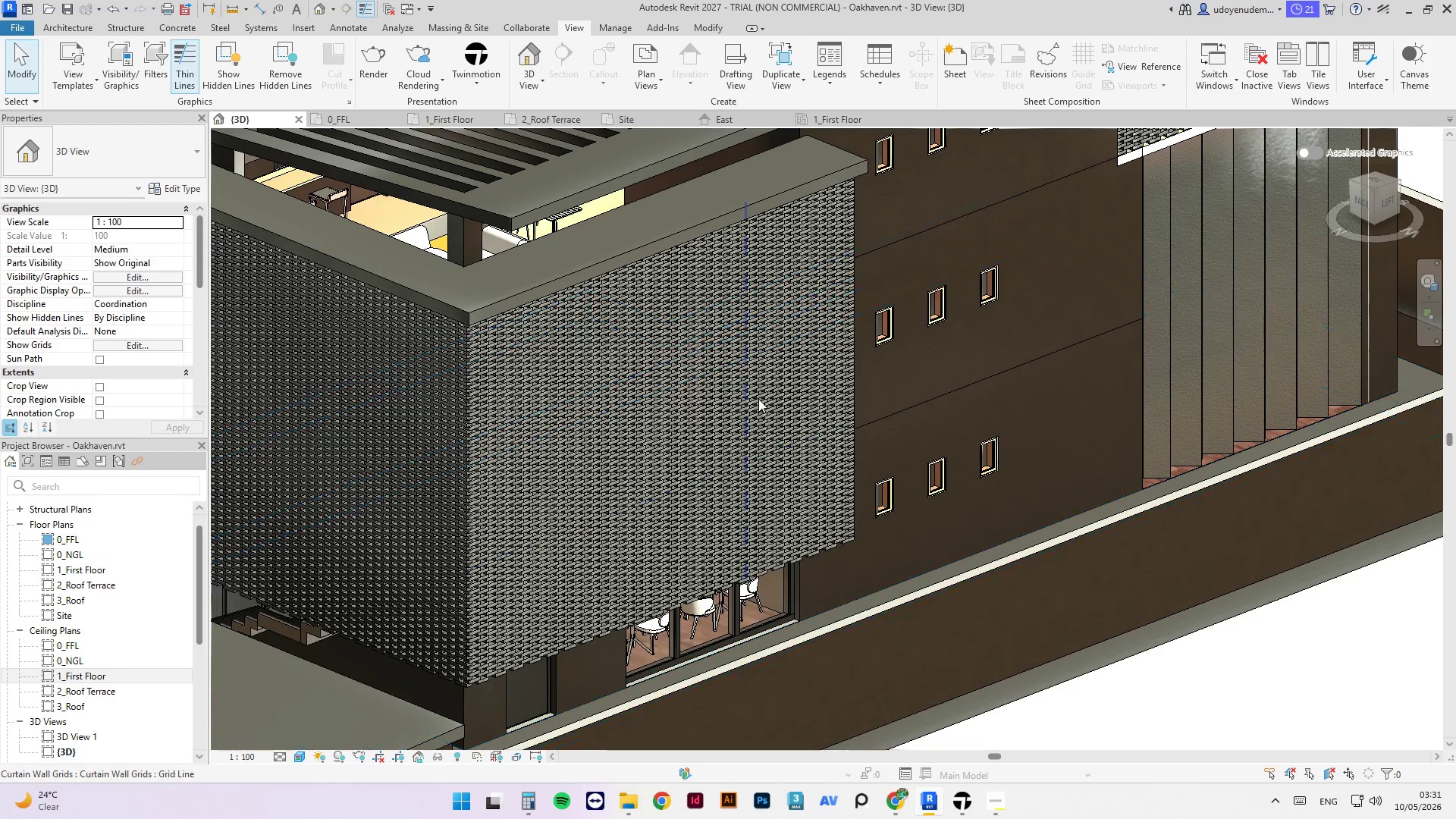 
scroll: coordinate [773, 472], scroll_direction: down, amount: 9.0
 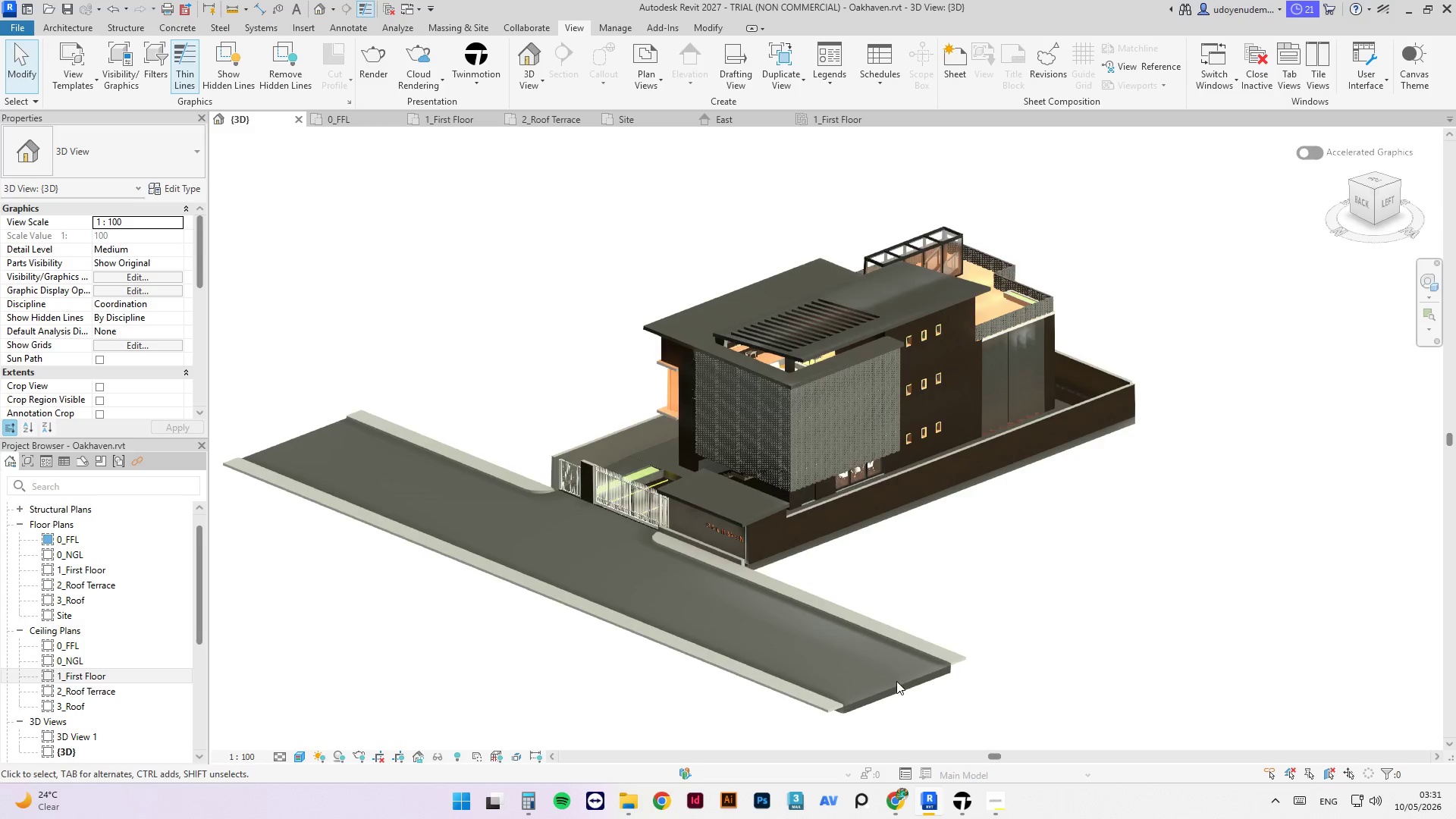 
left_click([896, 681])
 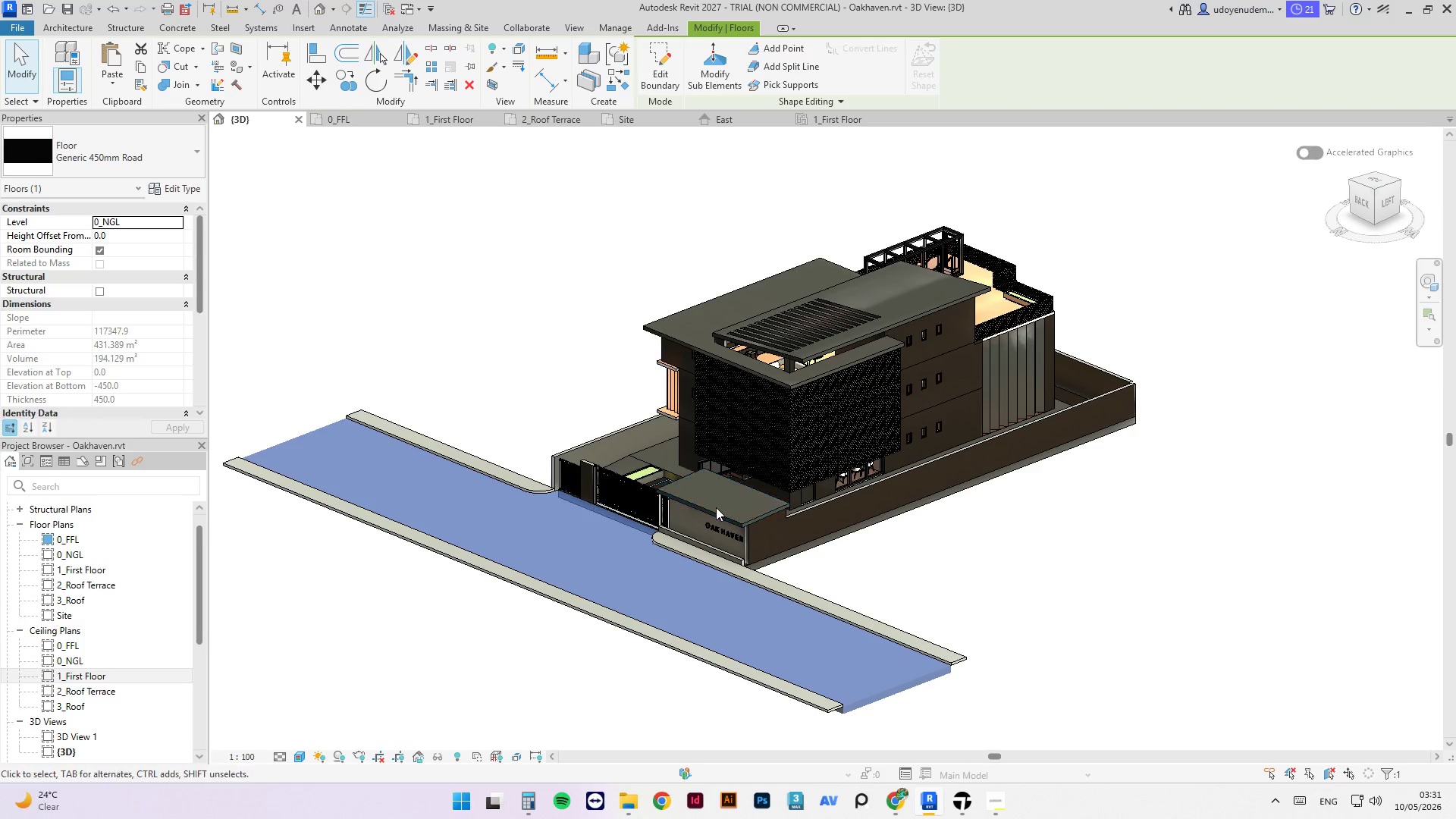 
scroll: coordinate [690, 375], scroll_direction: up, amount: 9.0
 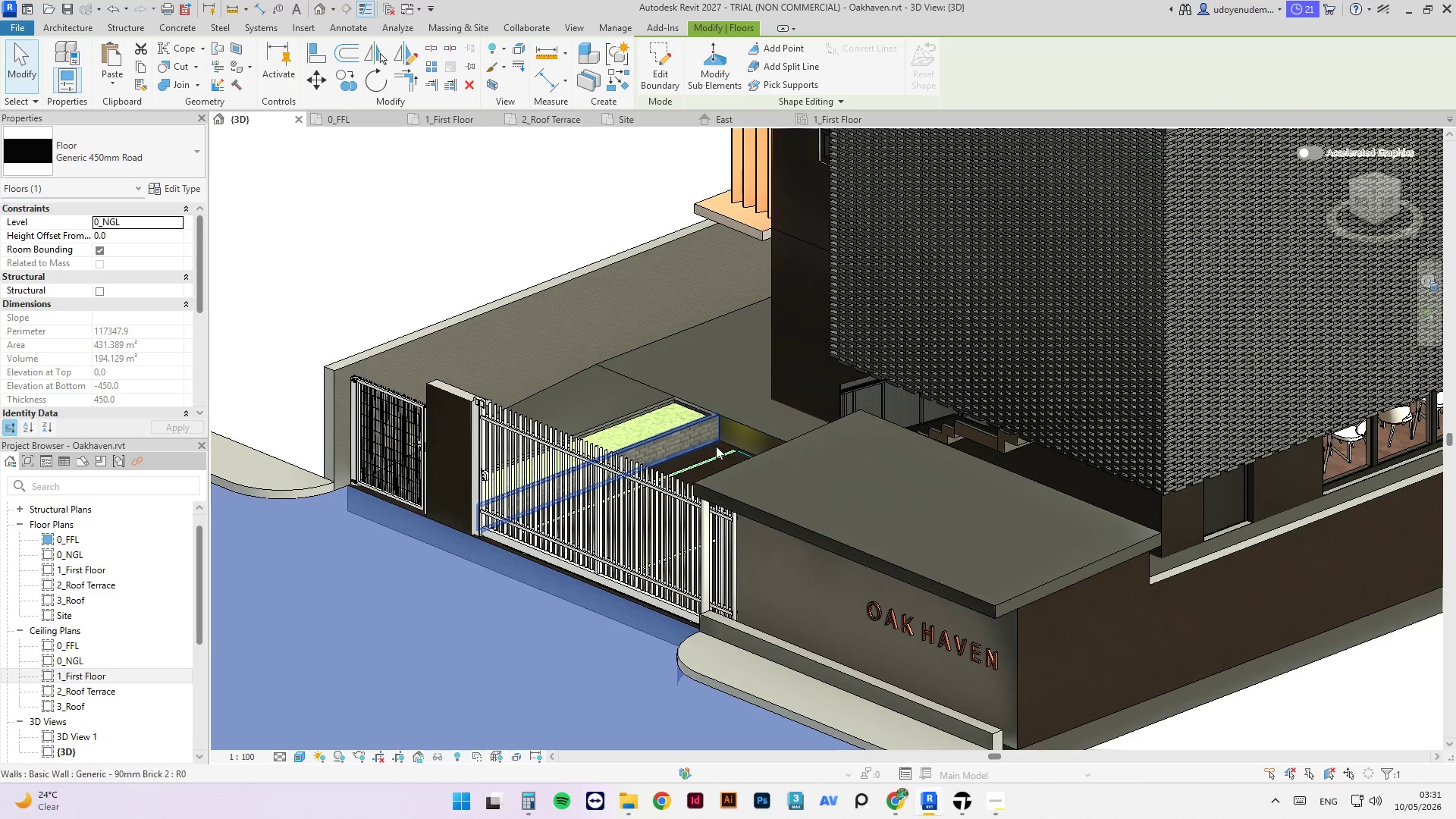 
scroll: coordinate [481, 469], scroll_direction: down, amount: 8.0
 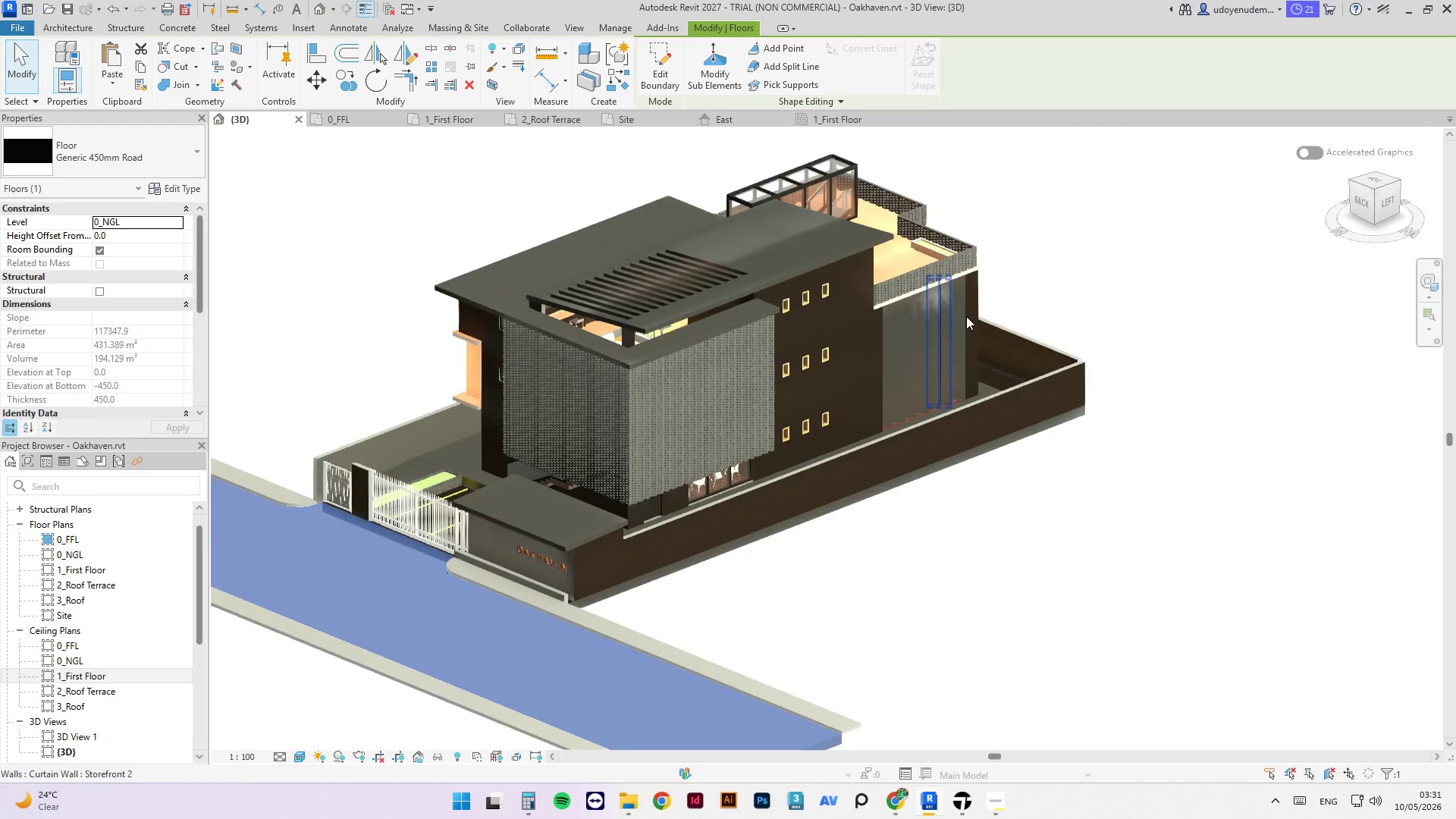 
scroll: coordinate [979, 332], scroll_direction: up, amount: 4.0
 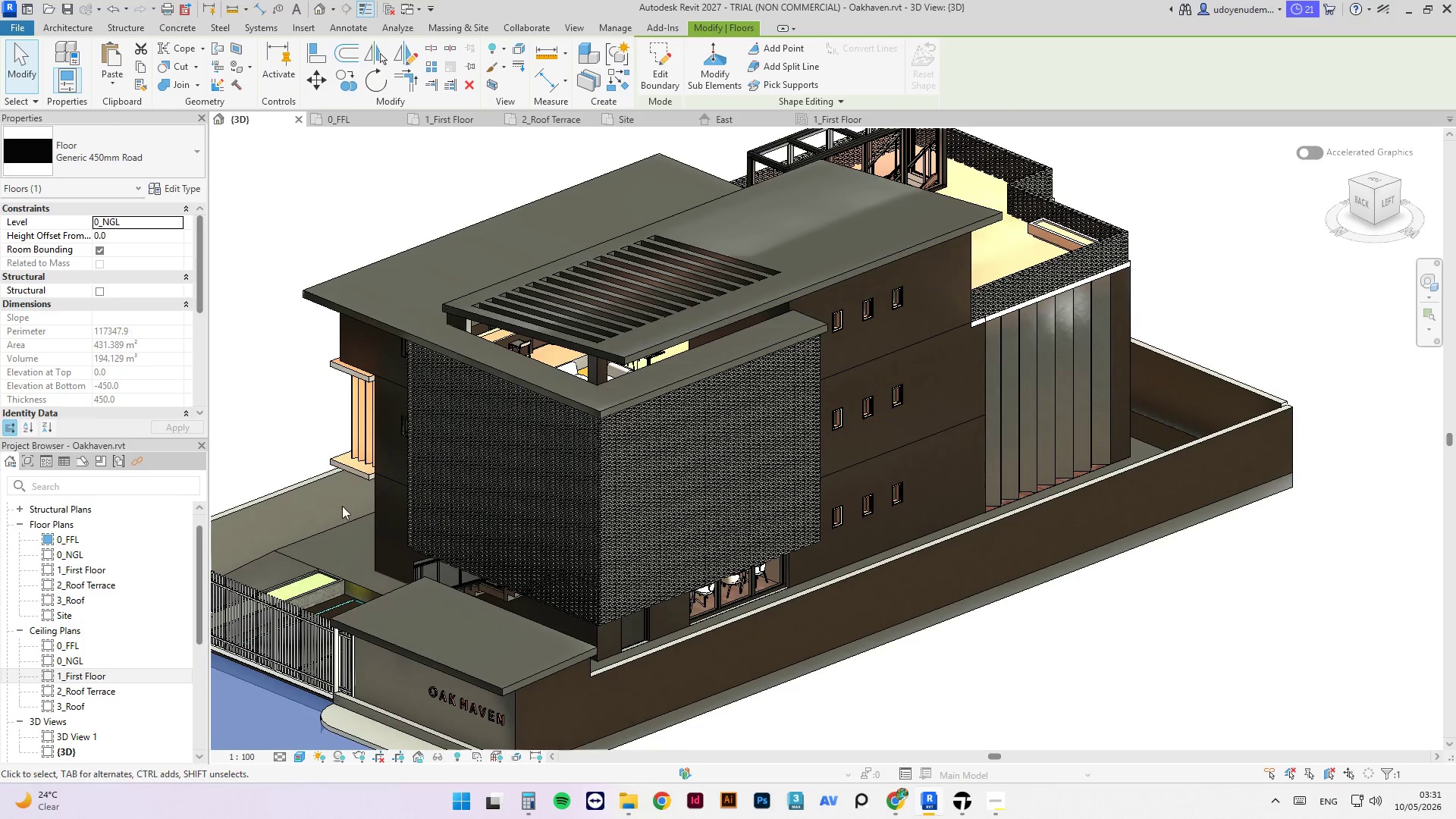 
left_click([358, 582])
 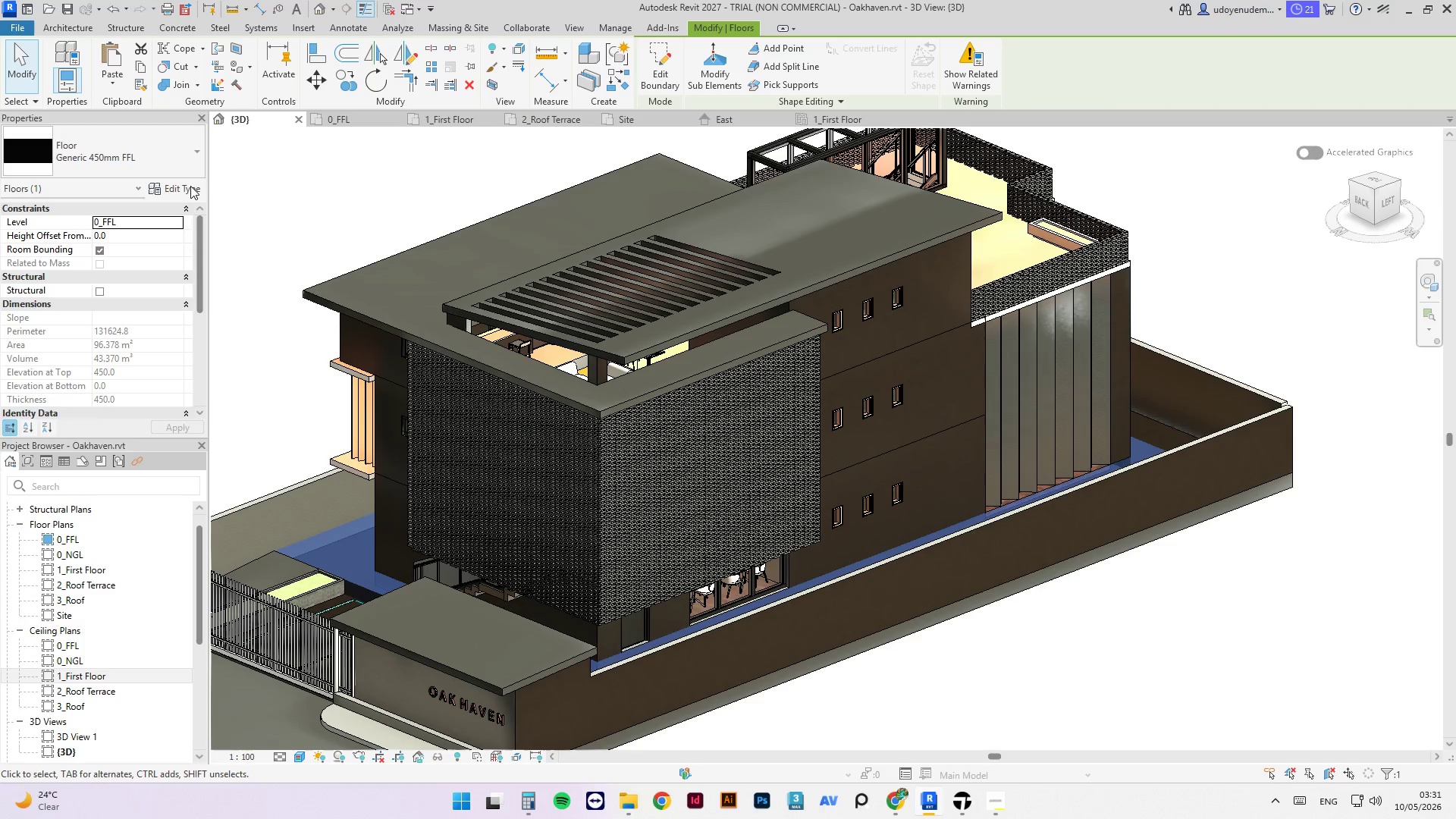 
left_click([190, 187])
 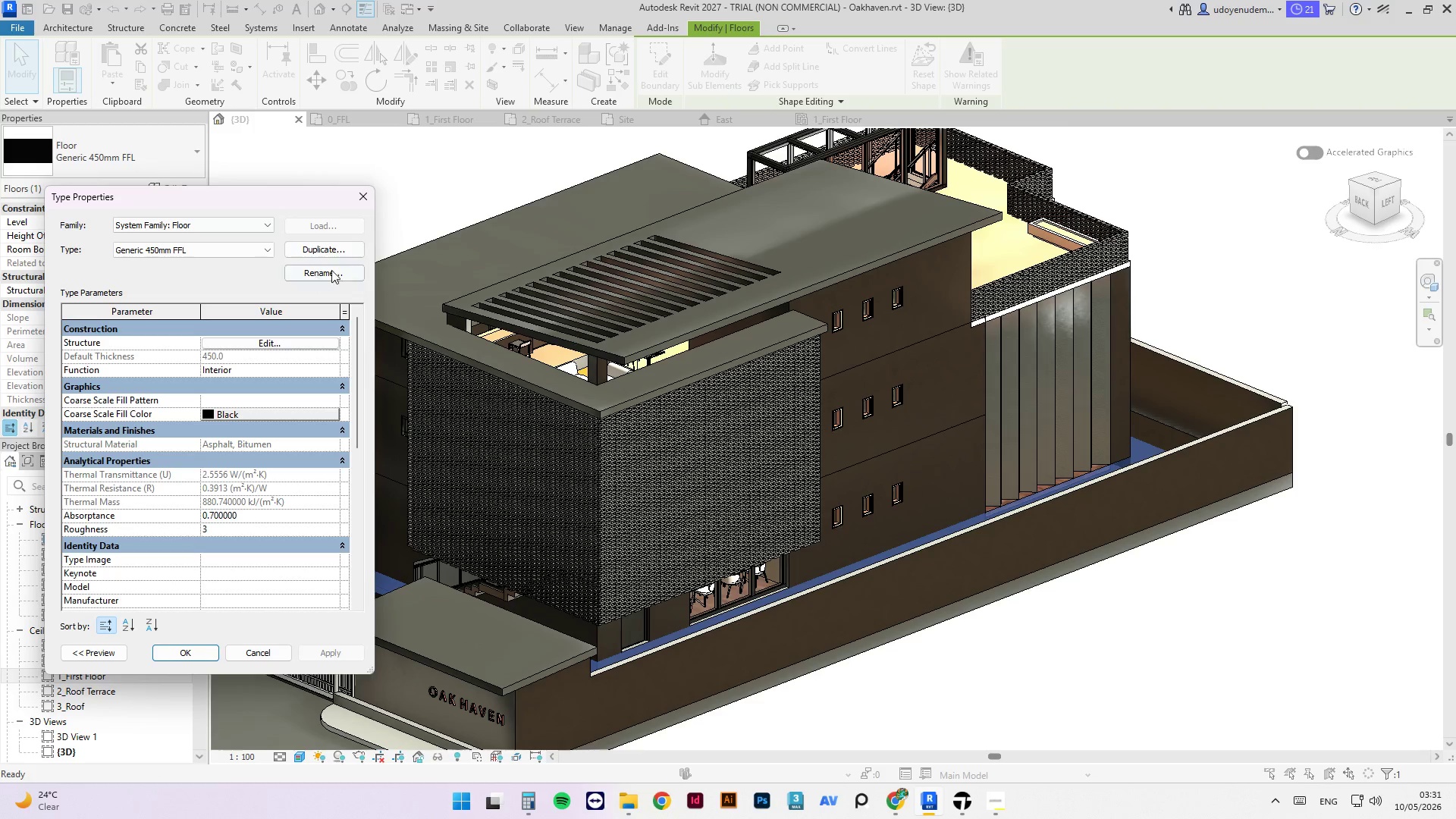 
left_click([360, 249])
 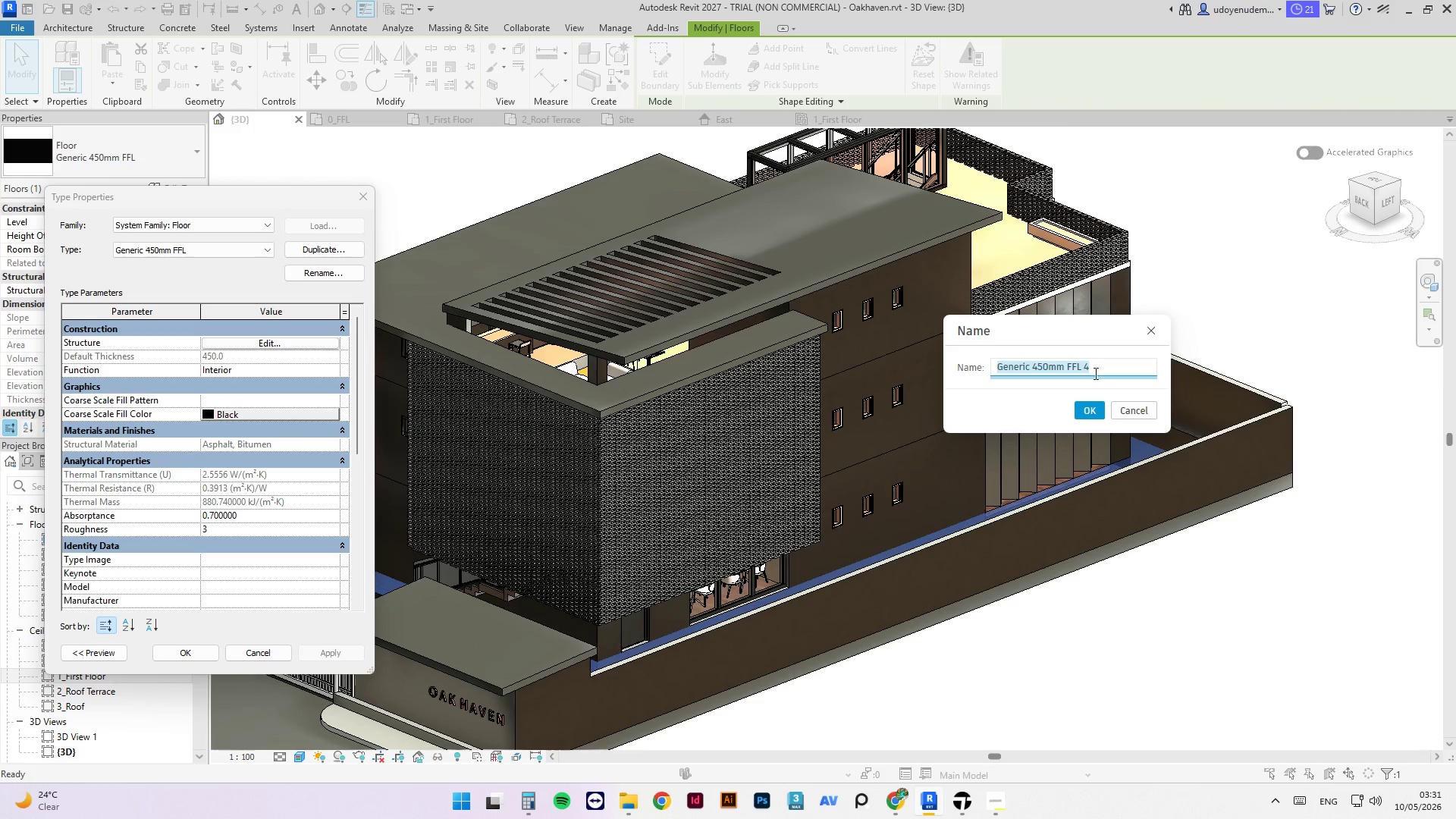 
left_click([1092, 368])
 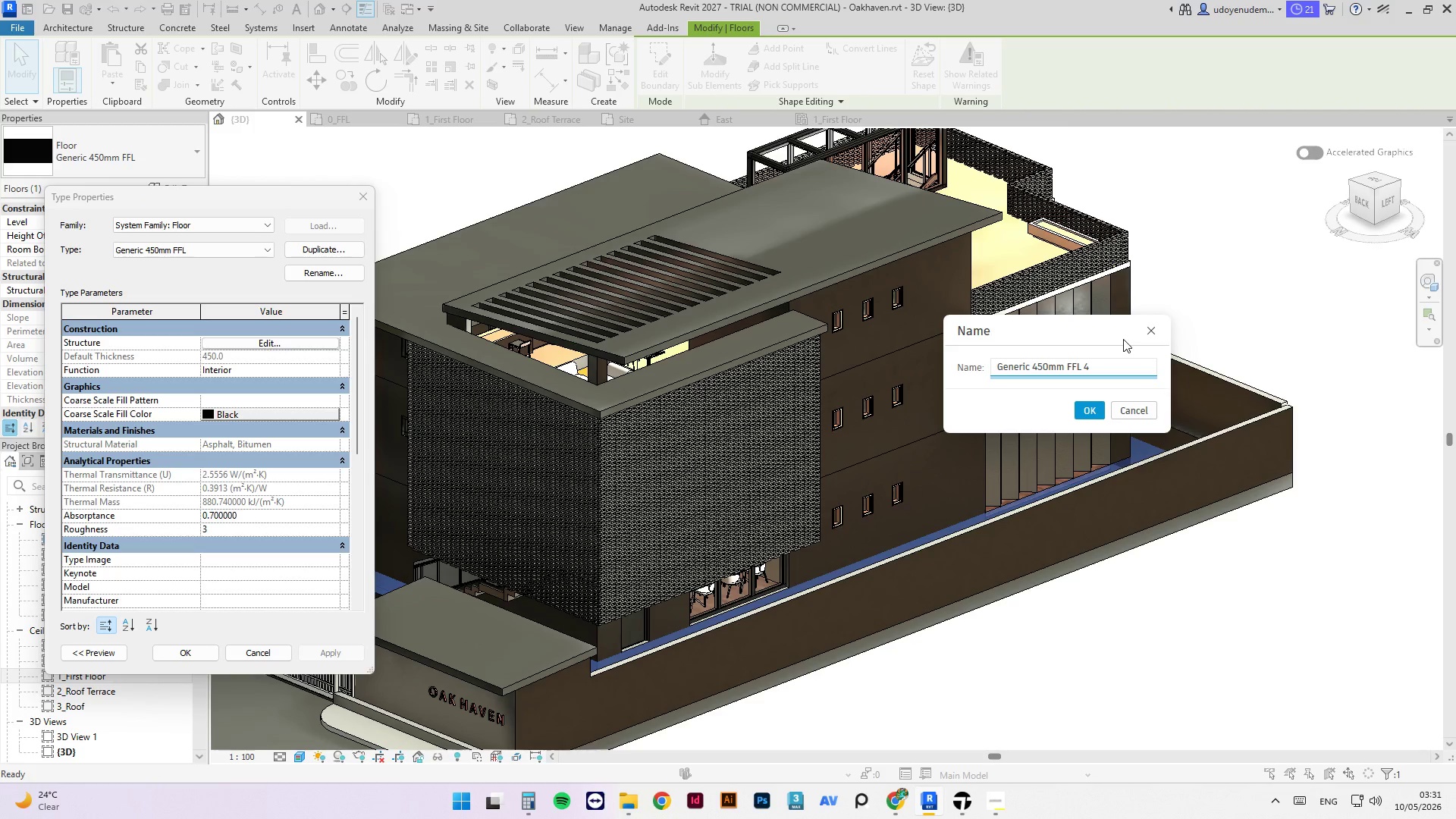 
key(Backspace)
type(outside)
 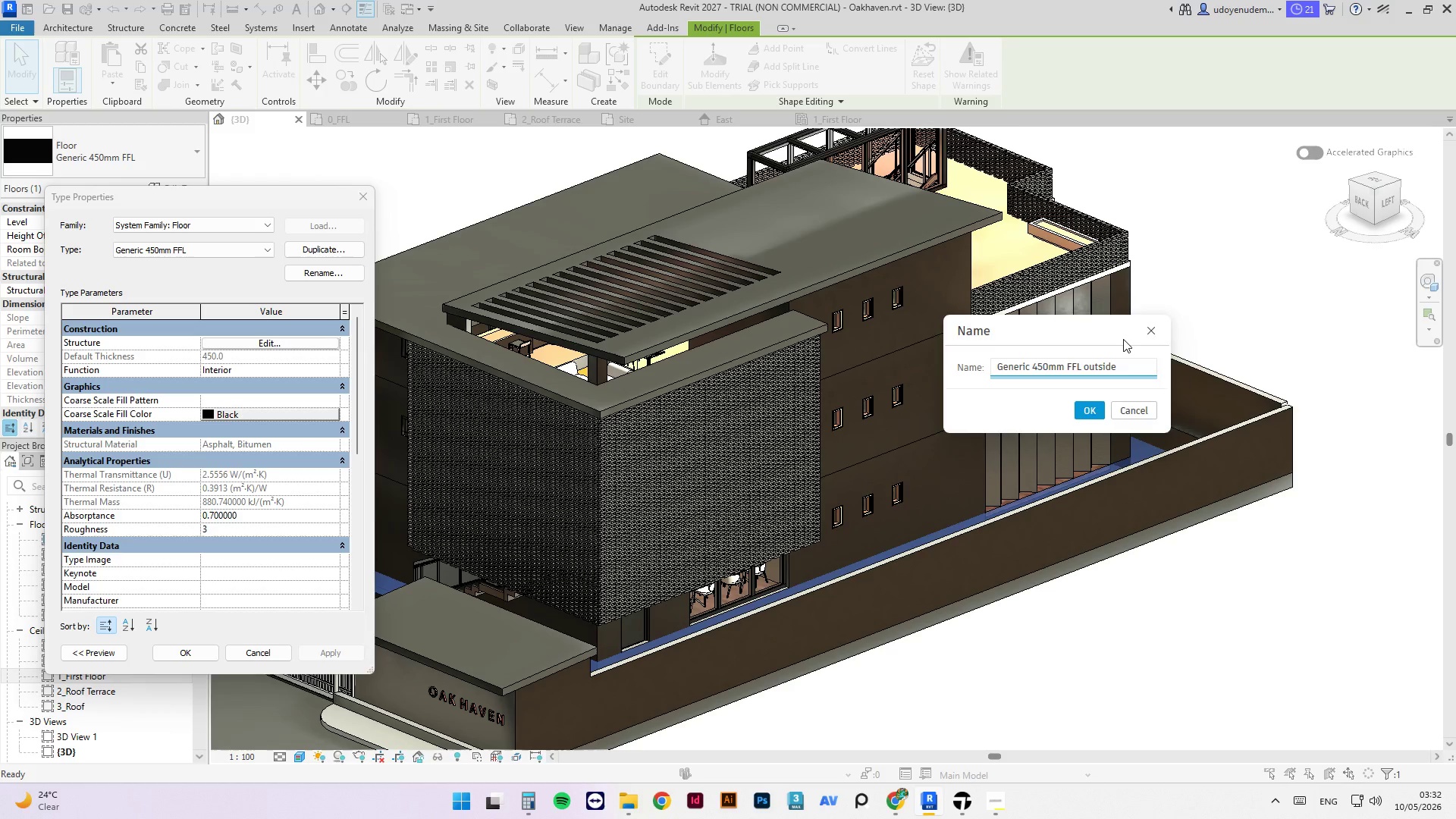 
key(Enter)
 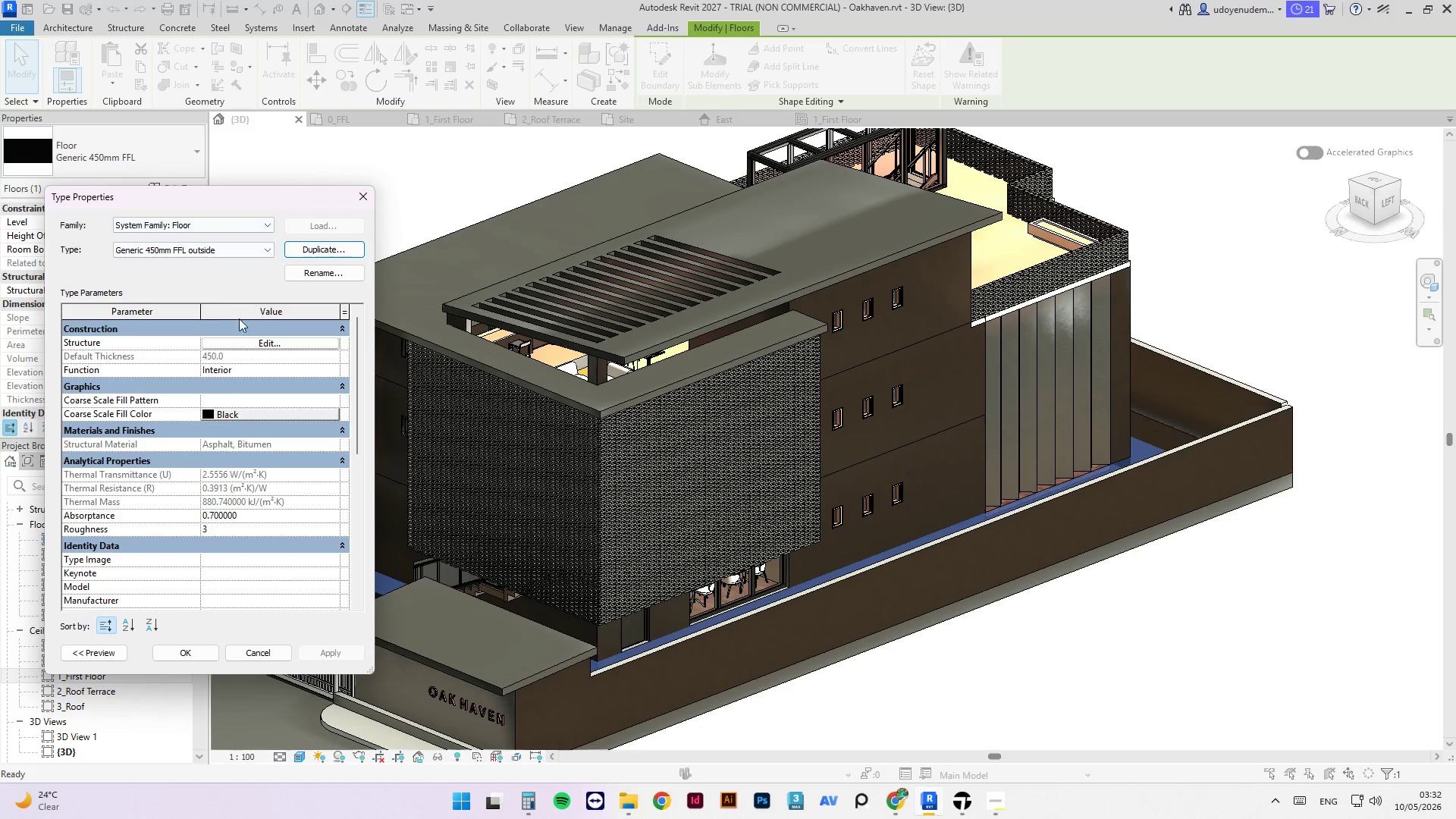 
left_click([255, 343])
 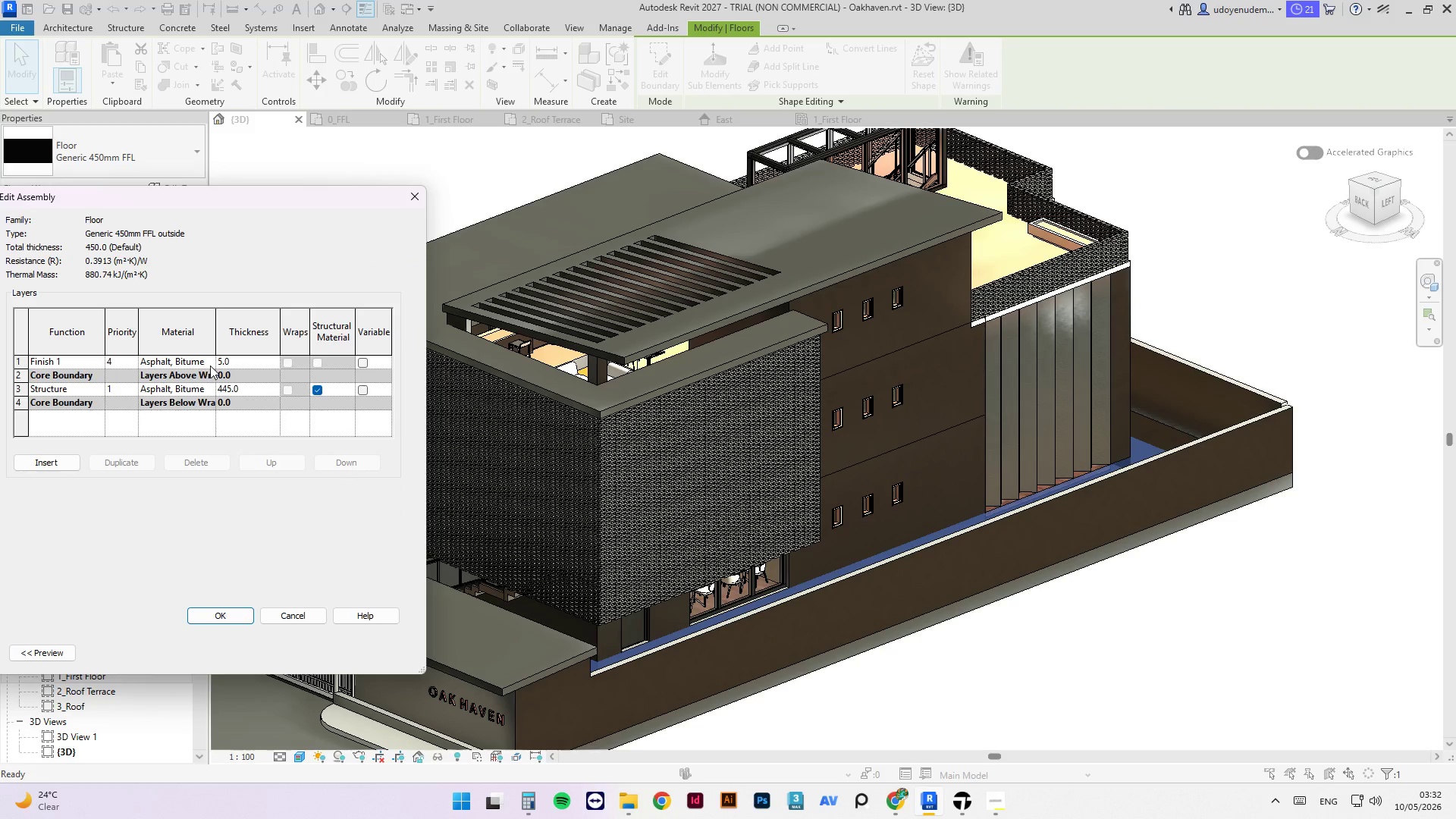 
left_click([210, 364])
 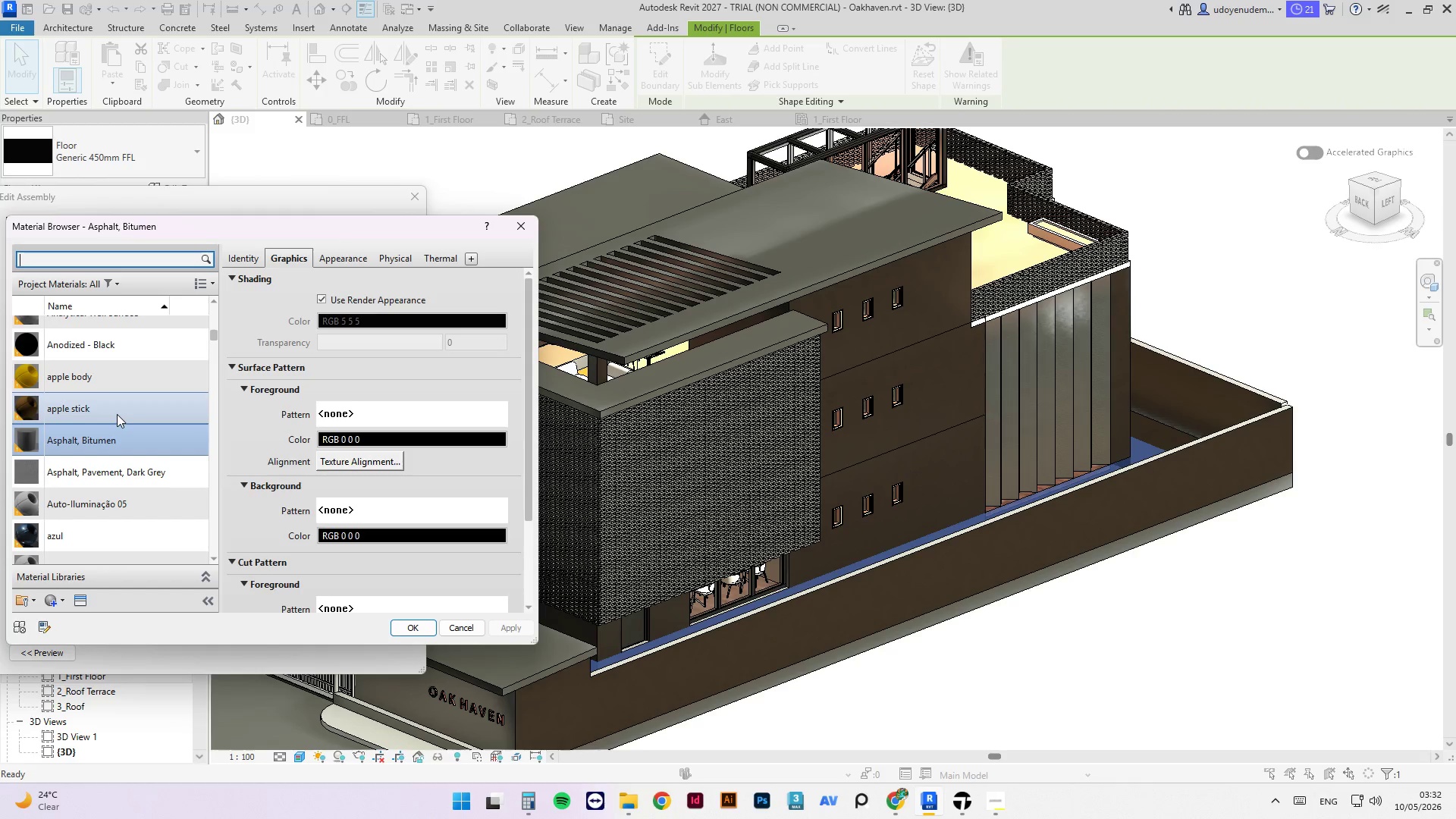 
left_click([127, 526])
 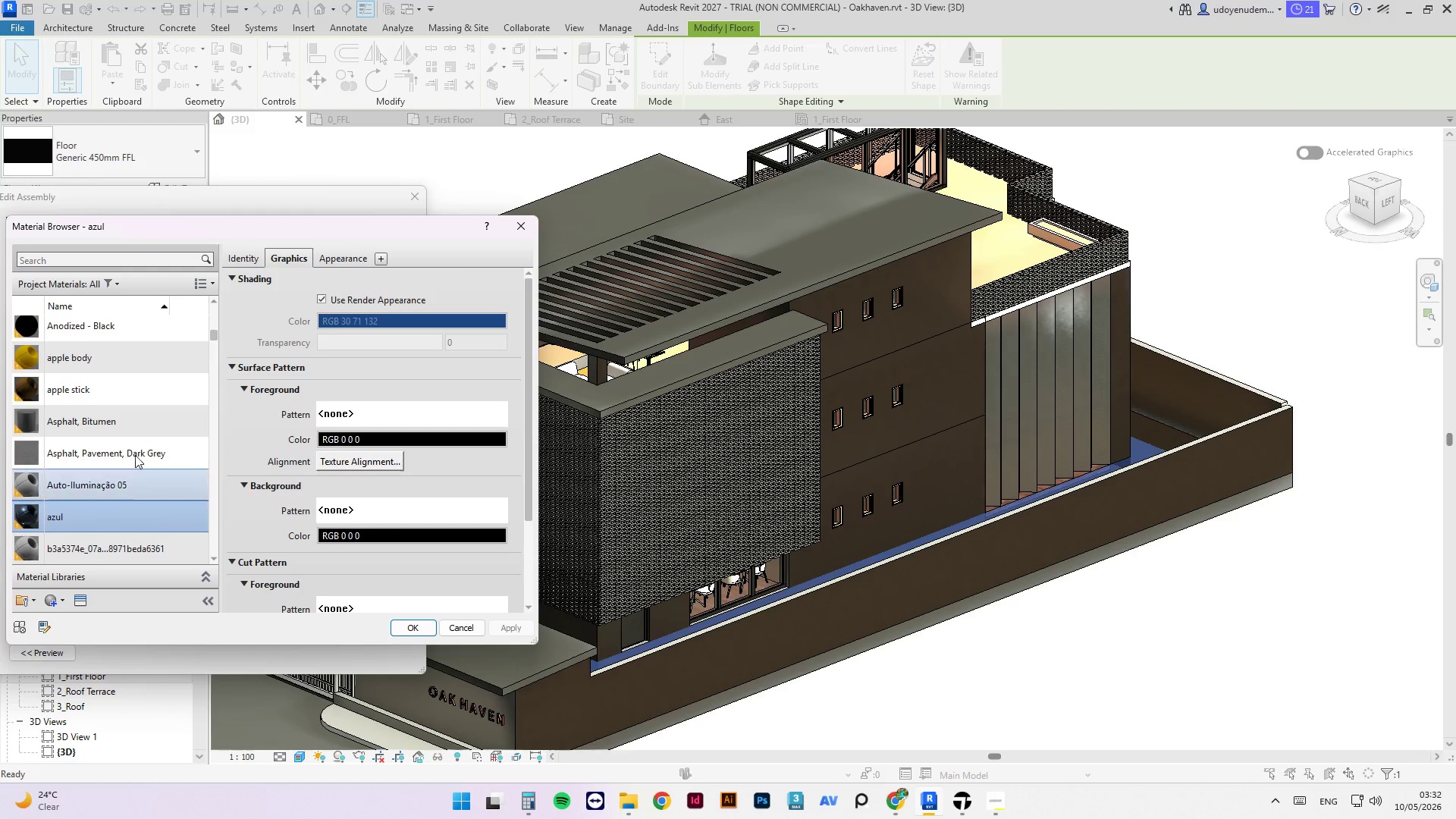 
scroll: coordinate [116, 414], scroll_direction: down, amount: 5.0
 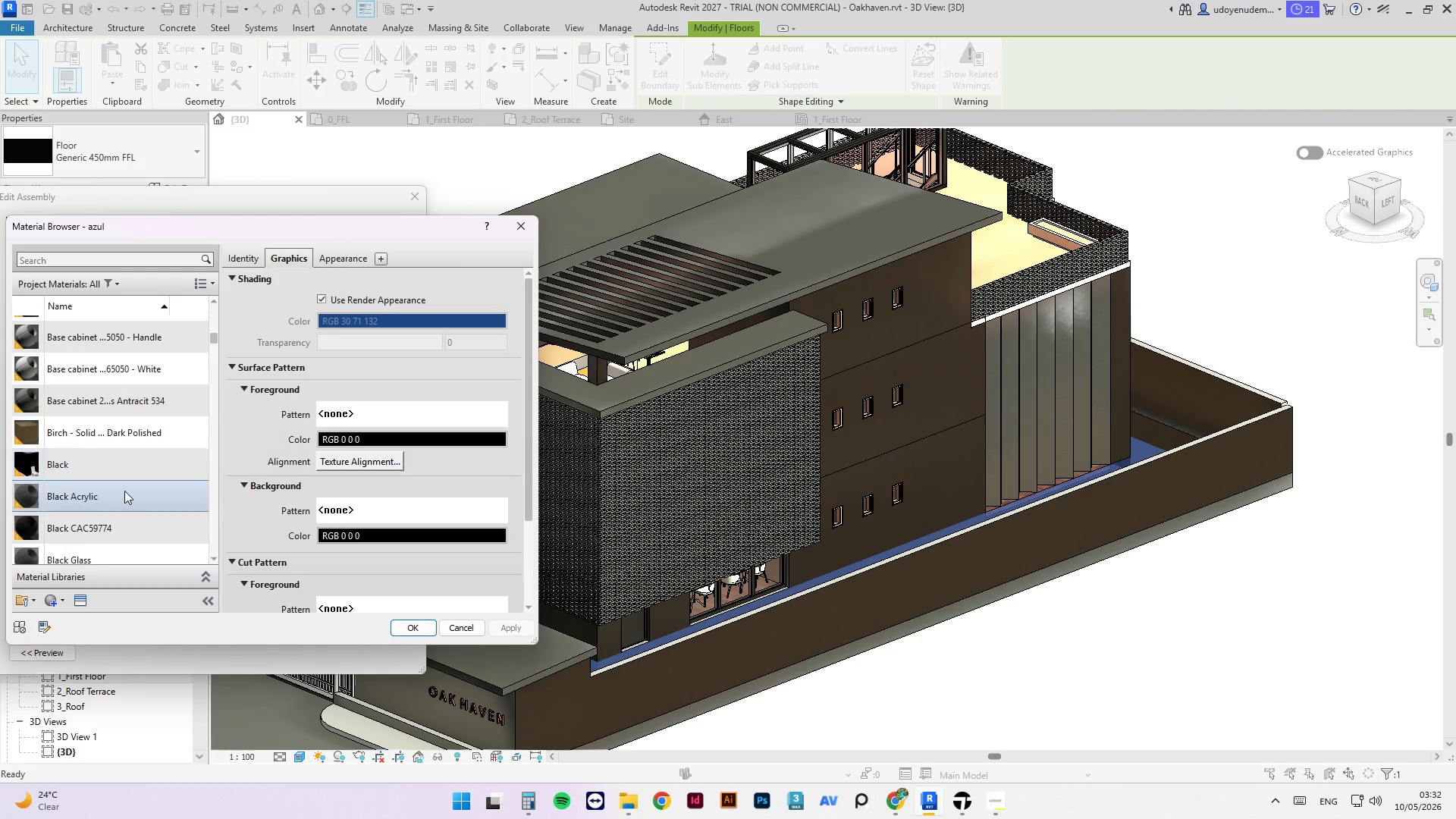 
left_click([124, 491])
 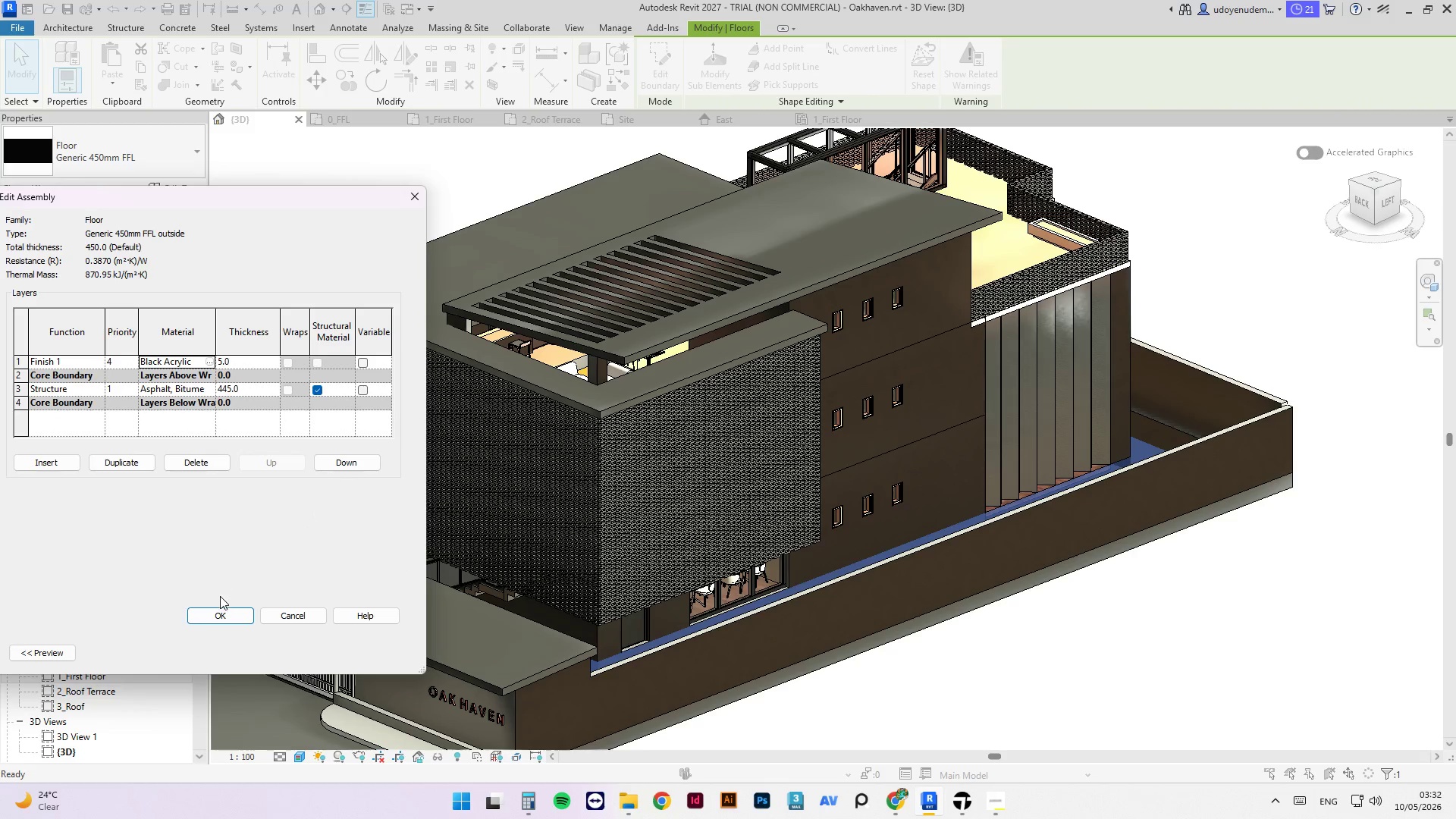 
left_click([219, 612])
 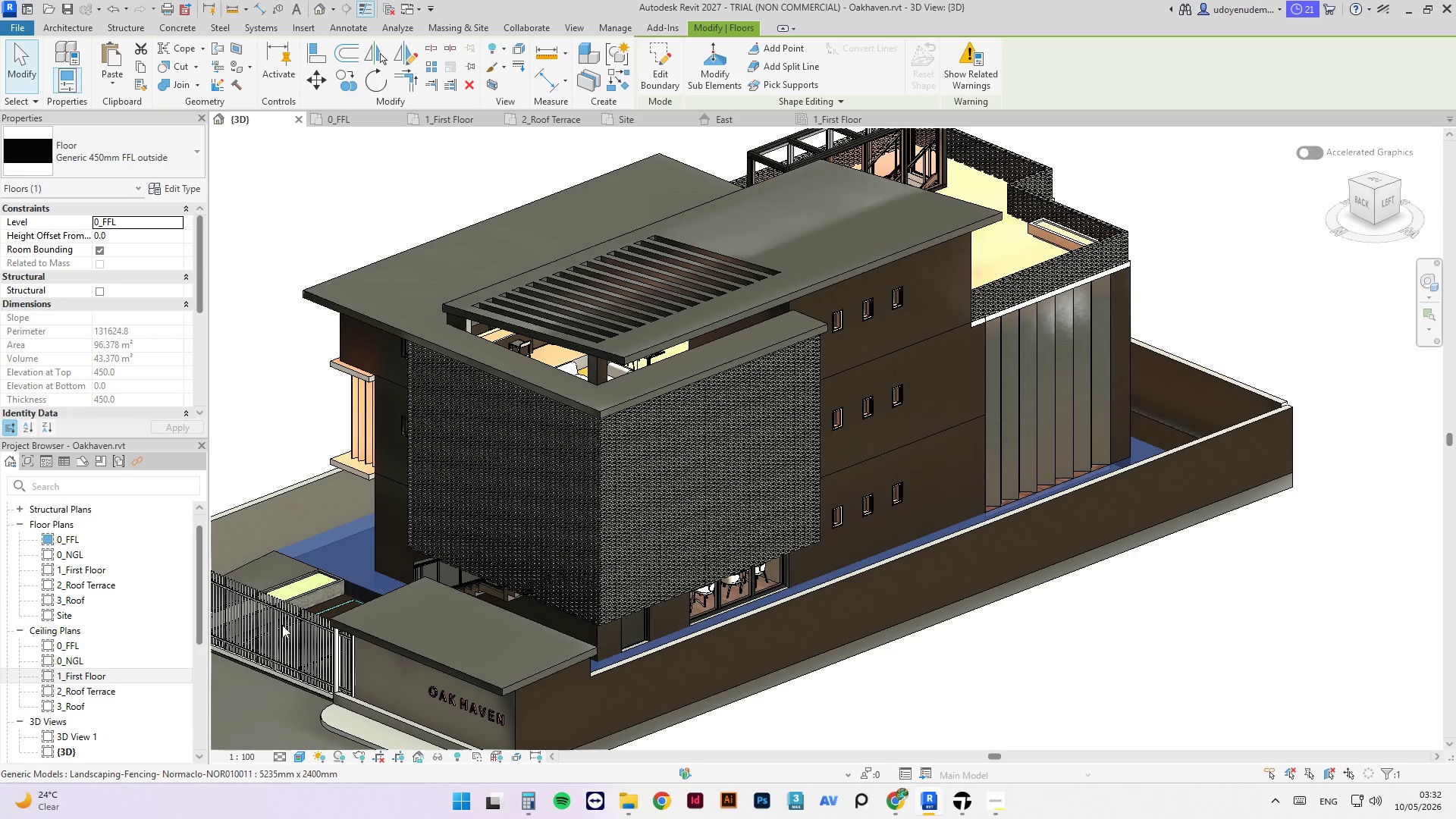 
scroll: coordinate [293, 562], scroll_direction: up, amount: 2.0
 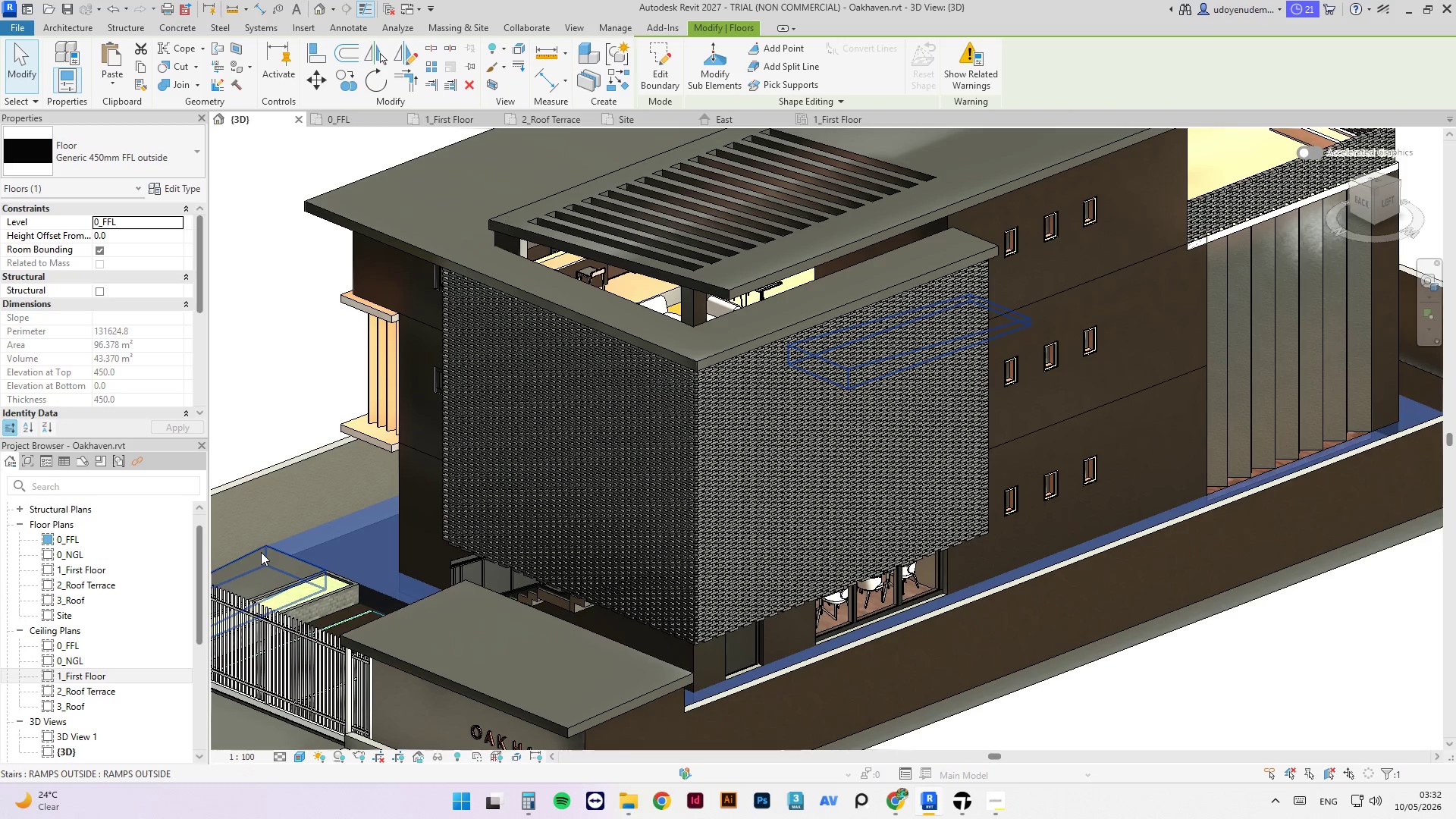 
left_click([260, 551])
 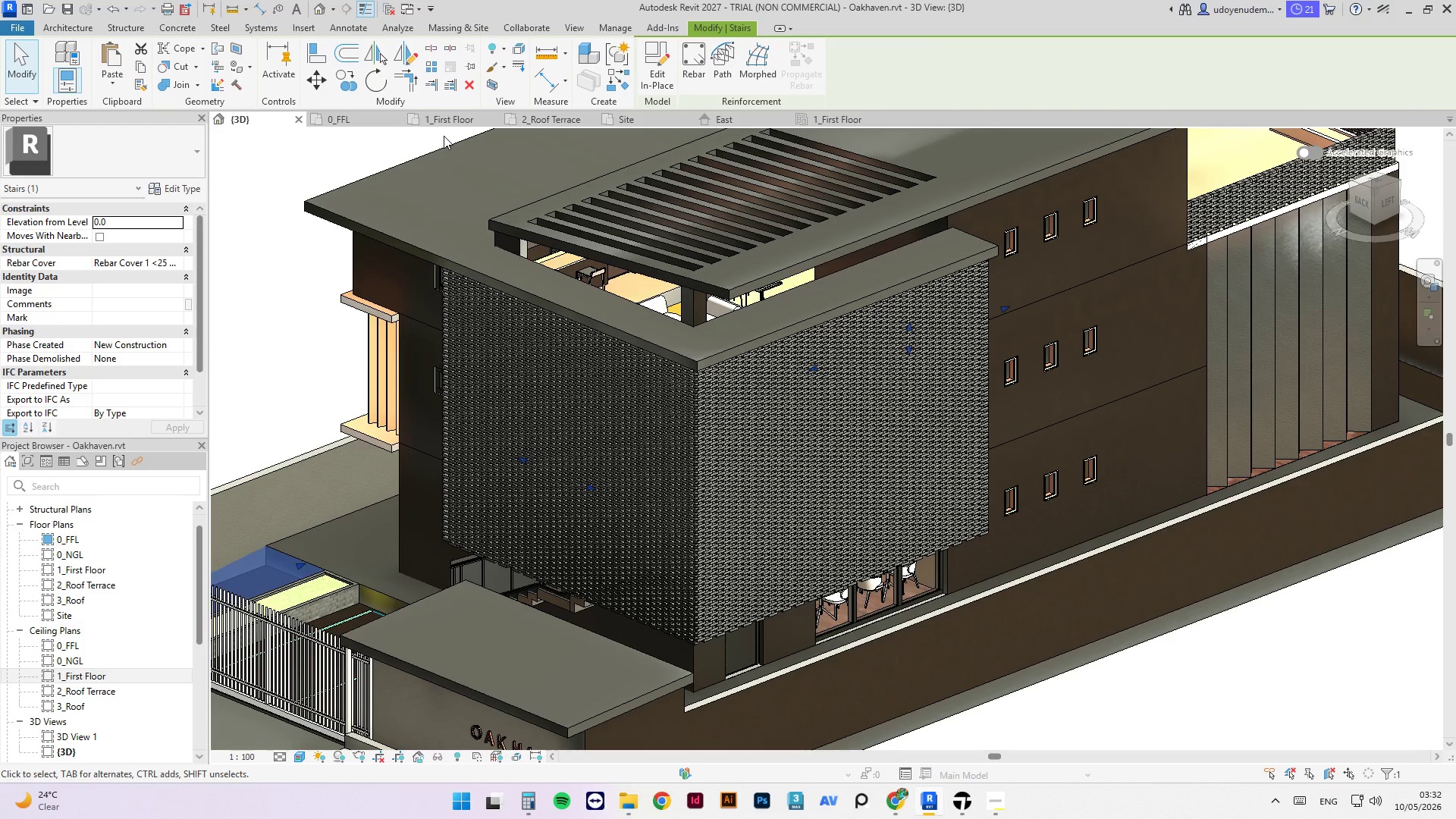 
wait(5.12)
 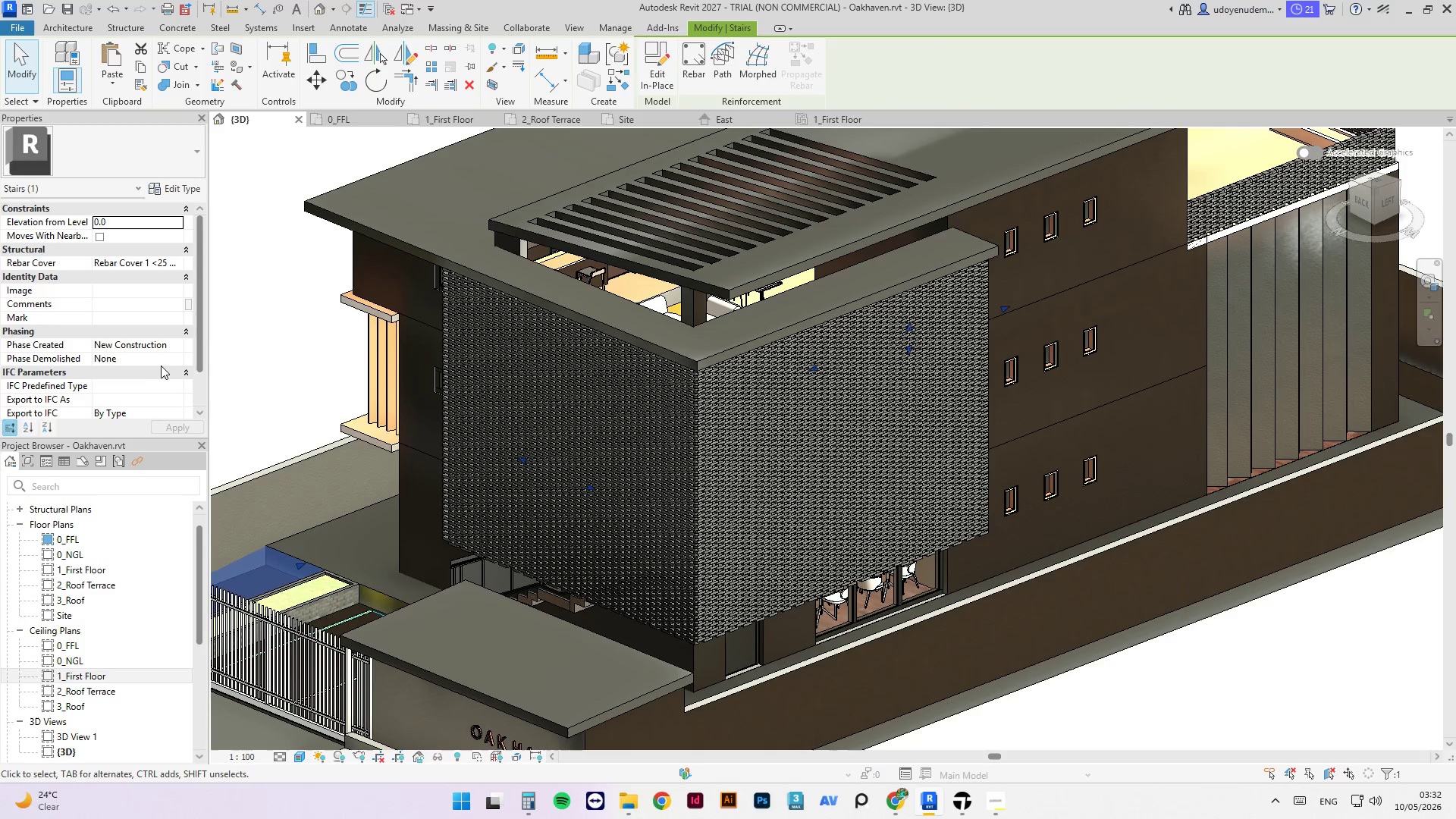 
left_click([654, 65])
 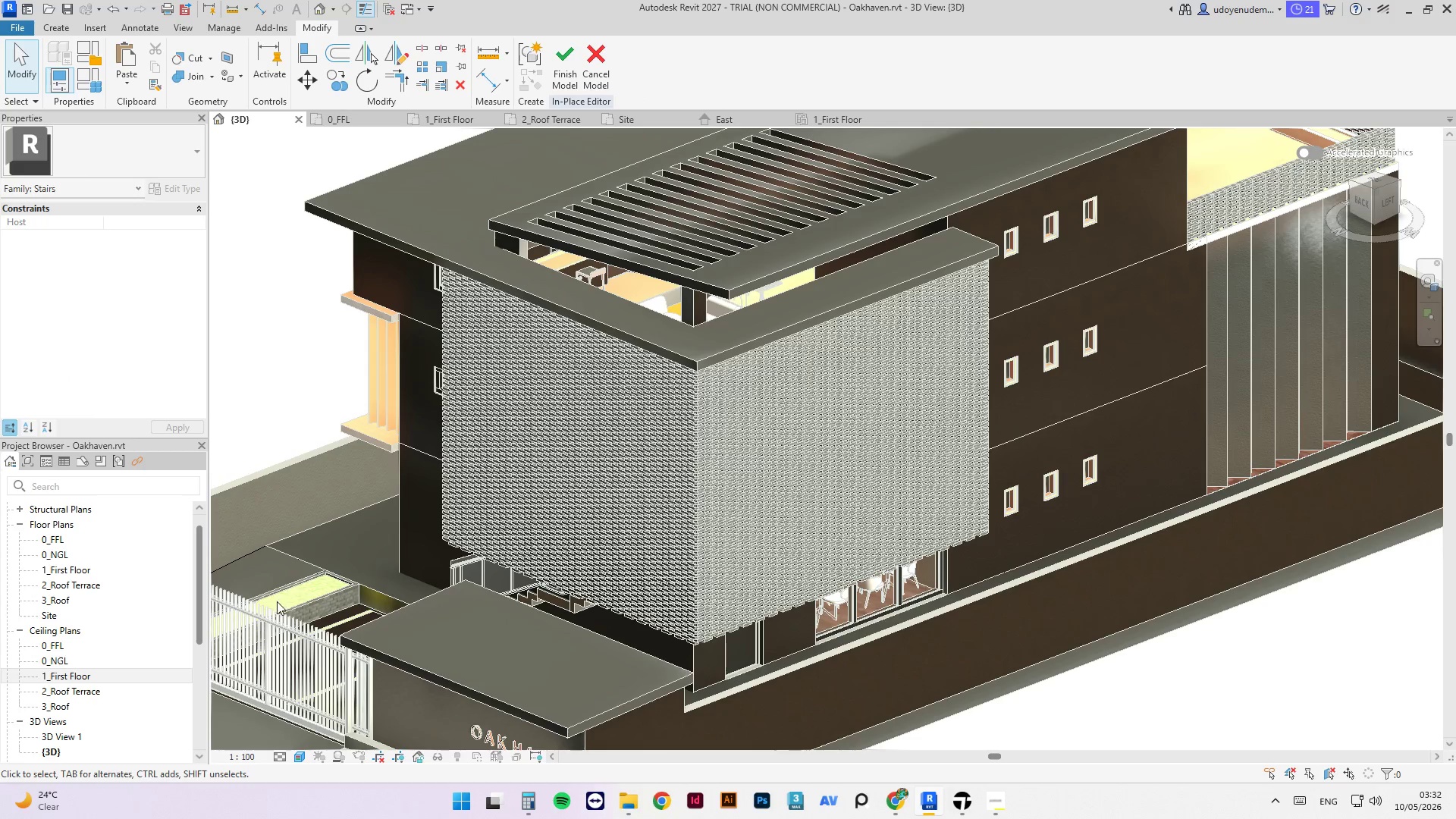 
left_click([247, 549])
 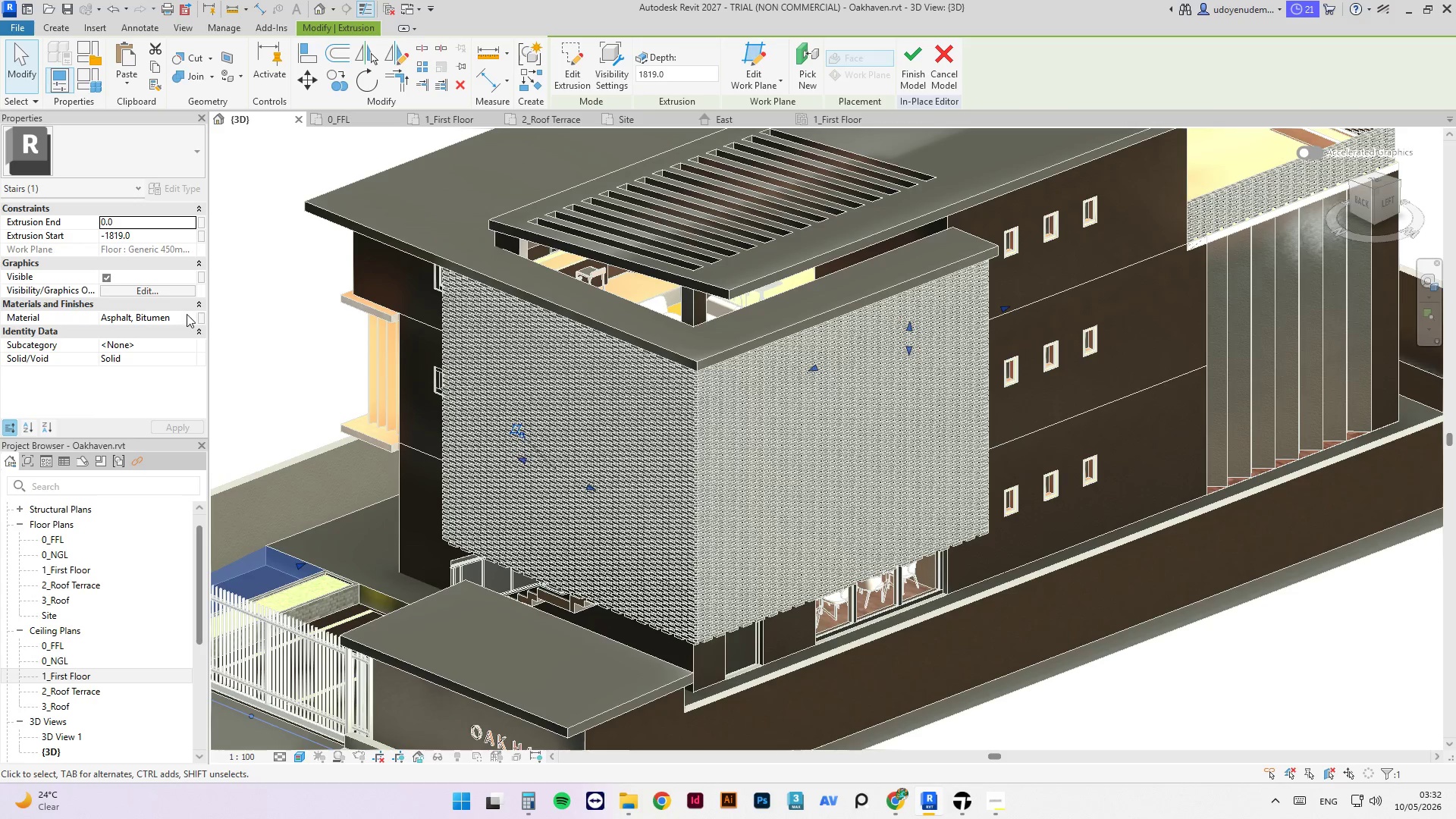 
left_click([187, 315])
 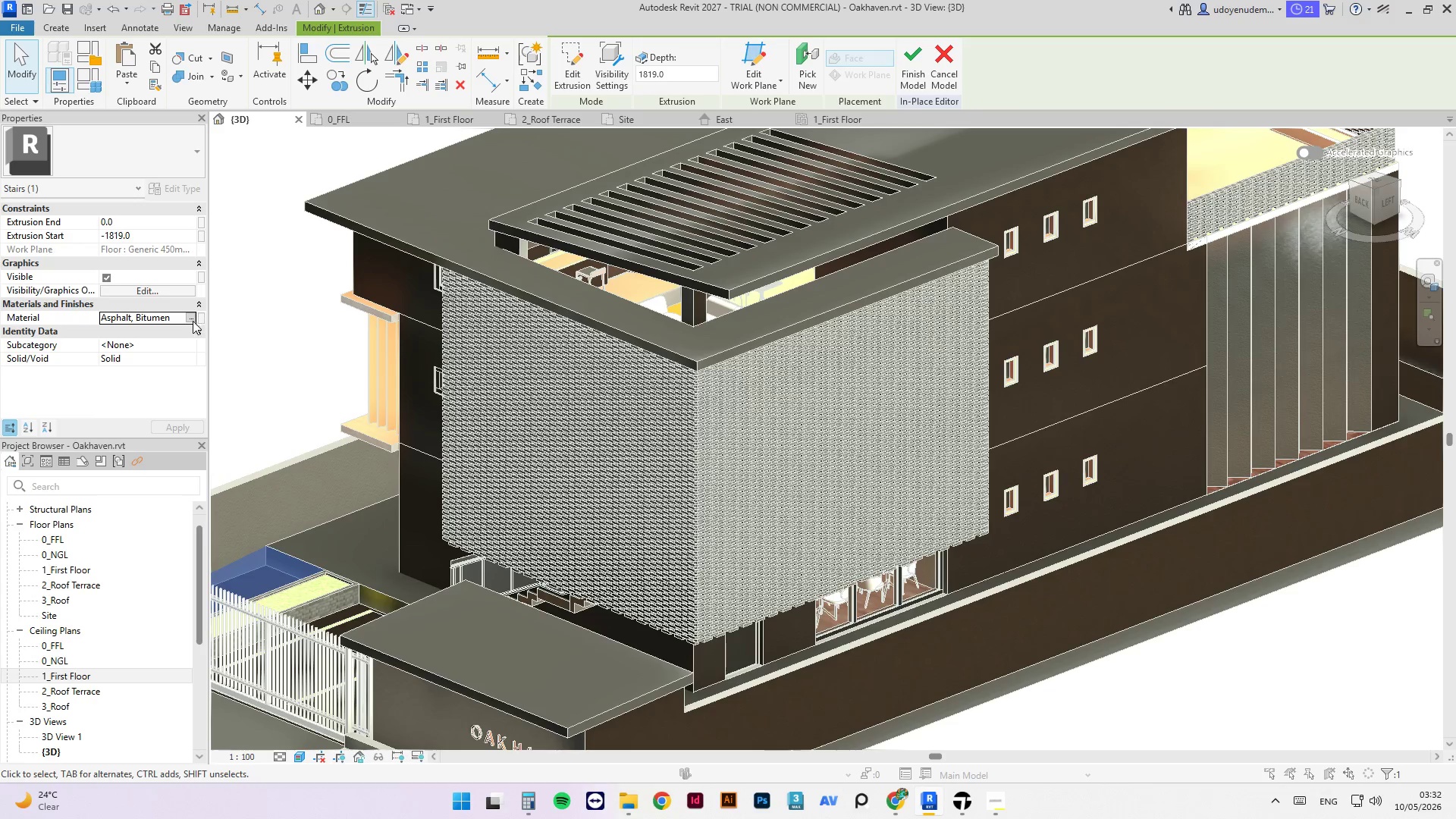 
left_click([190, 319])
 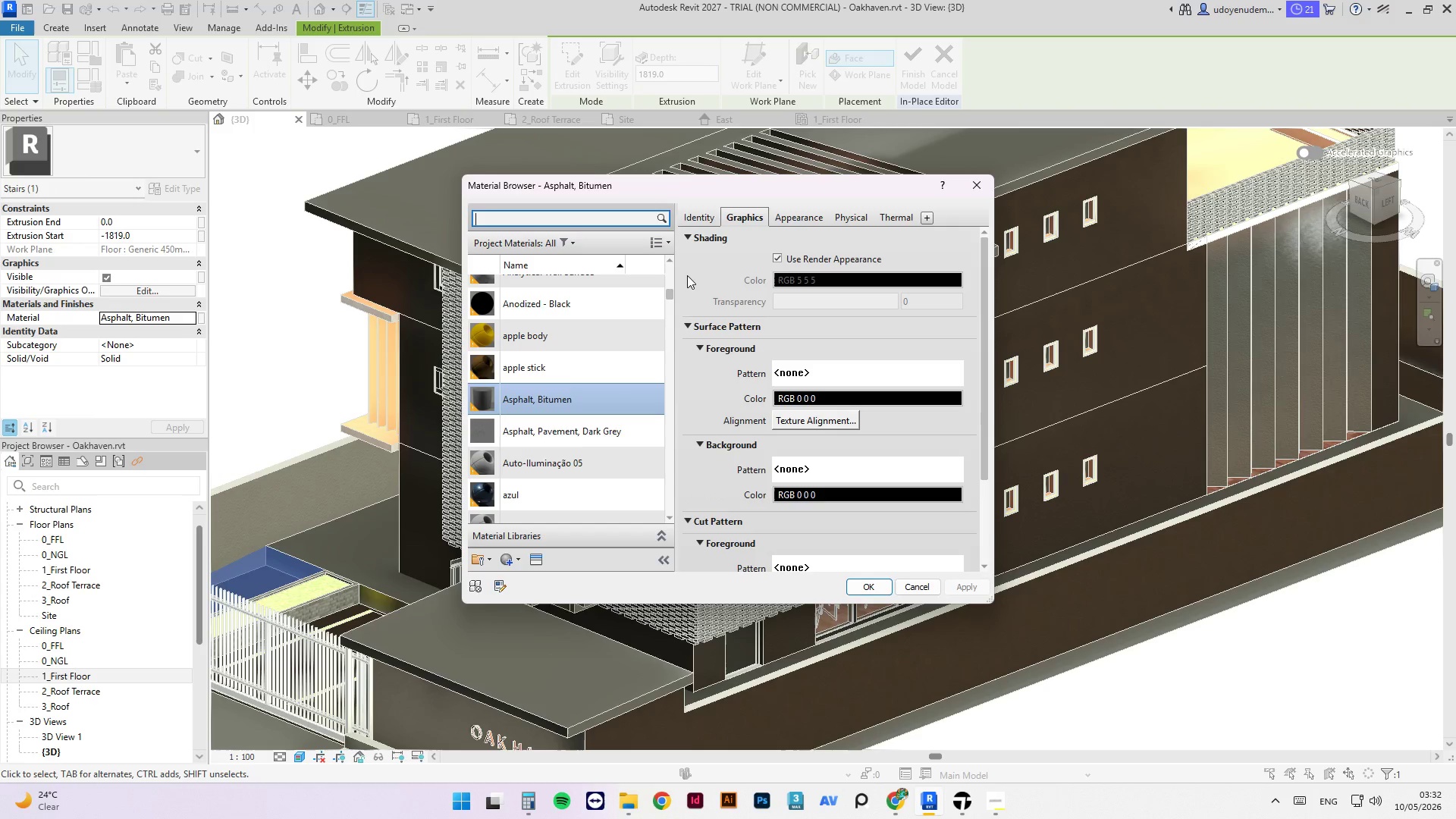 
scroll: coordinate [603, 432], scroll_direction: down, amount: 4.0
 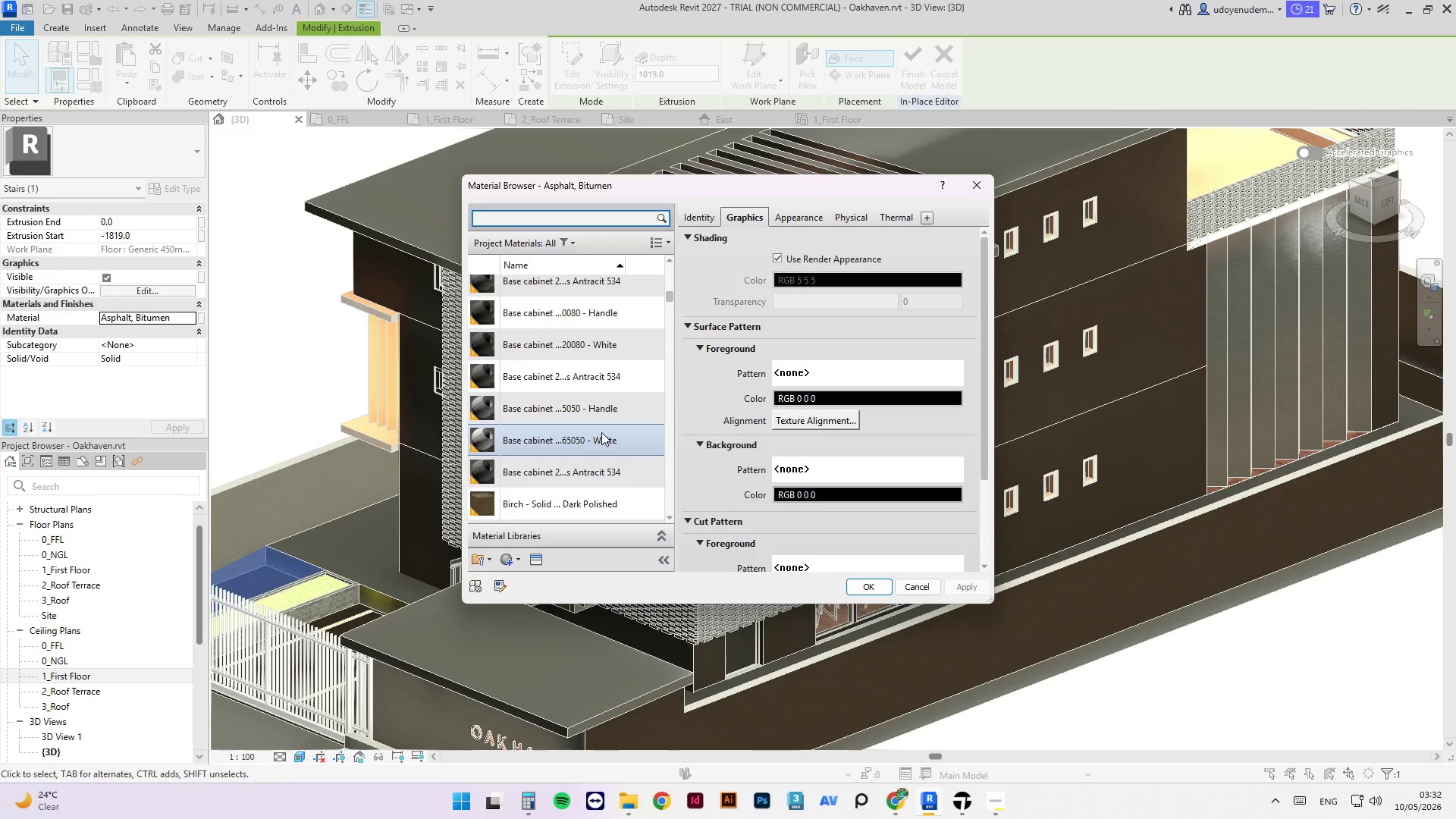 
scroll: coordinate [598, 433], scroll_direction: up, amount: 3.0
 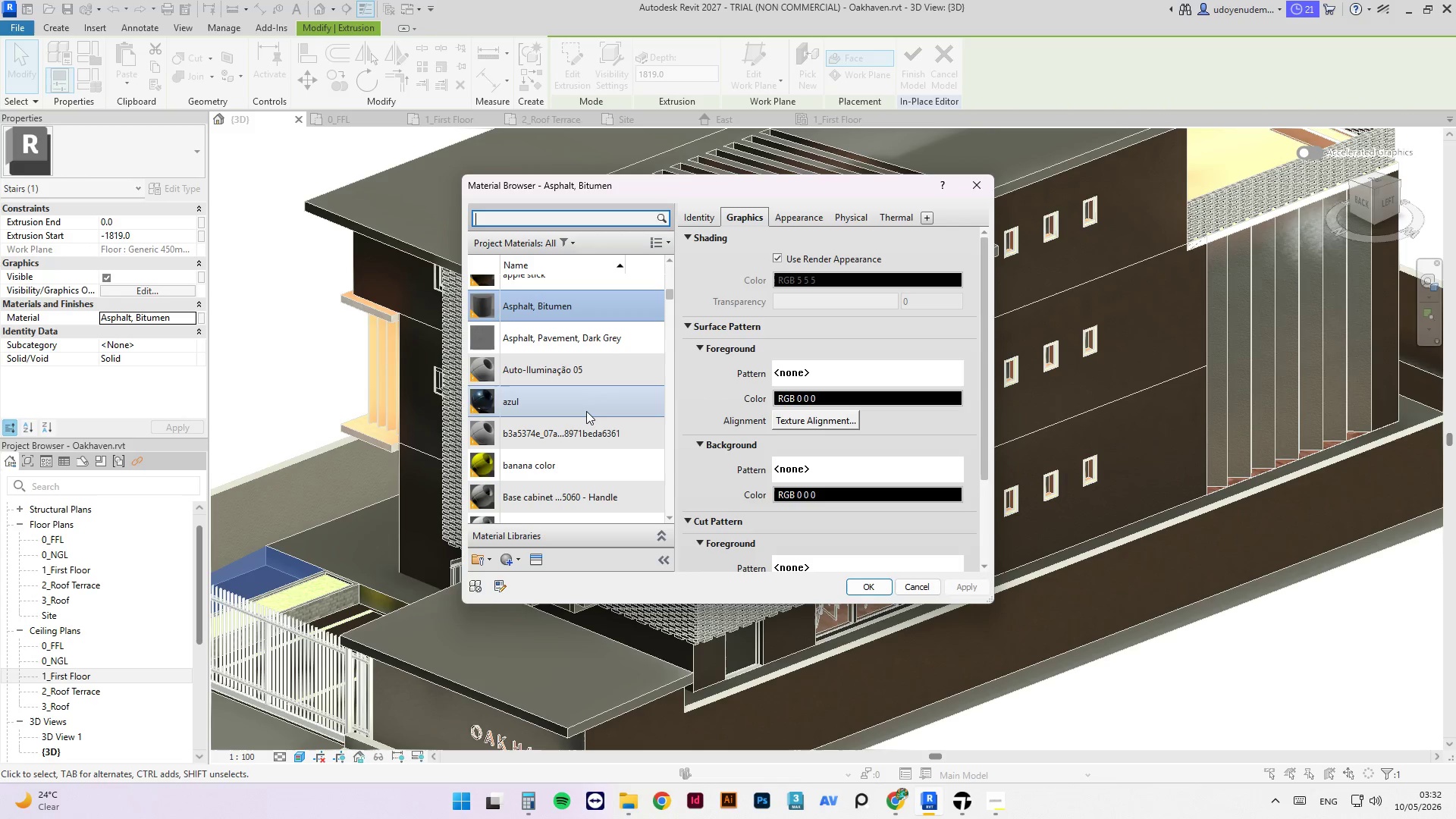 
left_click([588, 410])
 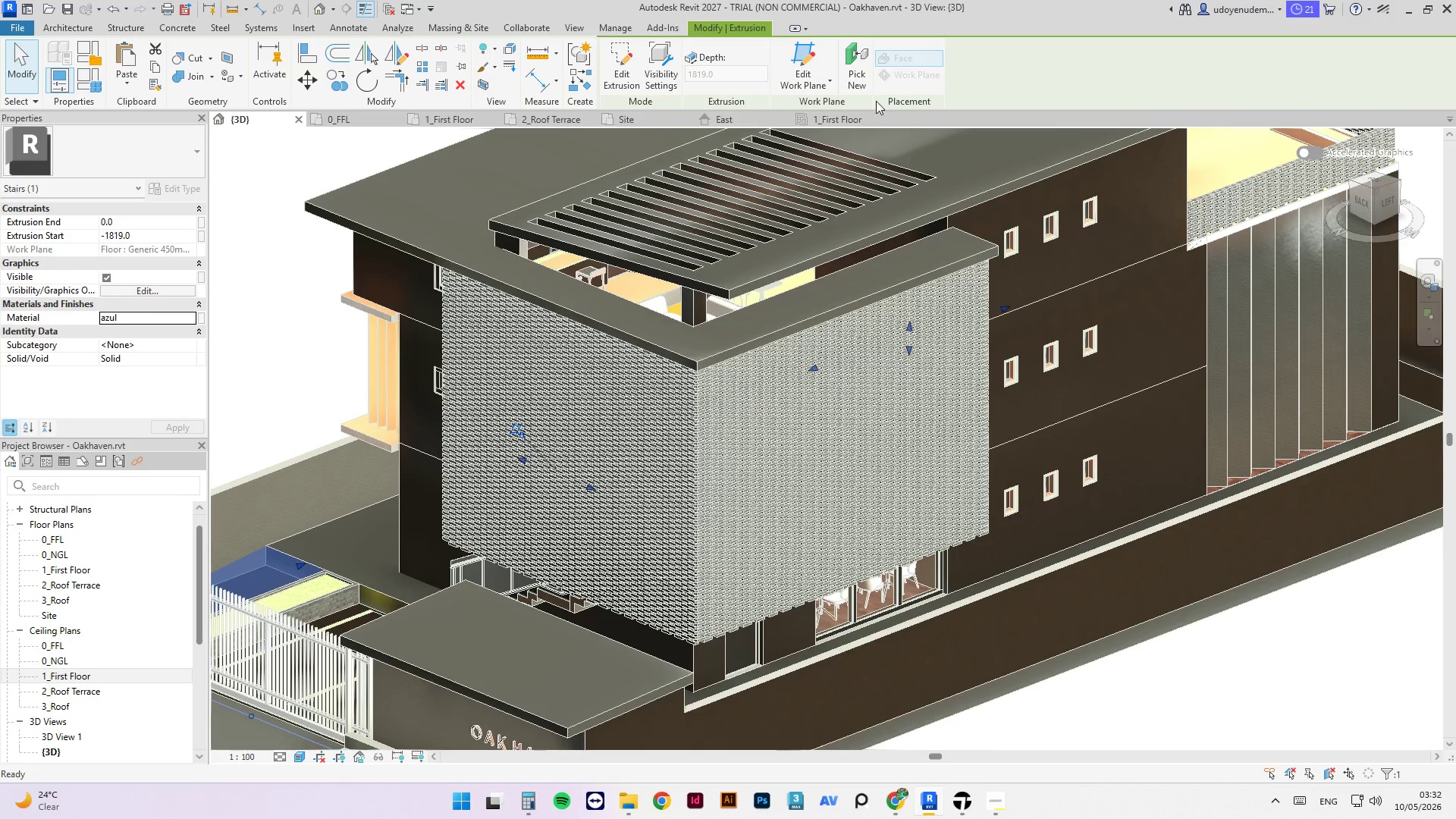 
wait(5.58)
 